 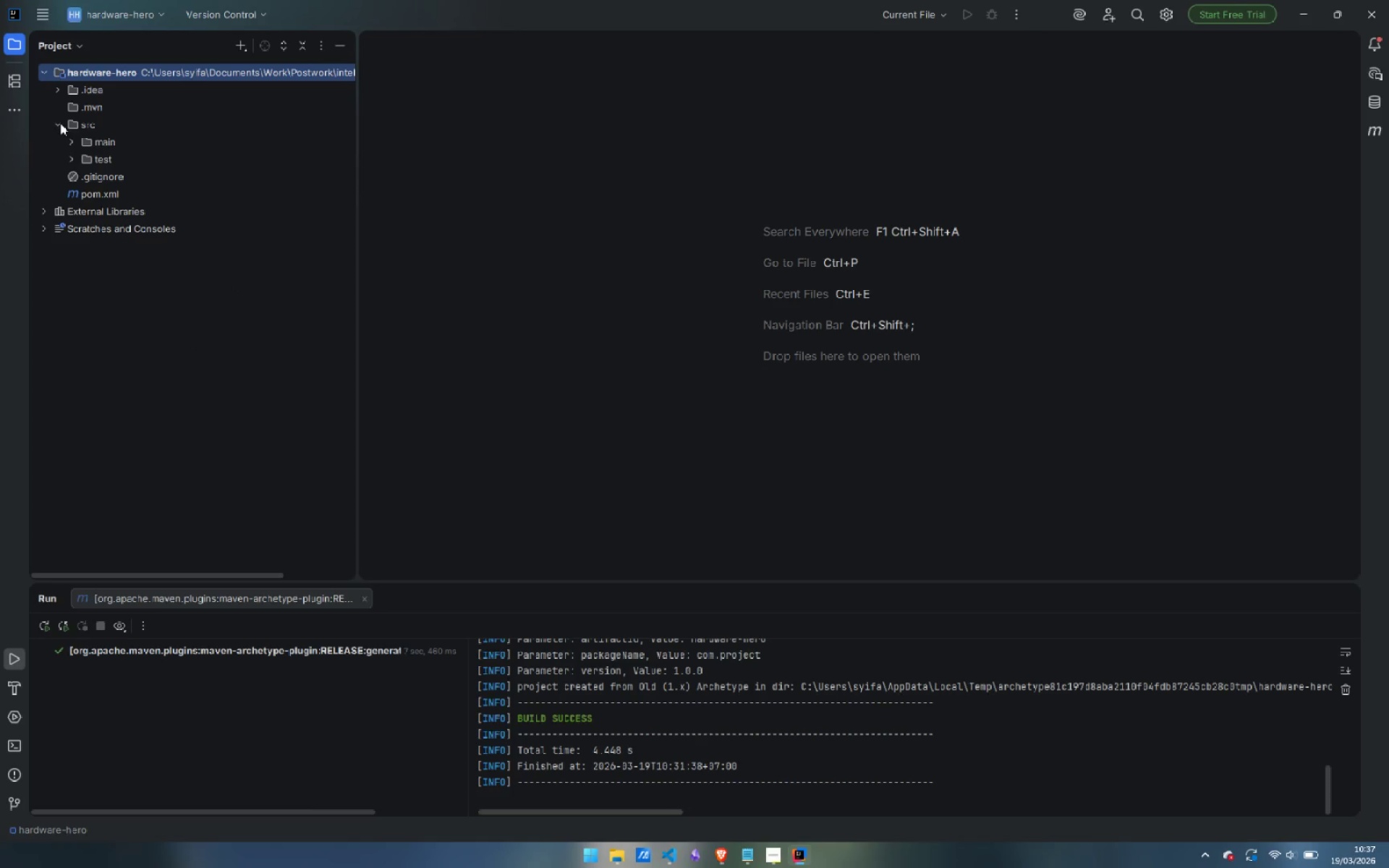 
left_click([70, 160])
 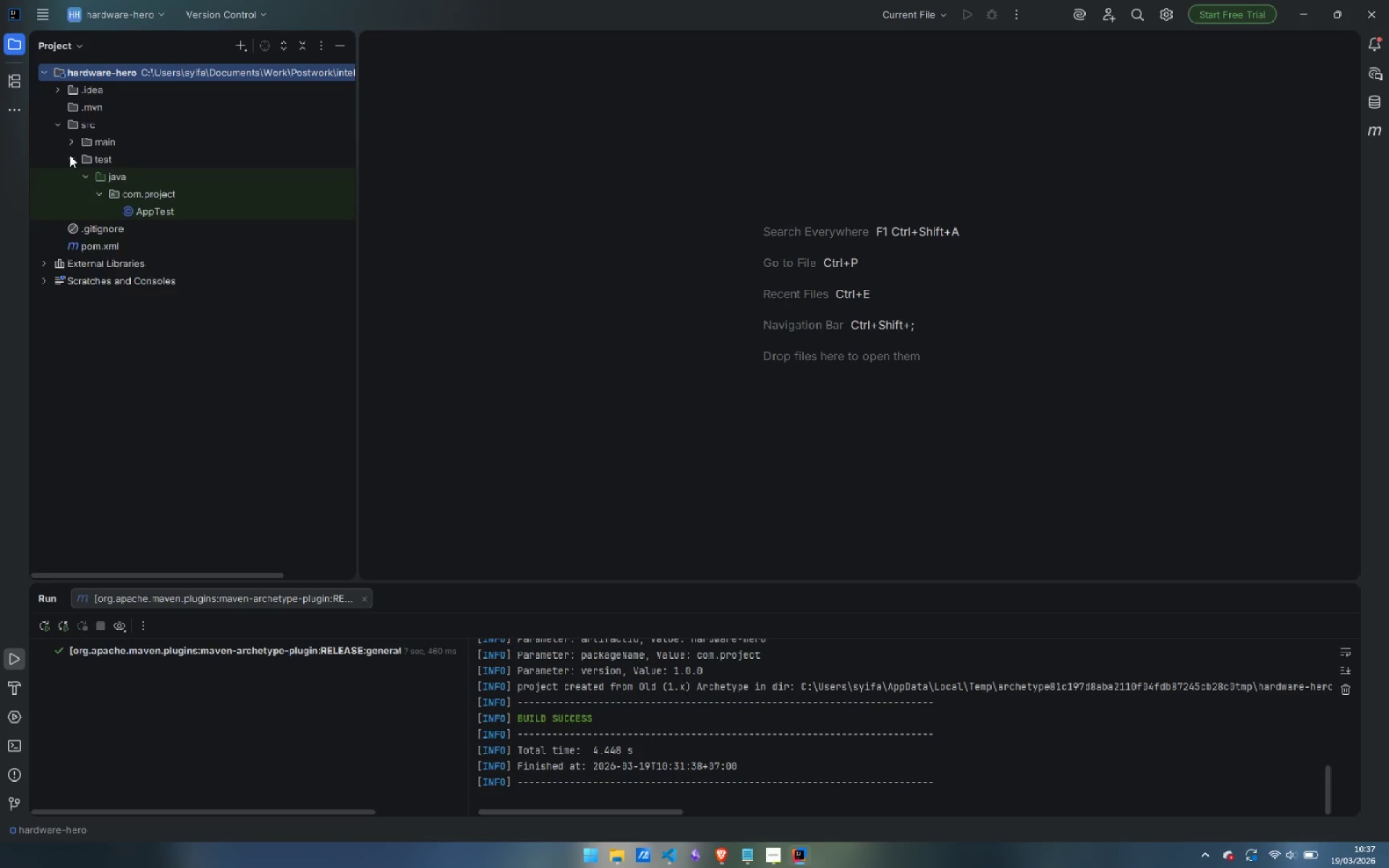 
double_click([75, 135])
 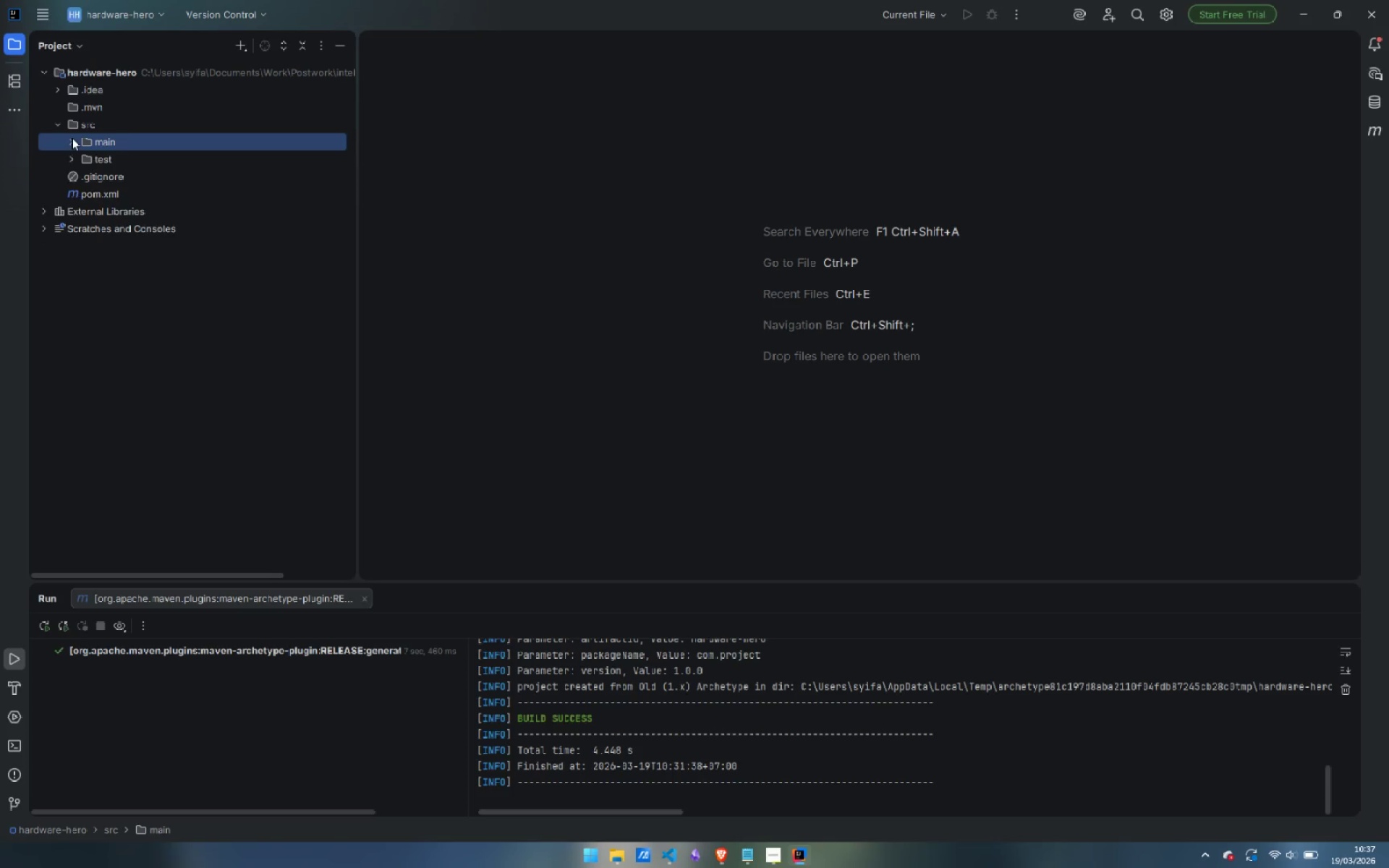 
left_click([72, 137])
 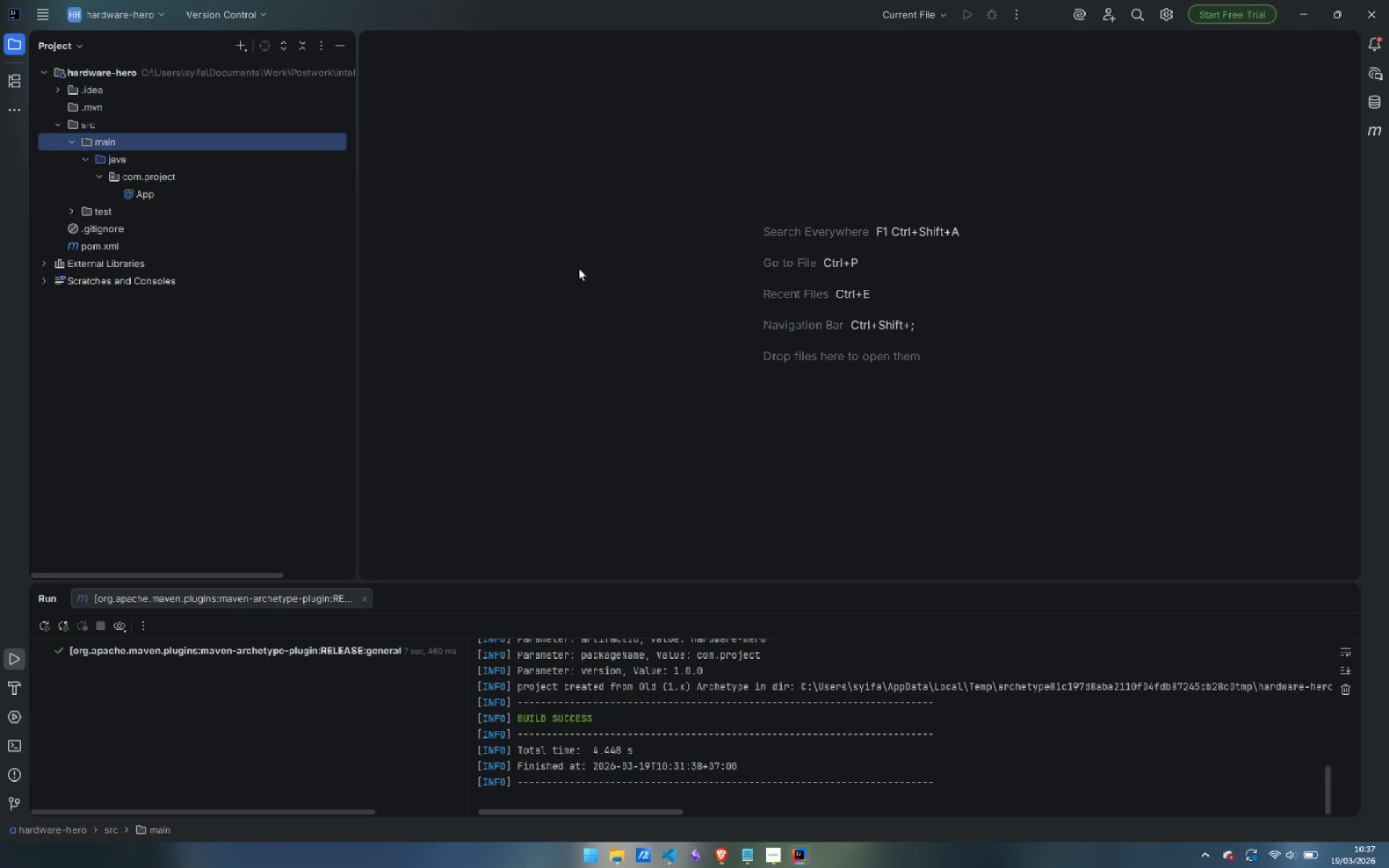 
wait(9.83)
 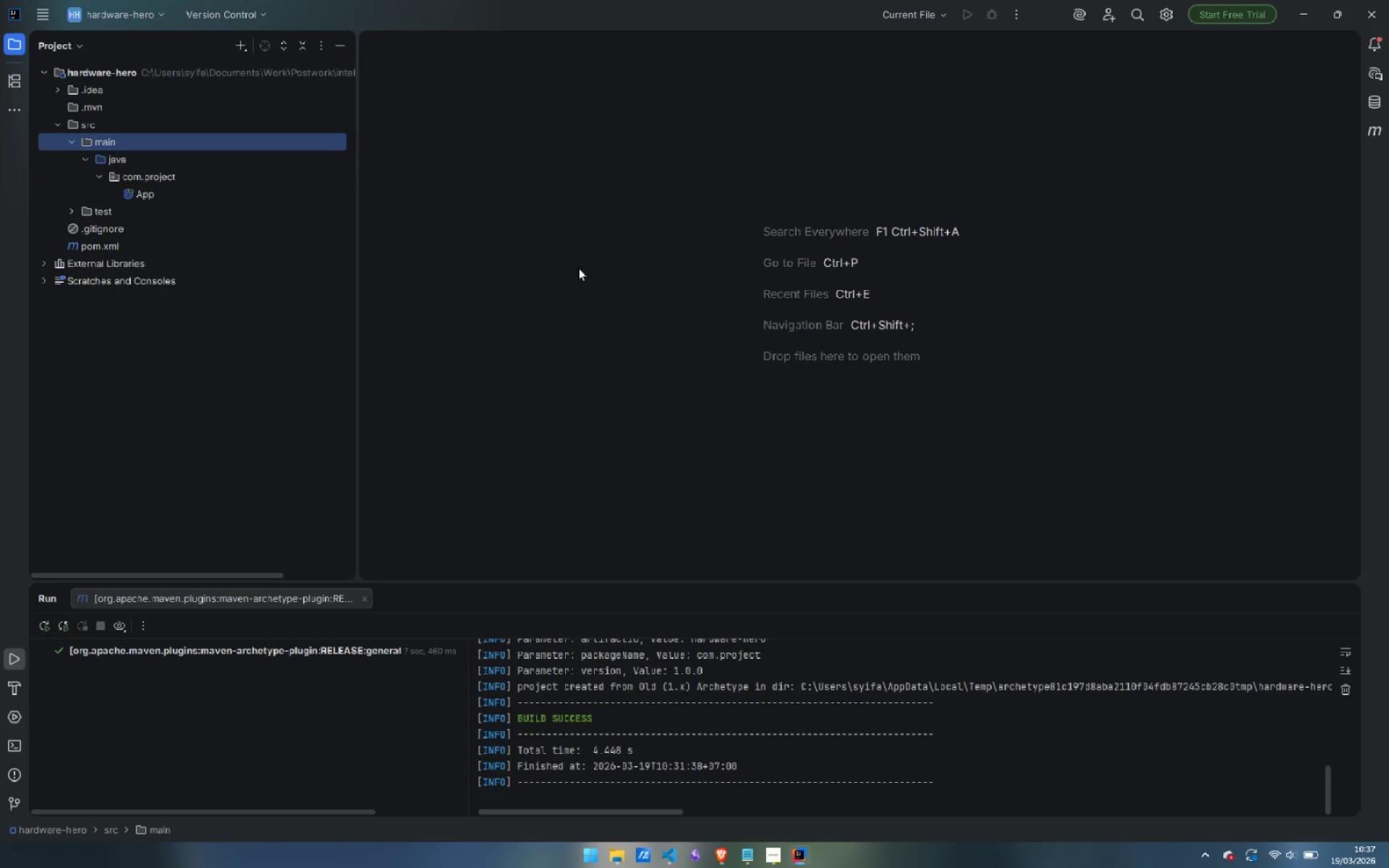 
right_click([134, 176])
 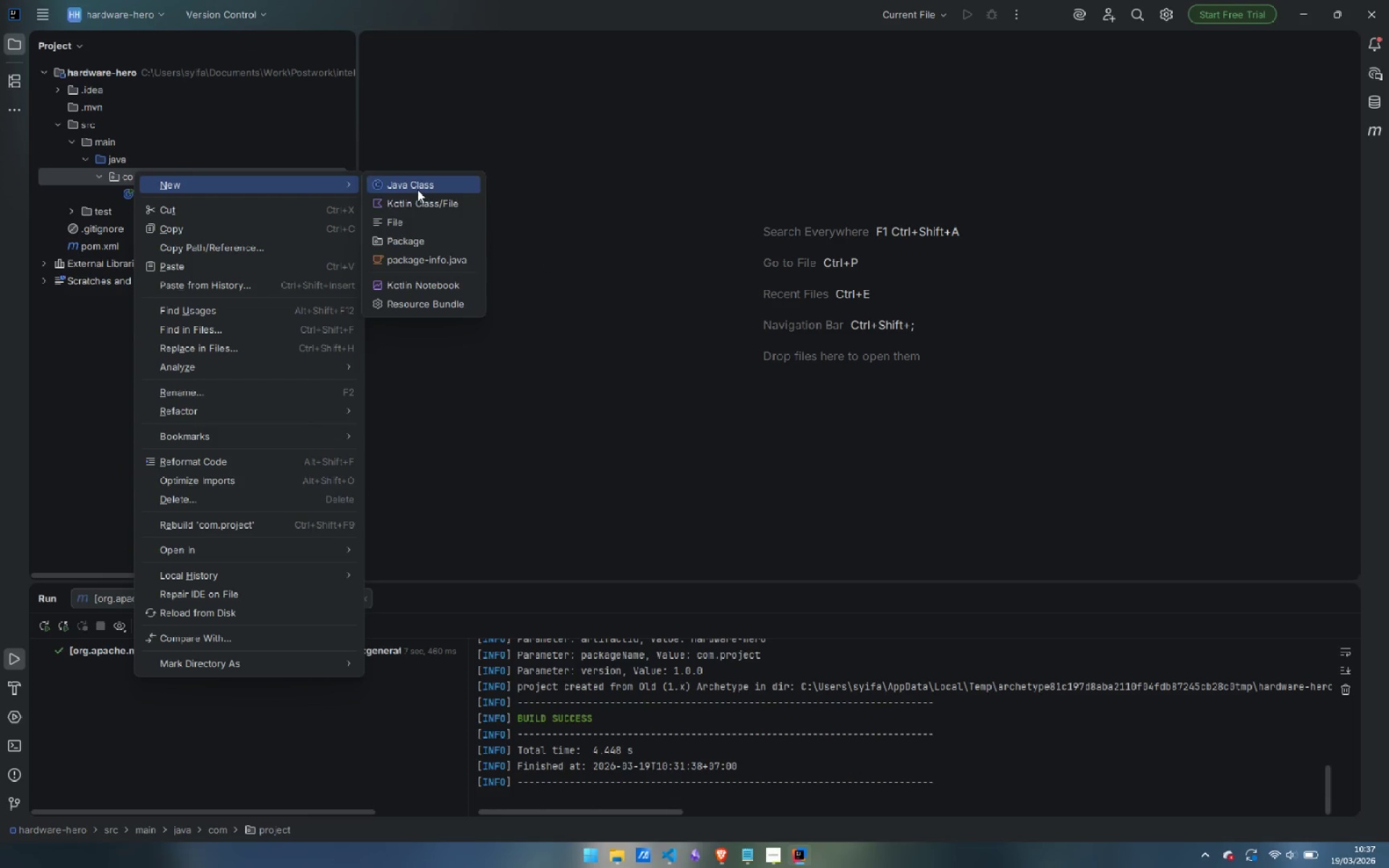 
left_click([419, 238])
 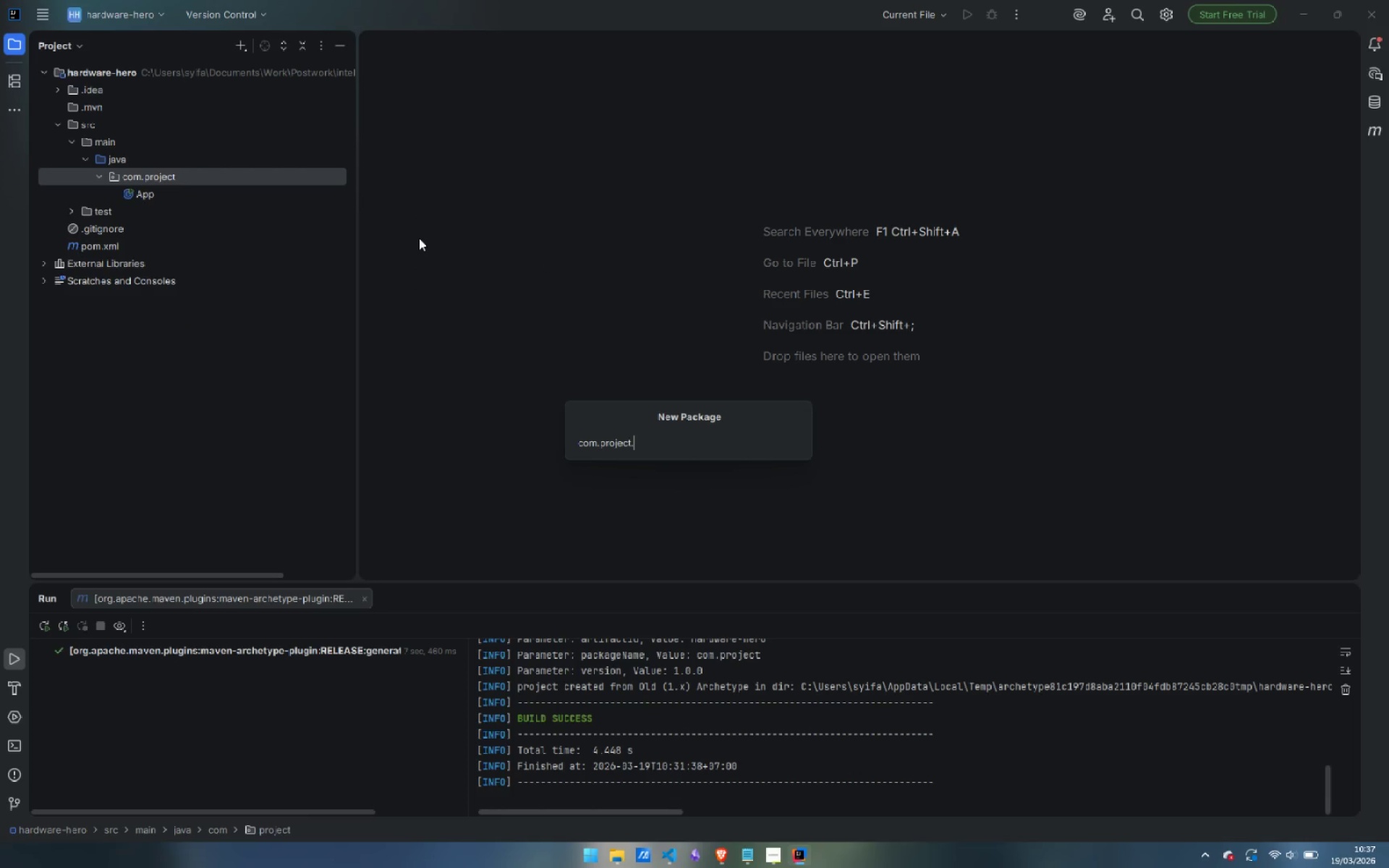 
type(api)
 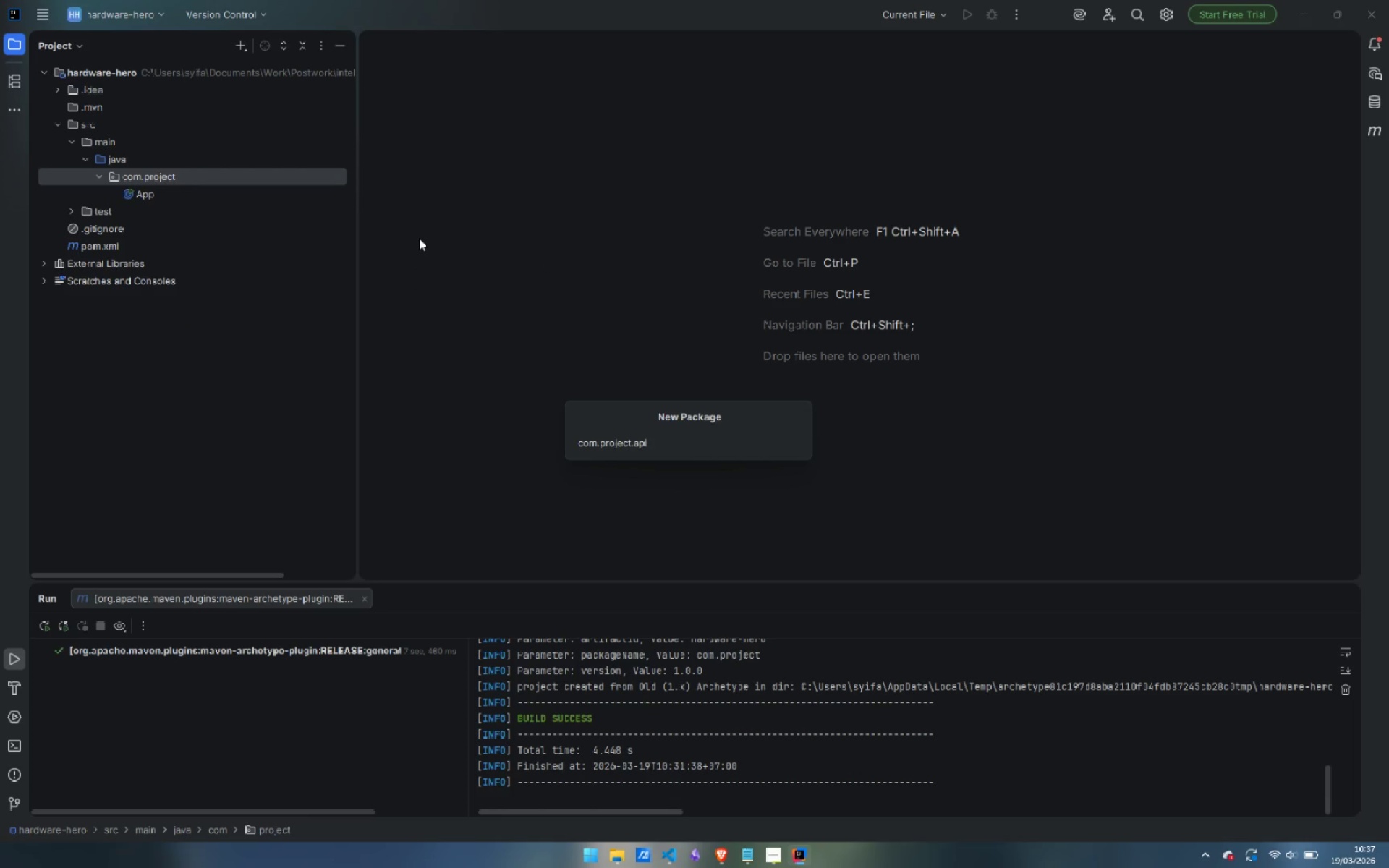 
key(Enter)
 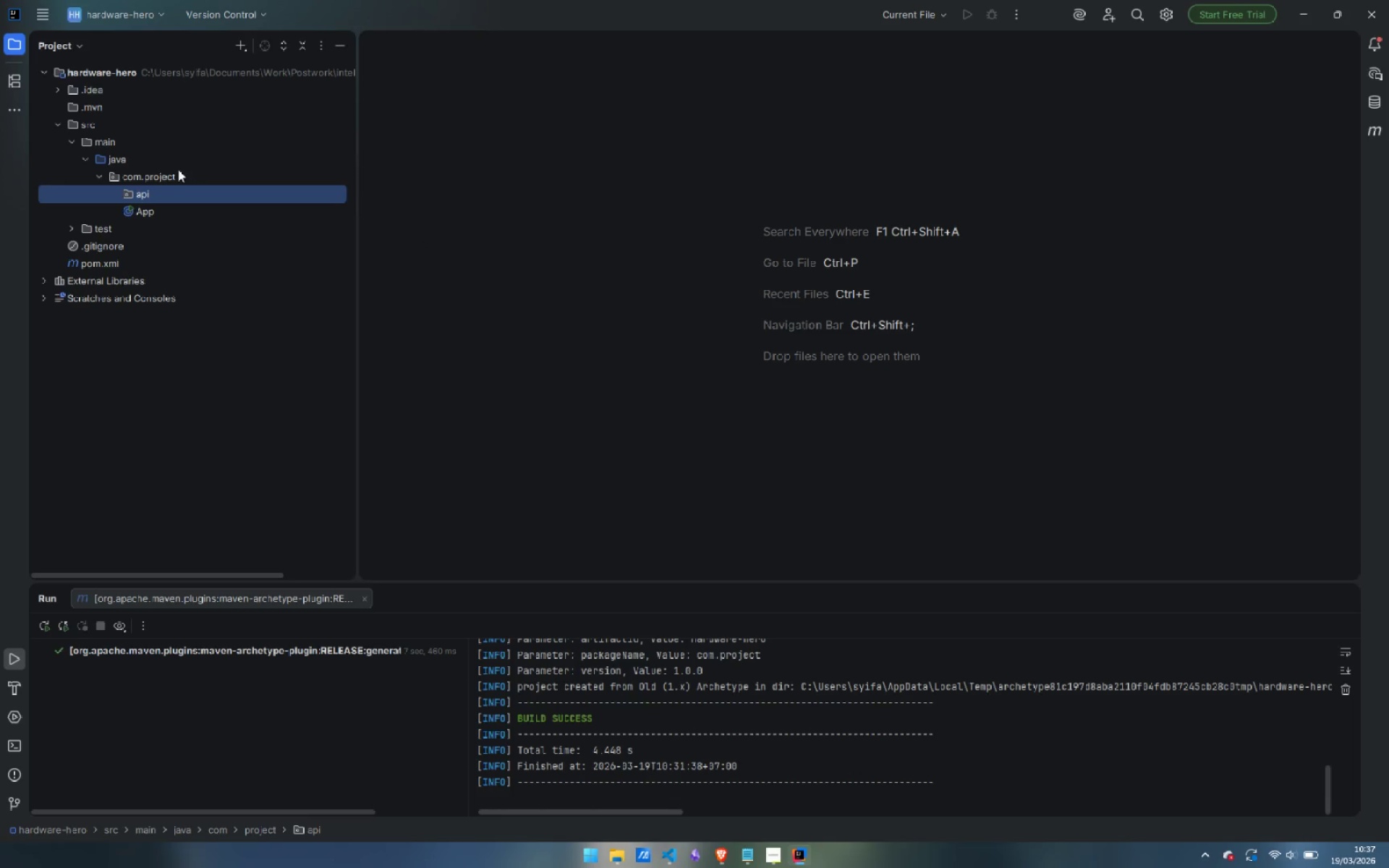 
right_click([161, 175])
 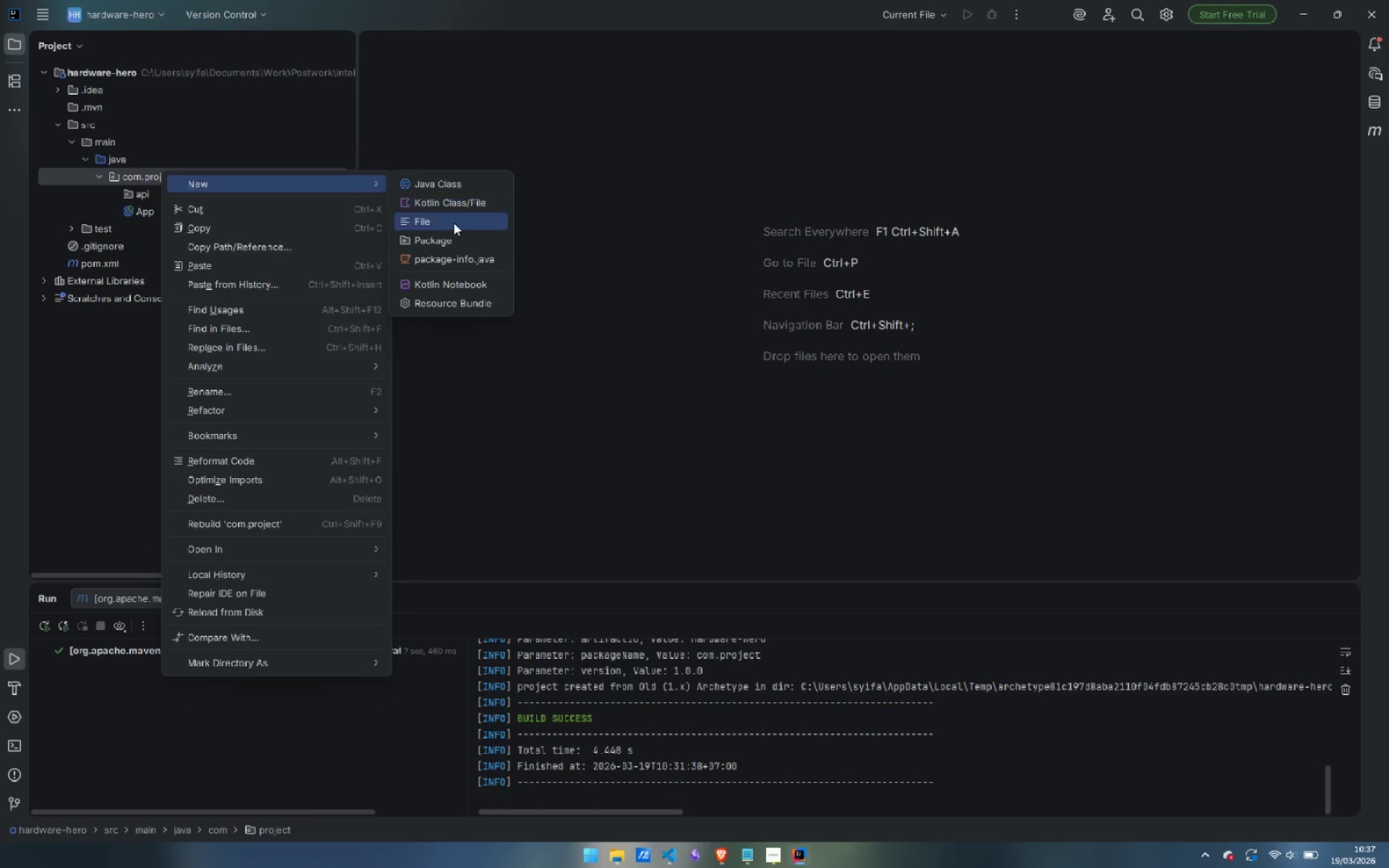 
left_click([451, 236])
 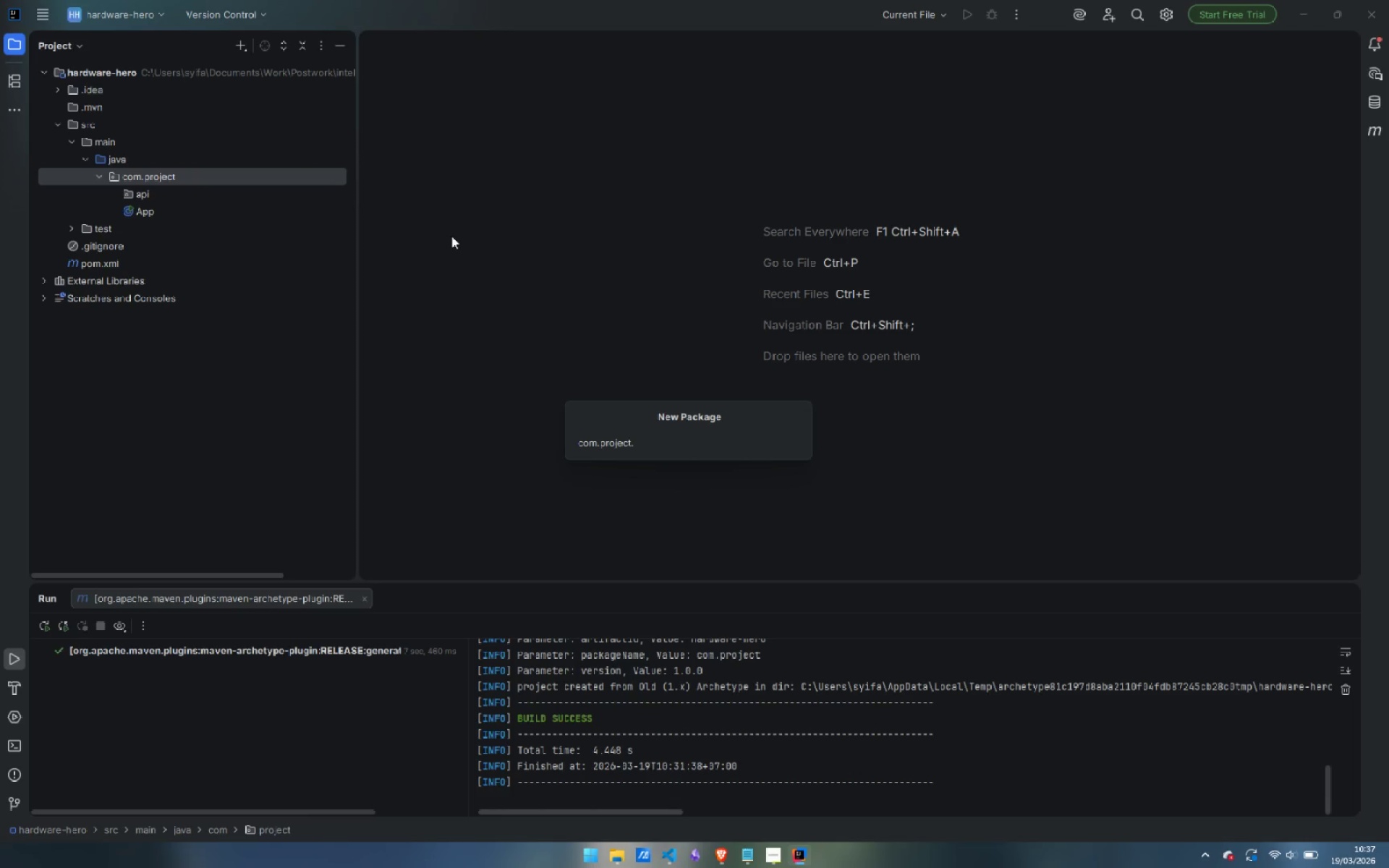 
type(model)
 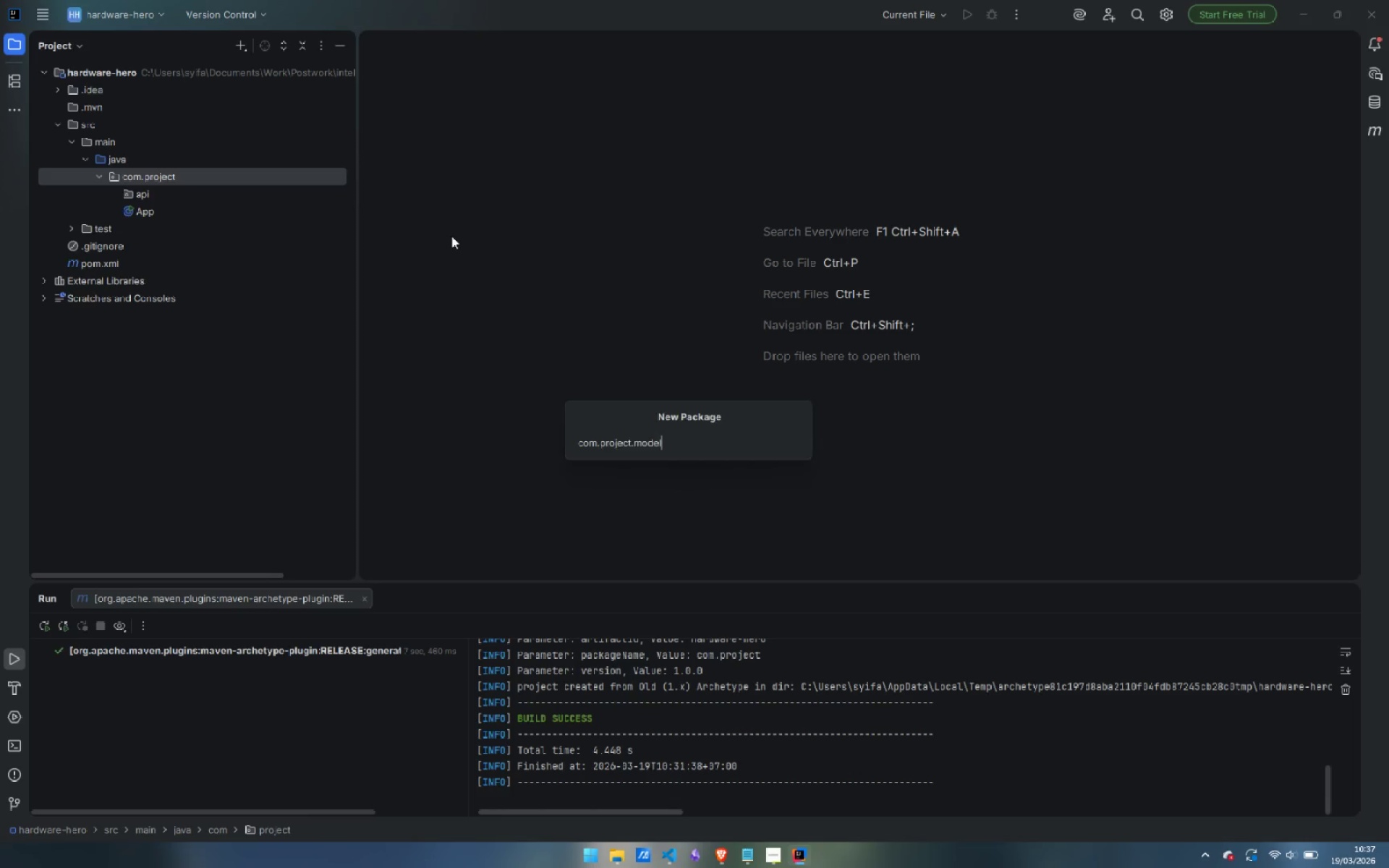 
key(Enter)
 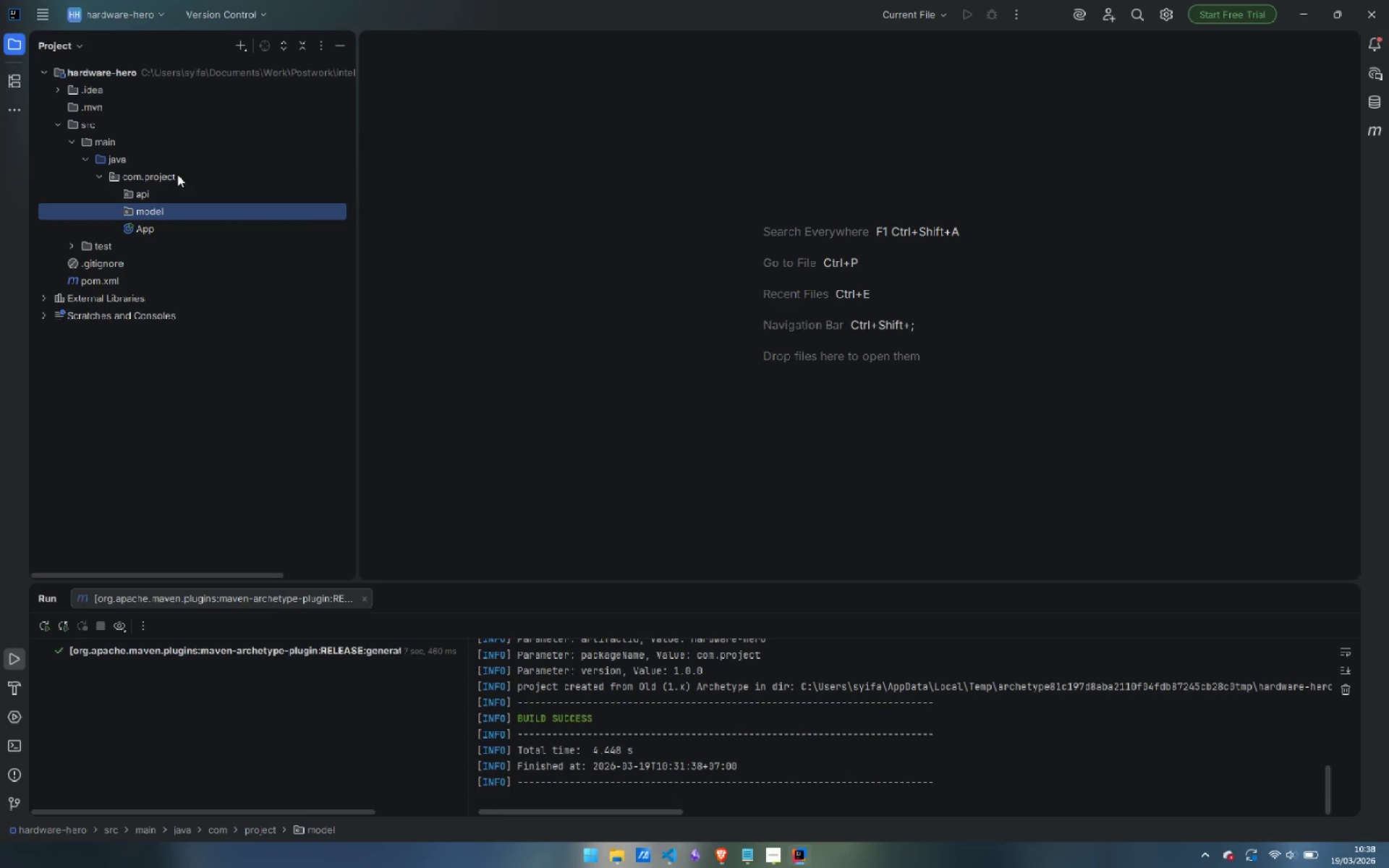 
right_click([167, 176])
 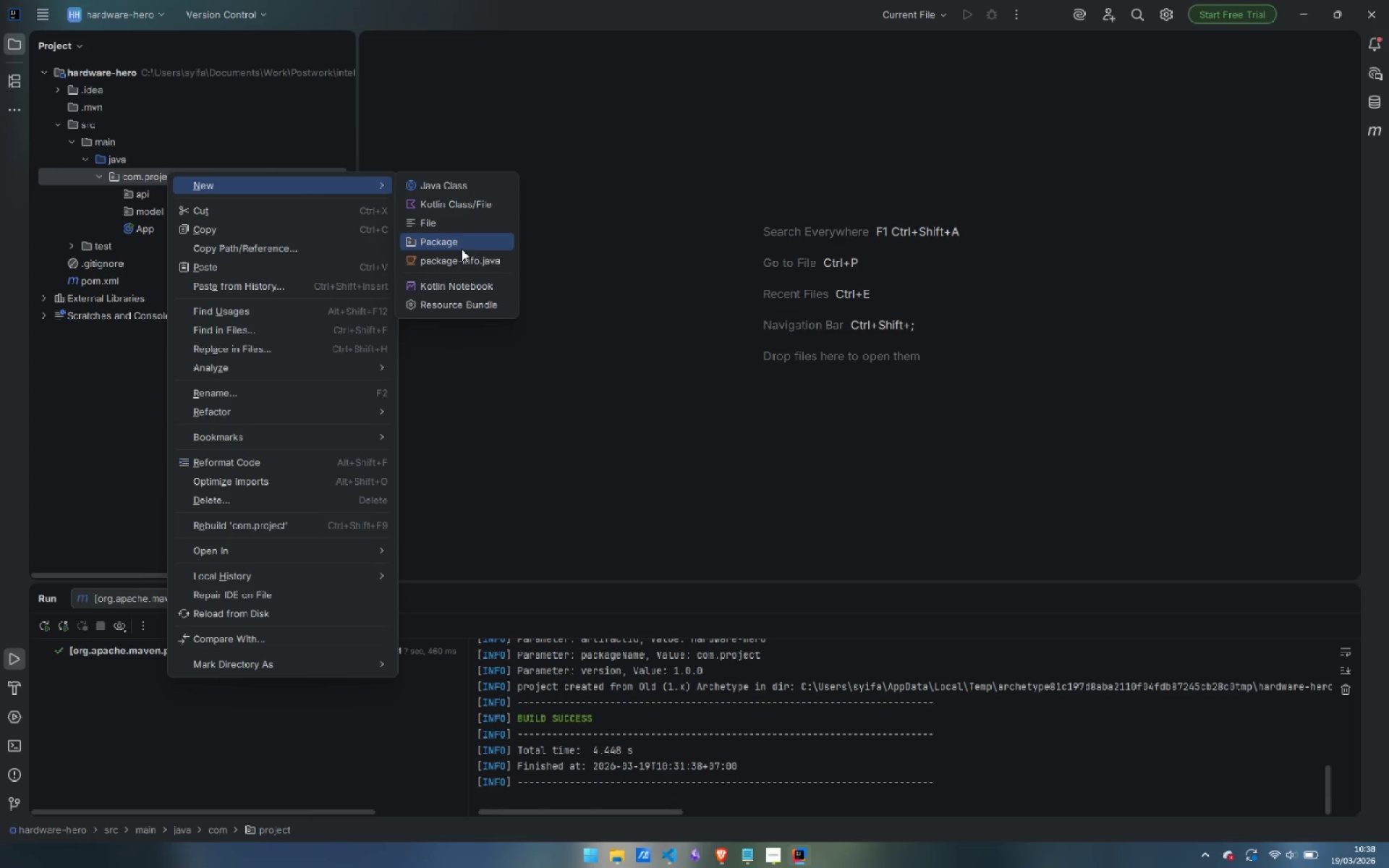 
left_click([462, 243])
 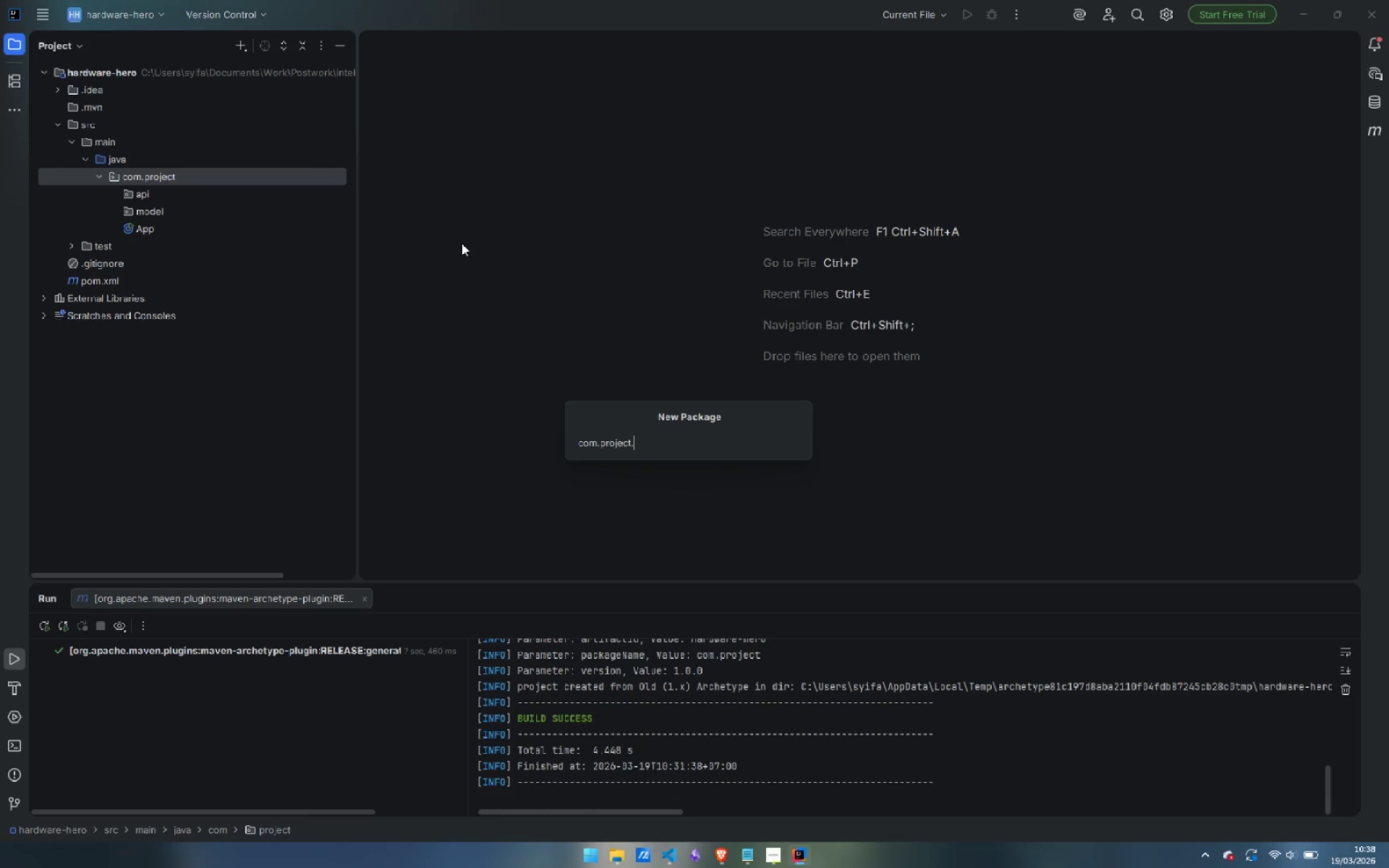 
type(risk)
 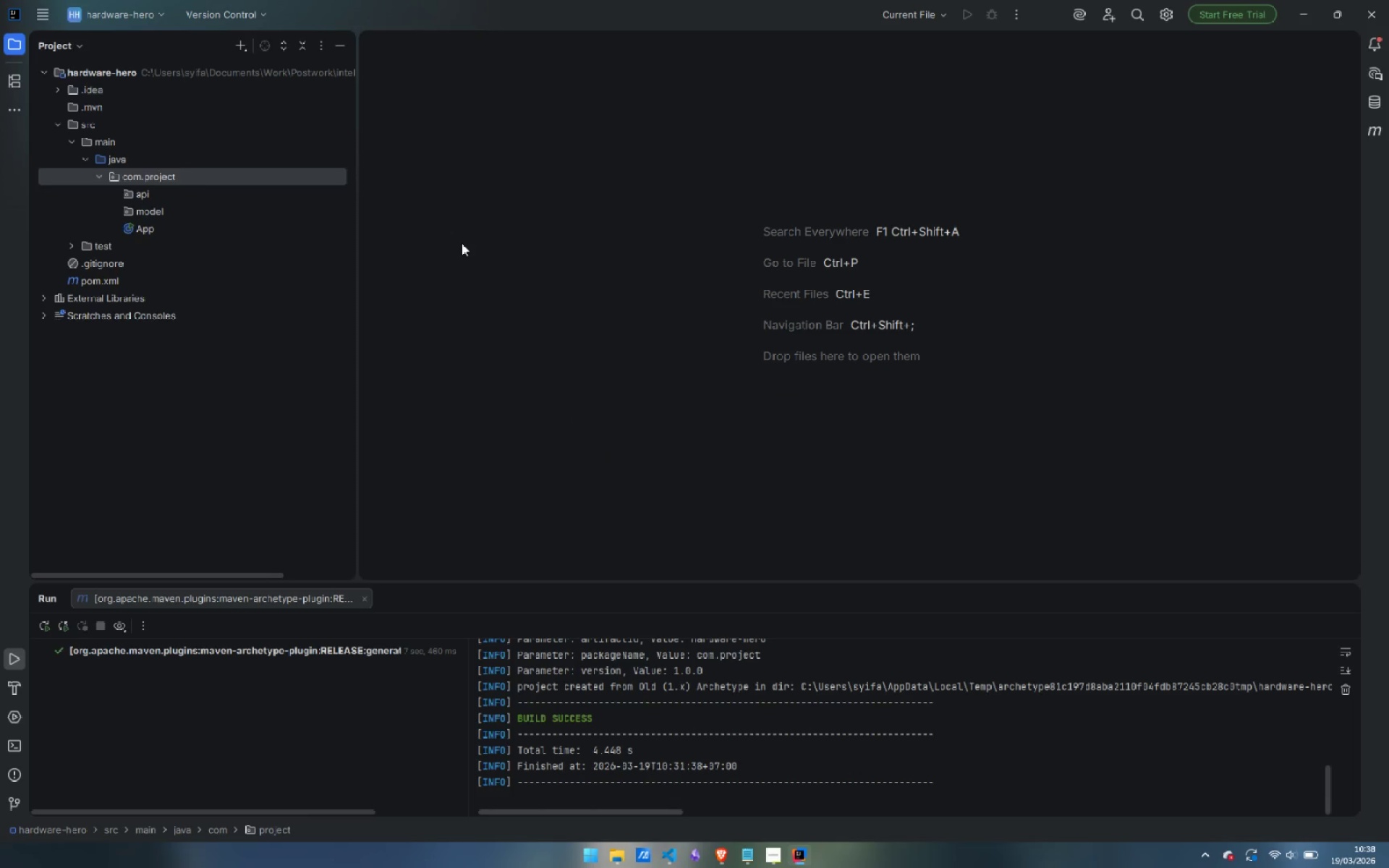 
key(Enter)
 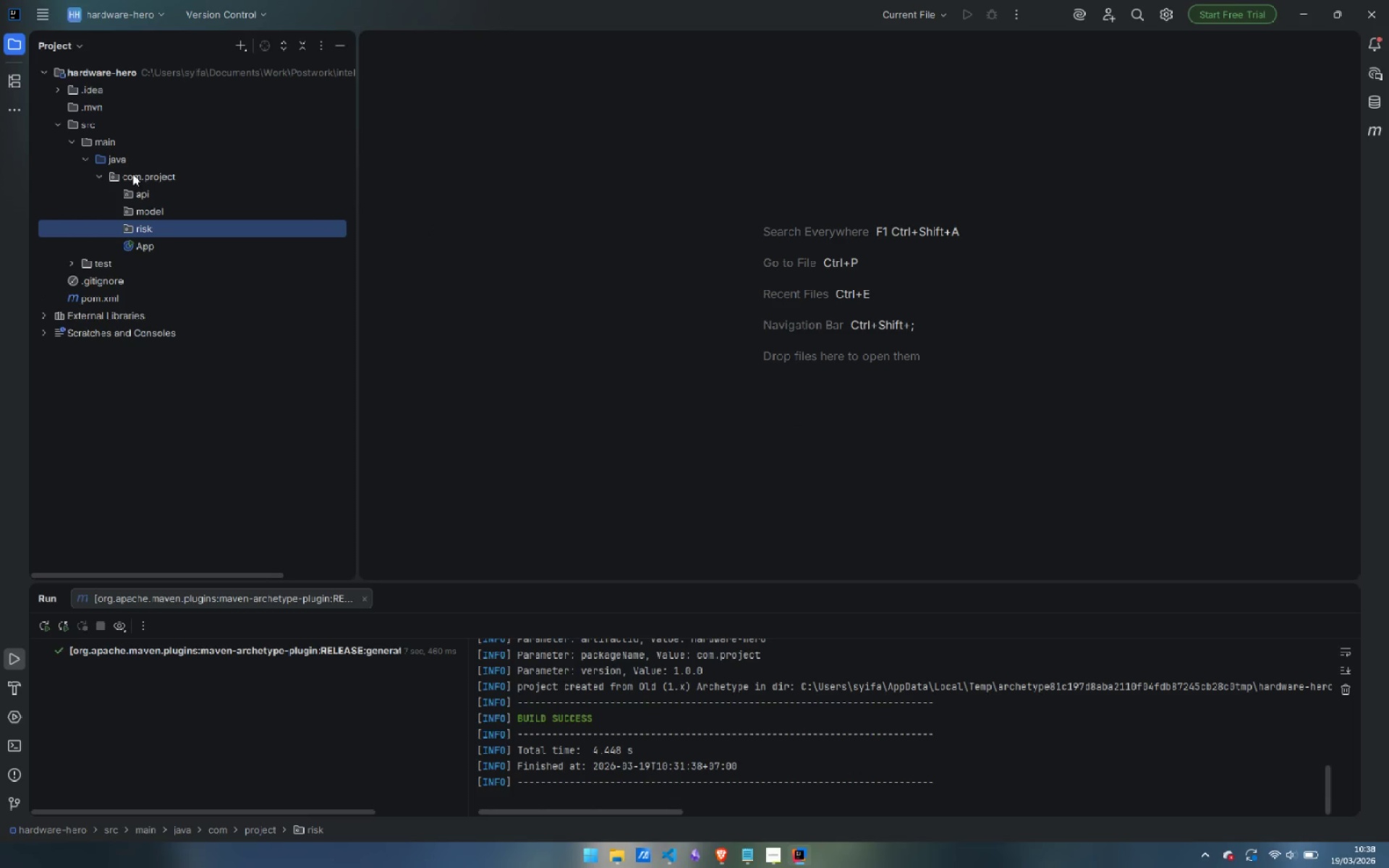 
right_click([131, 174])
 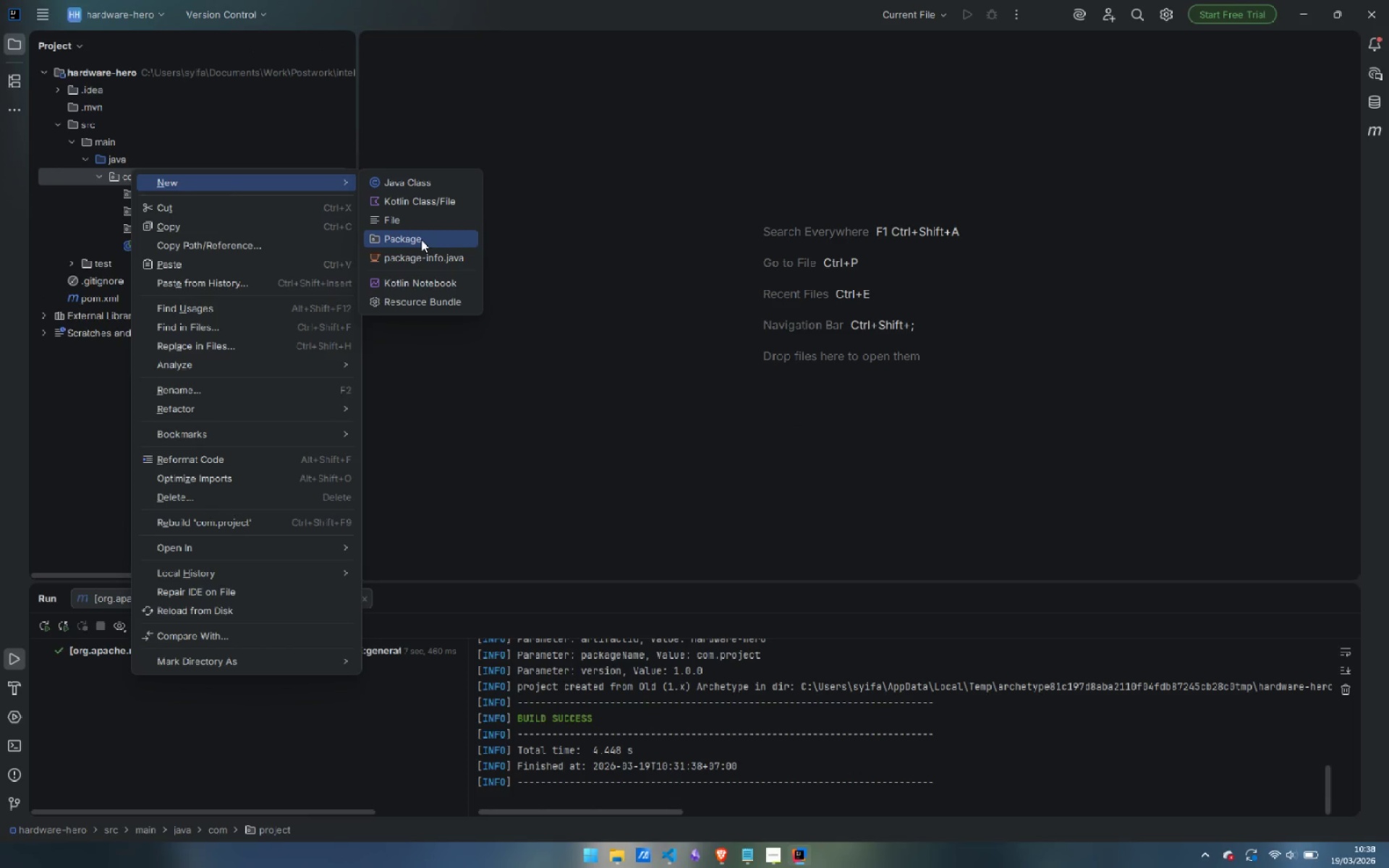 
left_click([421, 239])
 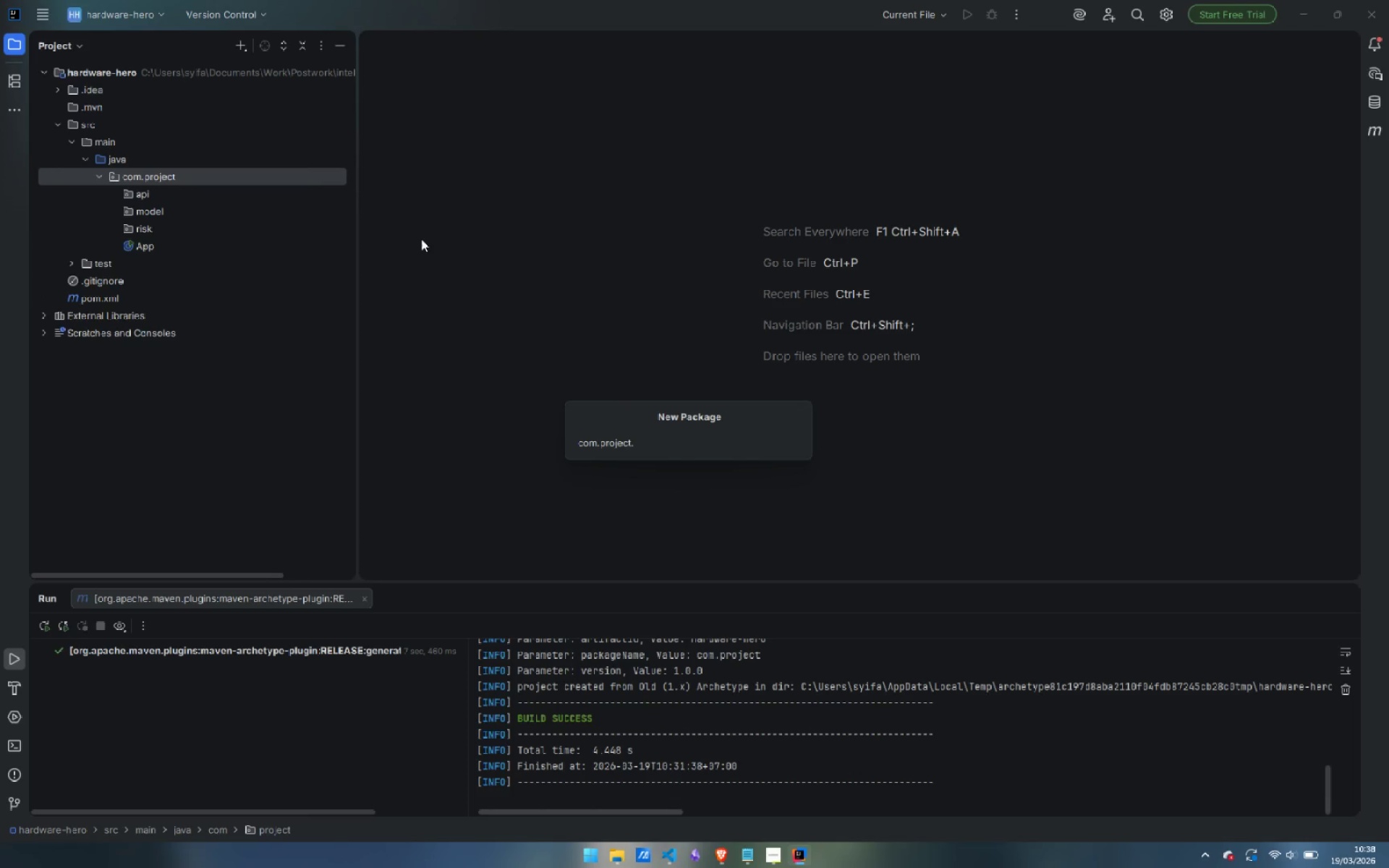 
type(report)
 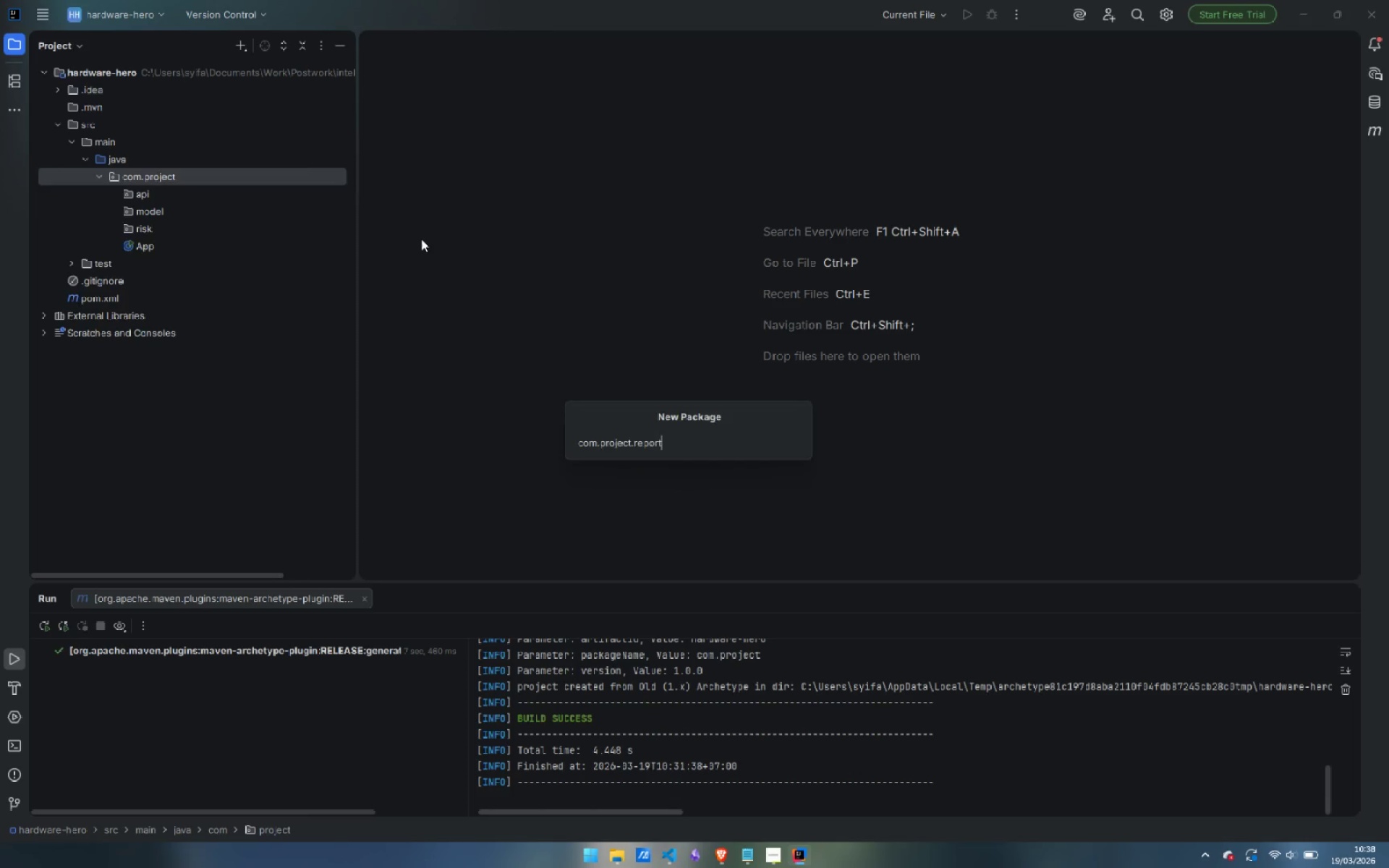 
key(Enter)
 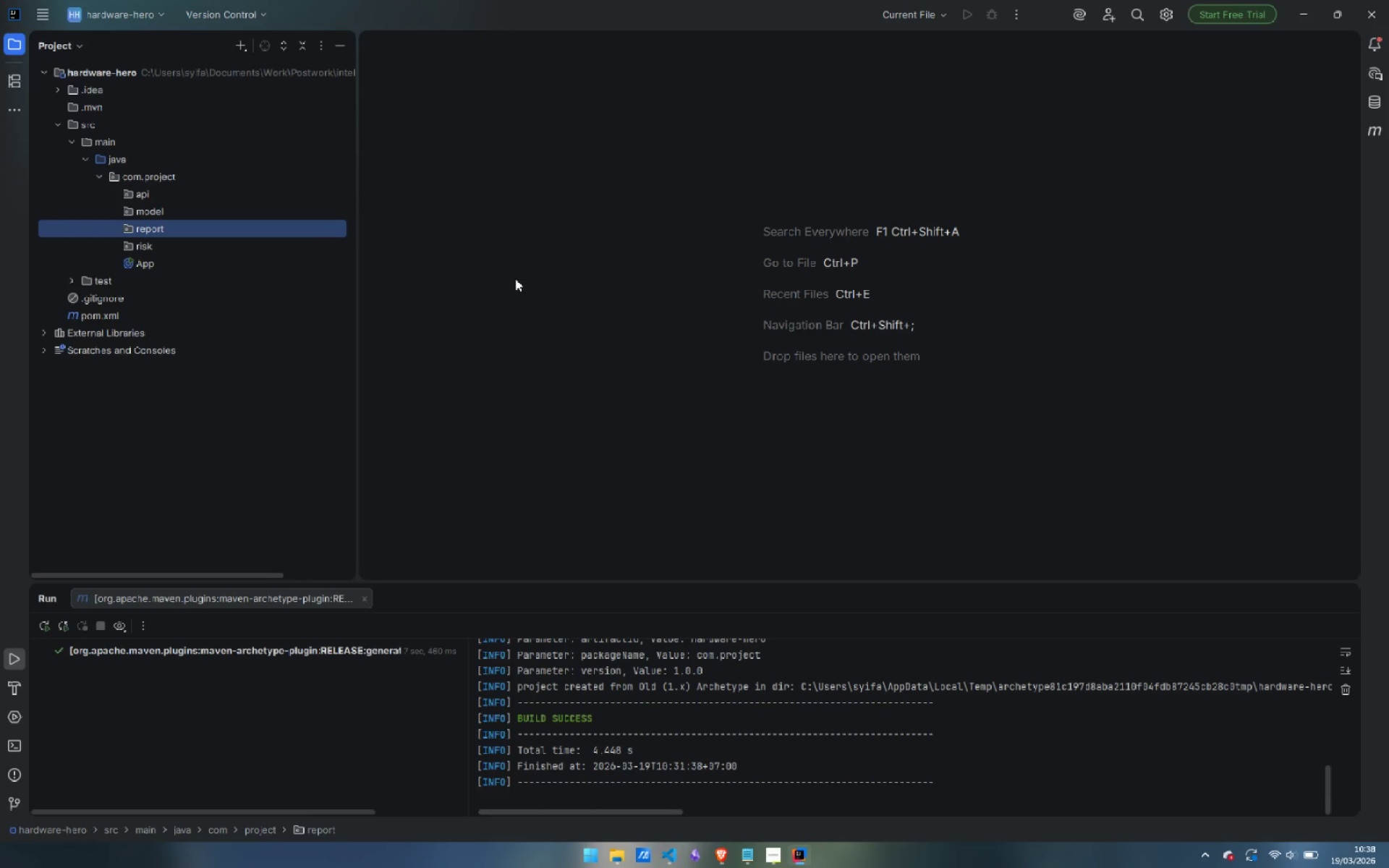 
wait(13.03)
 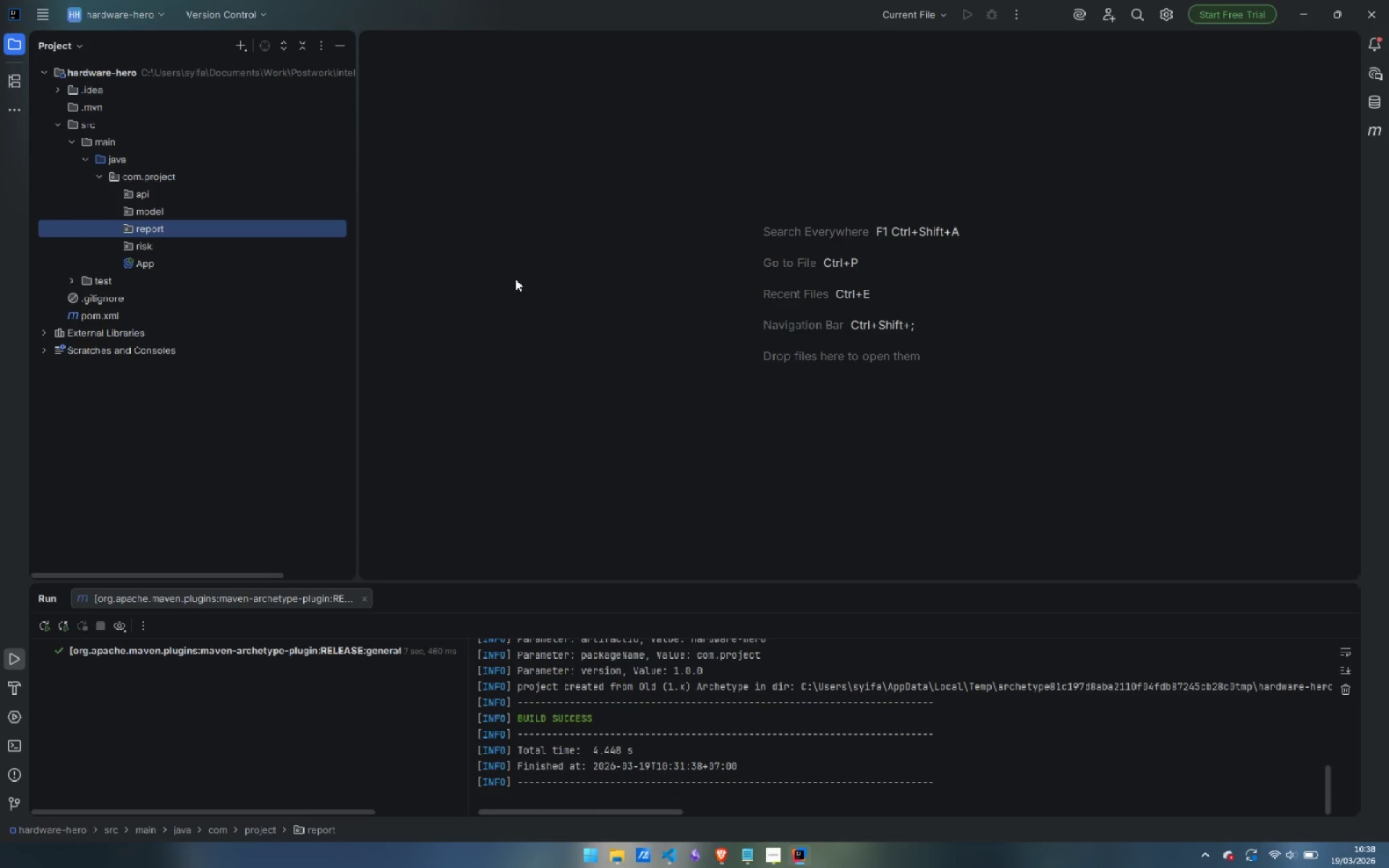 
right_click([166, 210])
 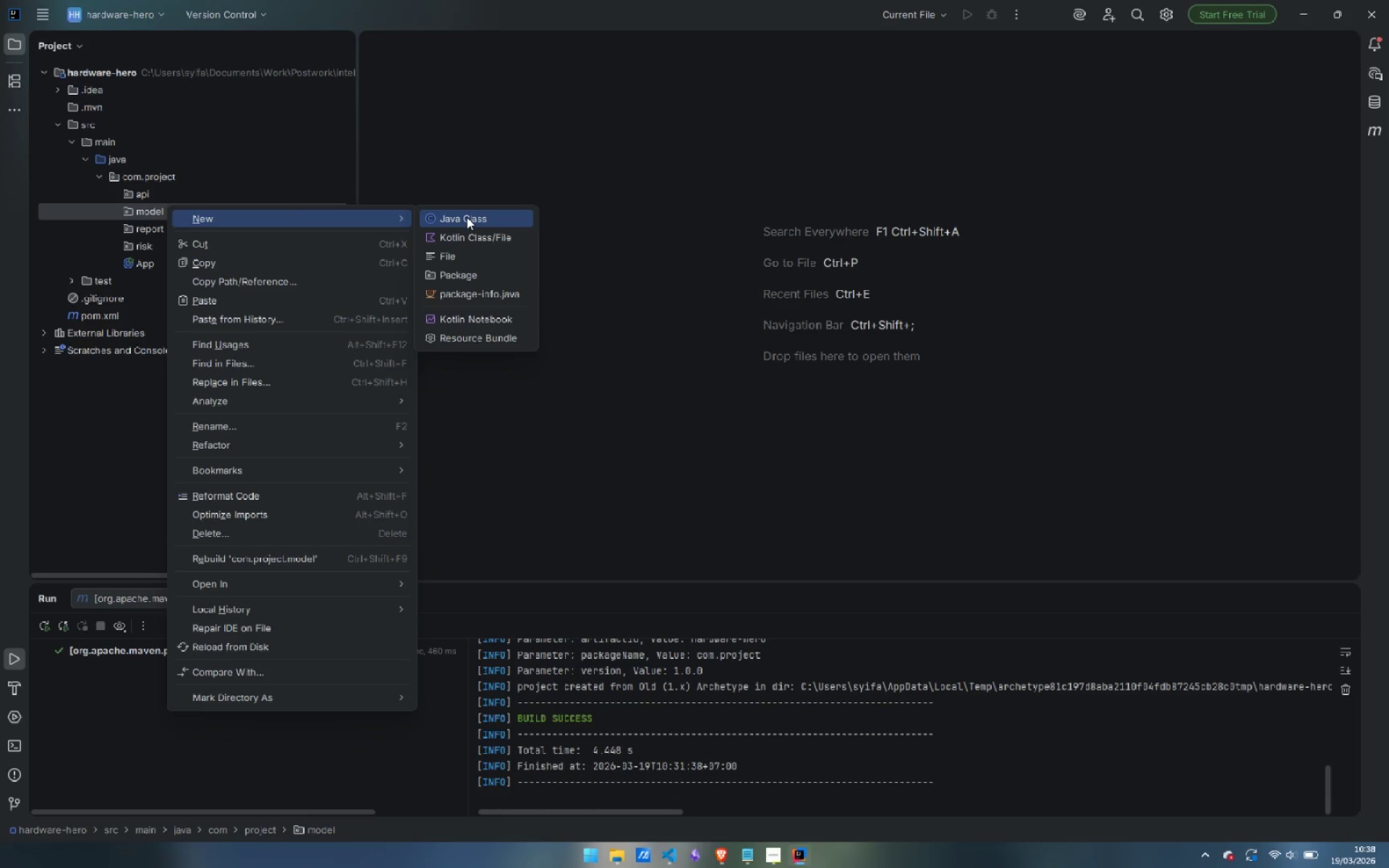 
left_click([467, 217])
 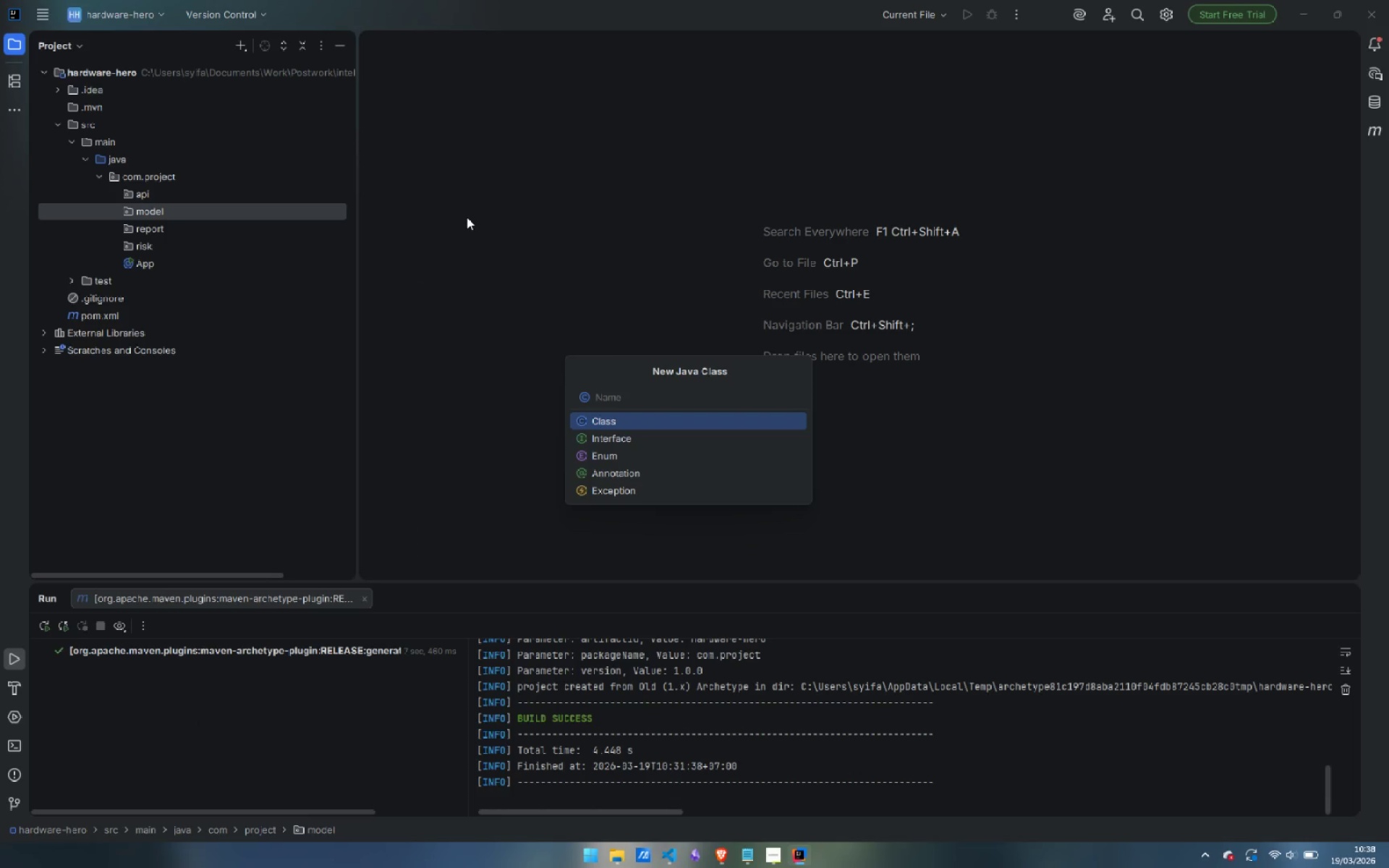 
type(WeatherData)
 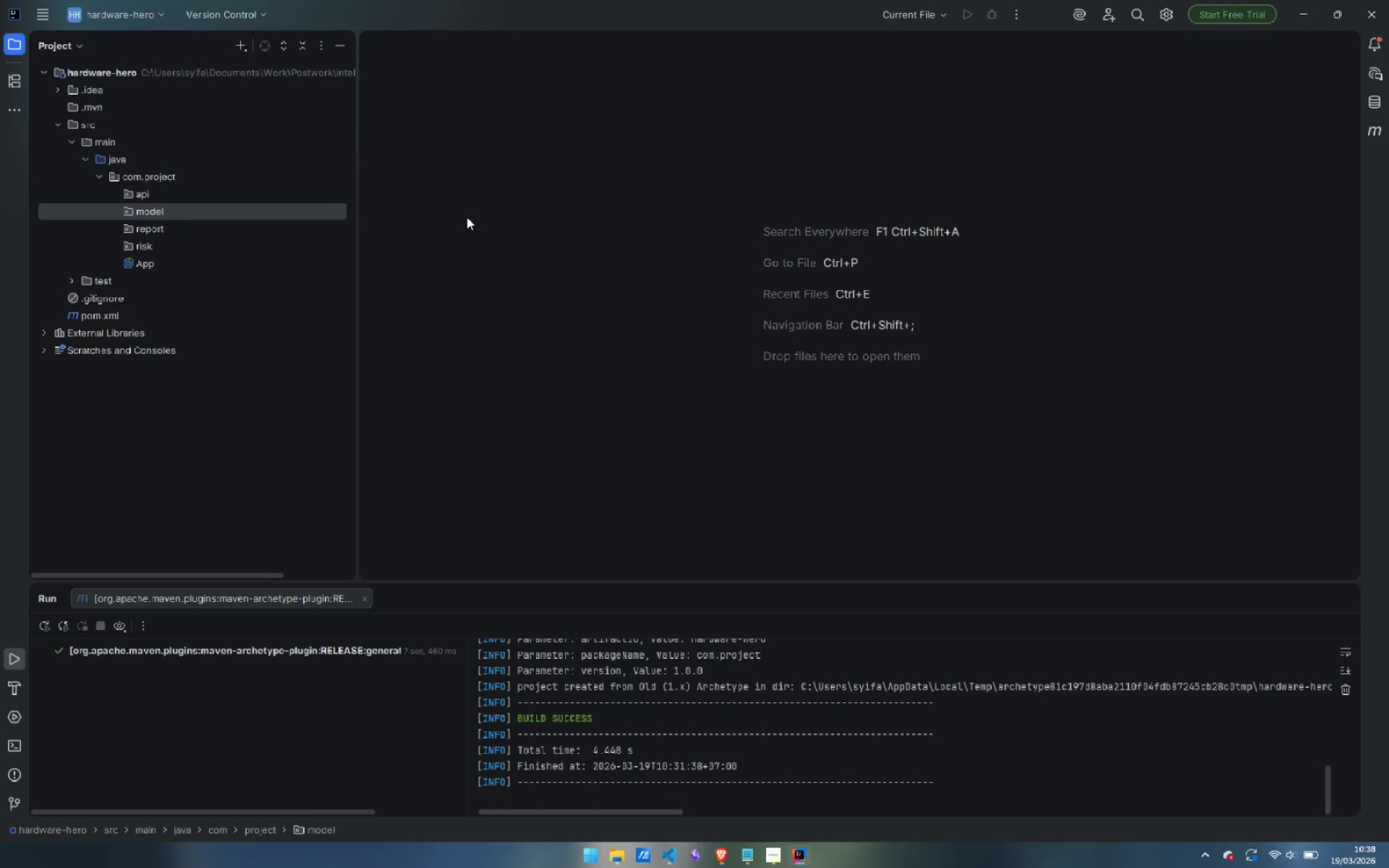 
key(Enter)
 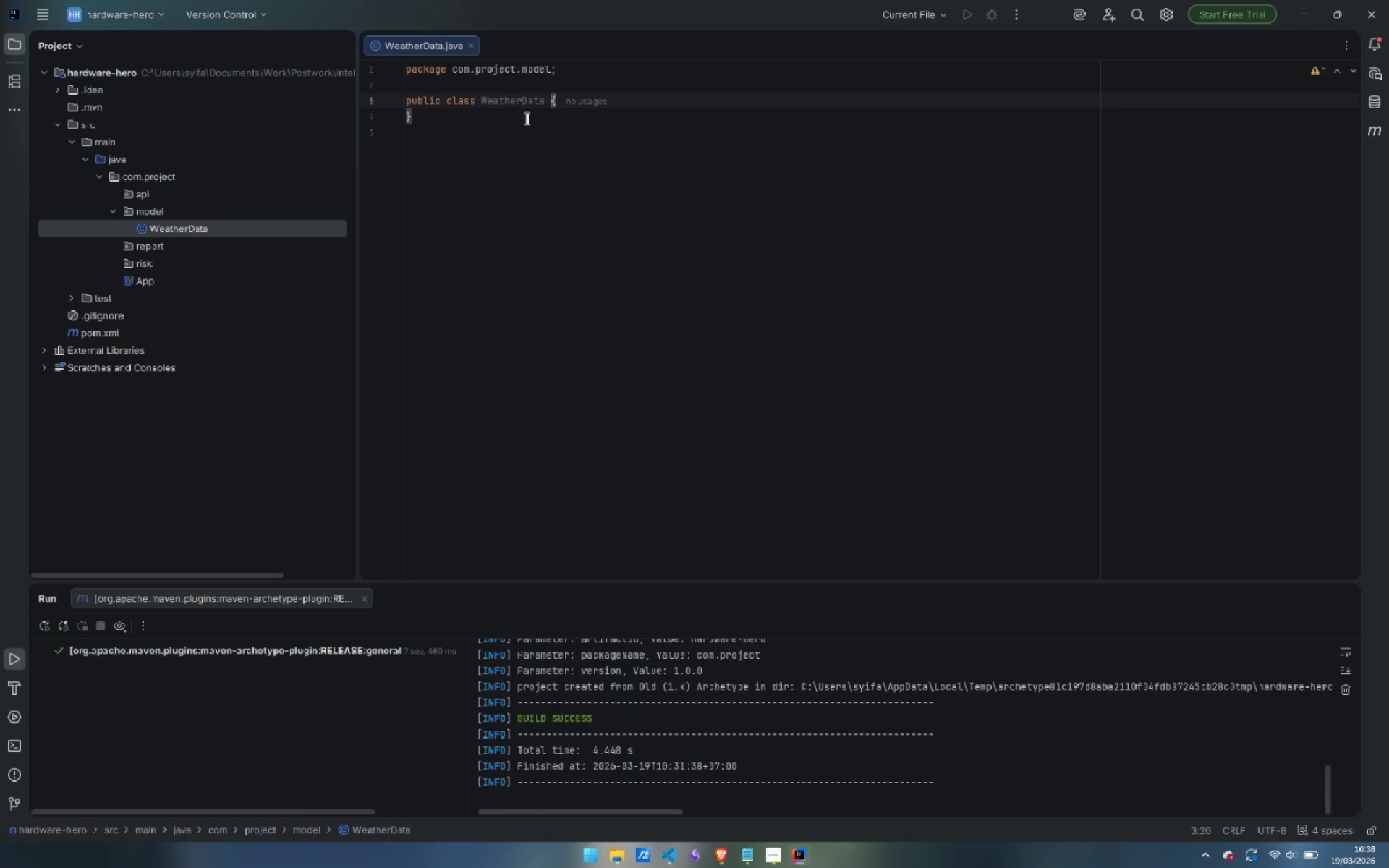 
left_click([562, 101])
 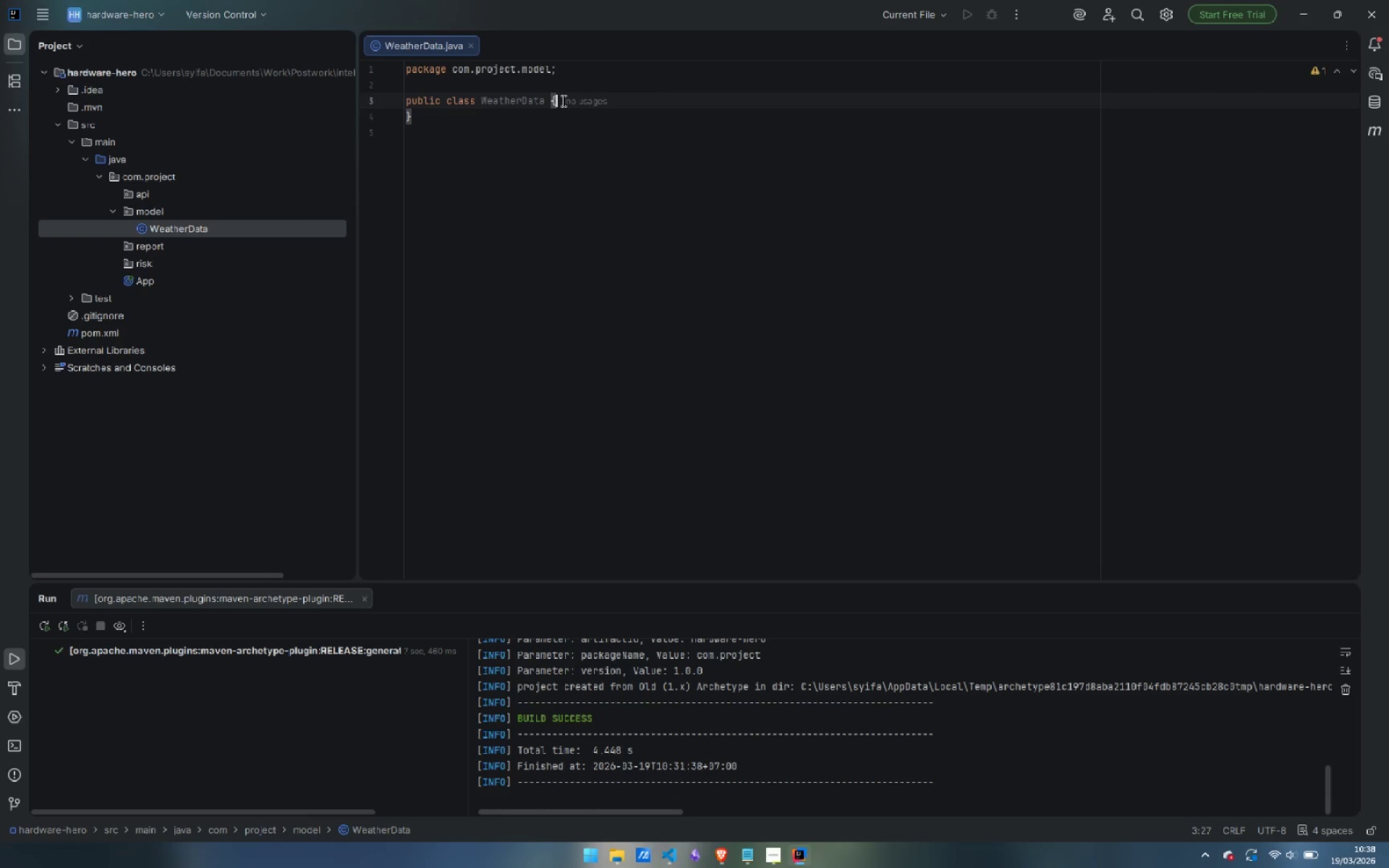 
key(Enter)
 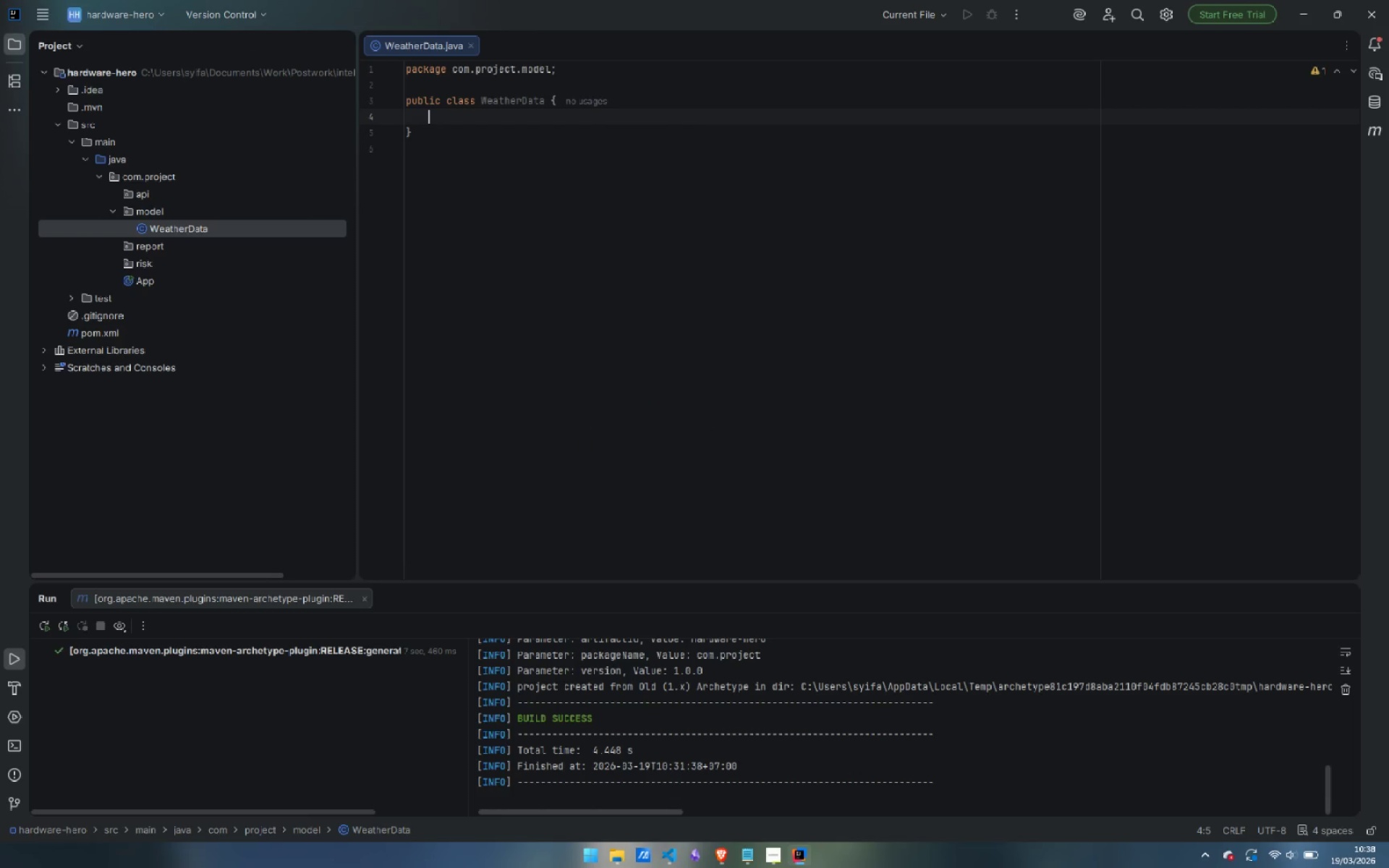 
key(Enter)
 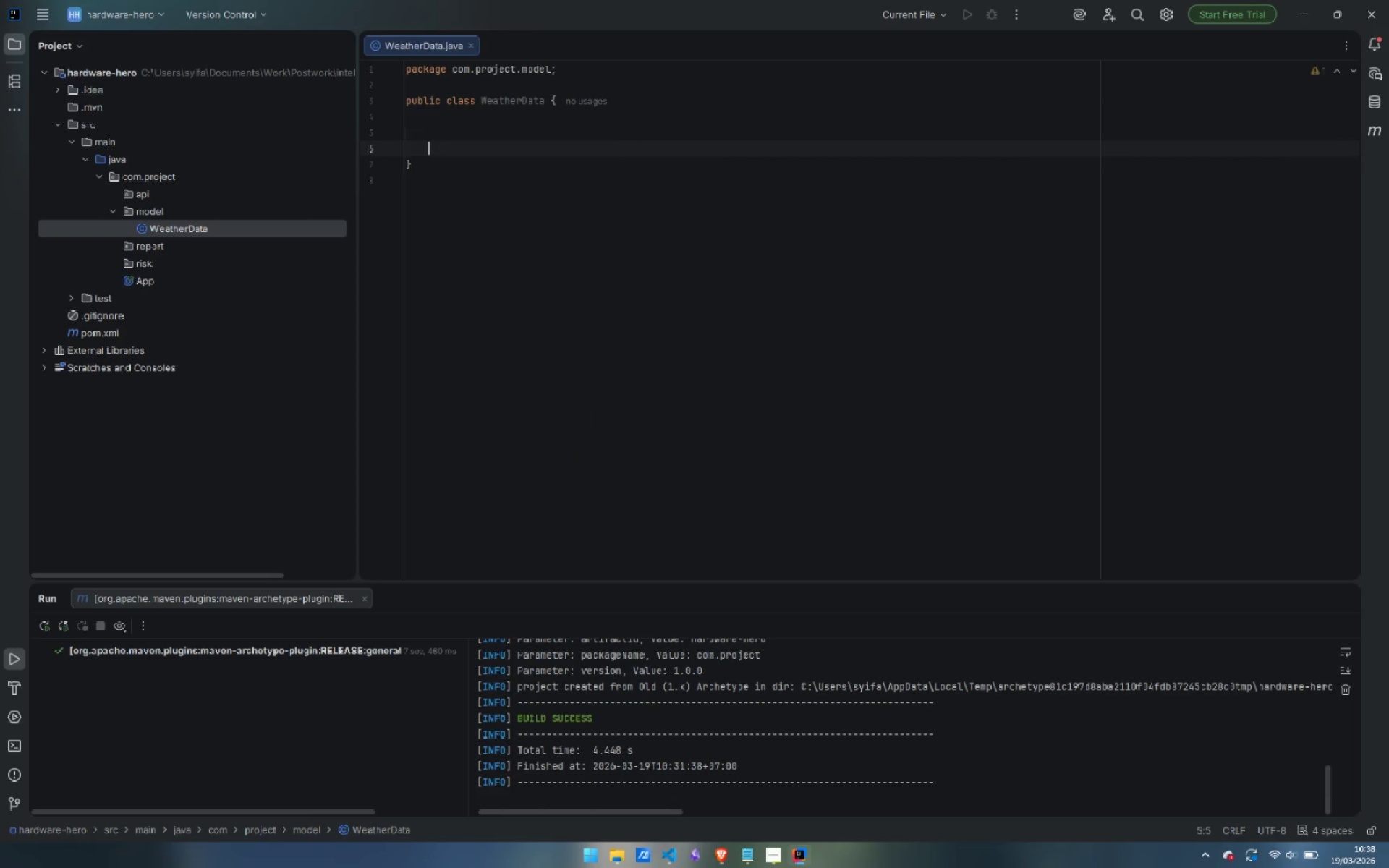 
key(Enter)
 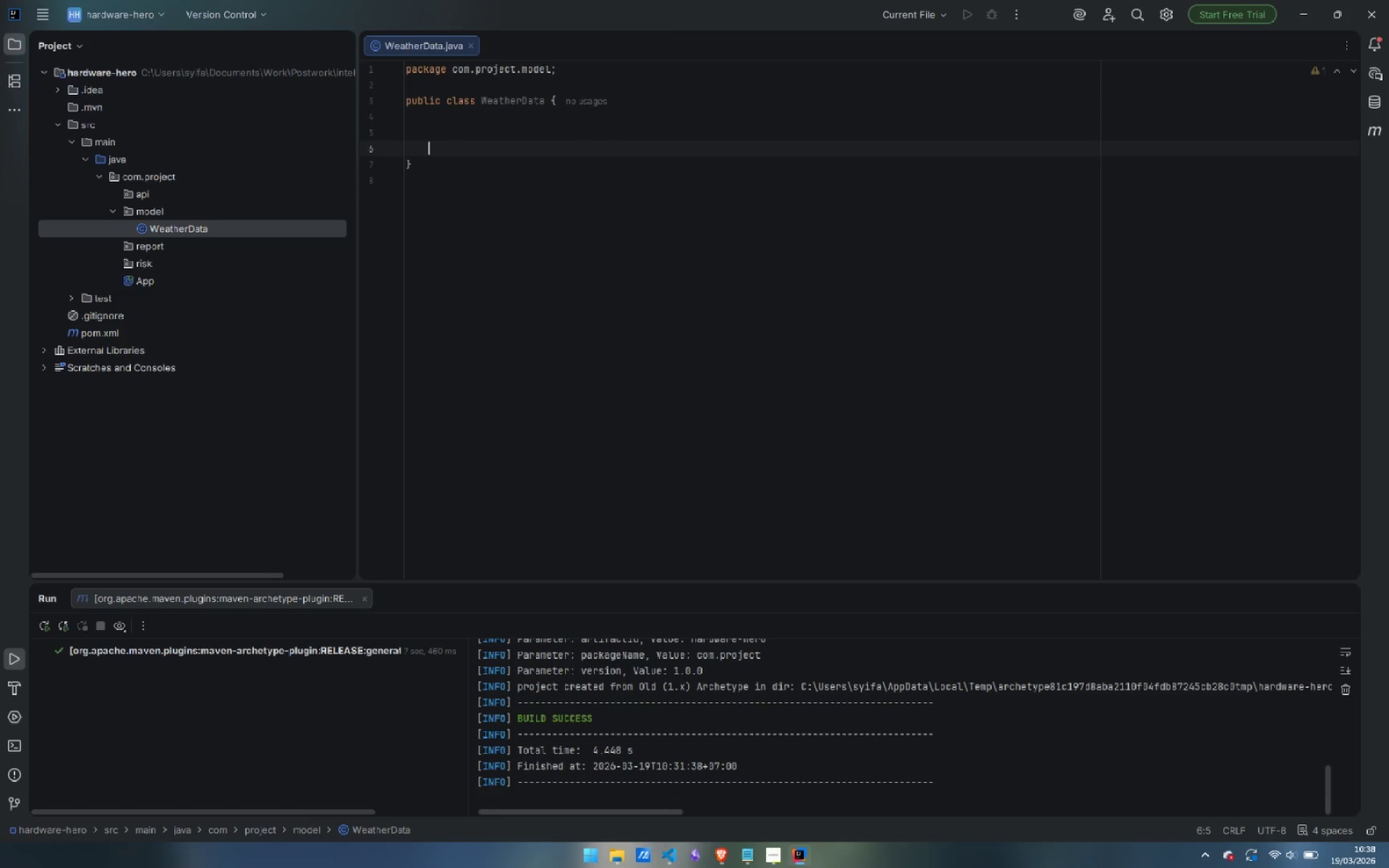 
key(ArrowUp)
 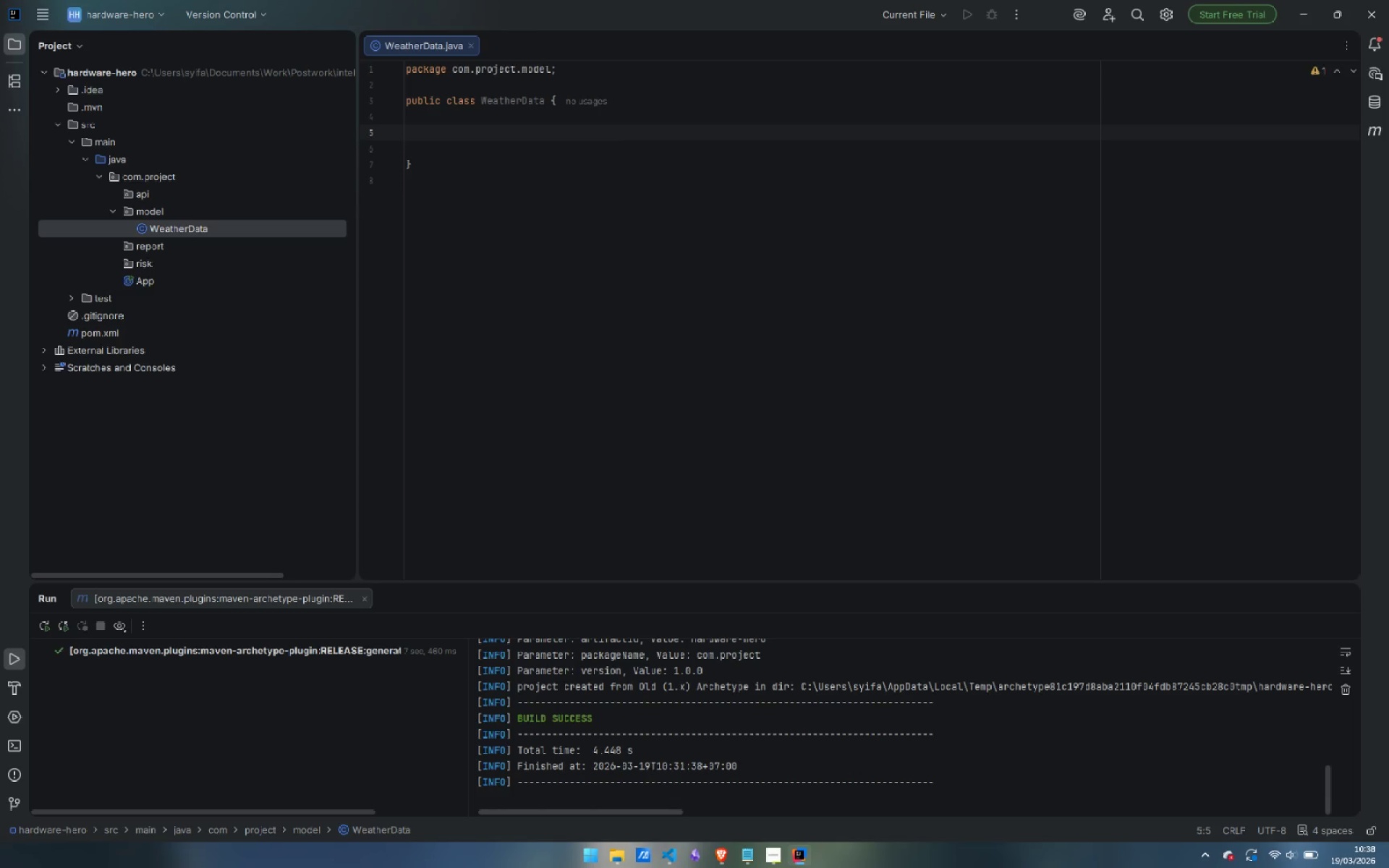 
type(private final String cityName;)
 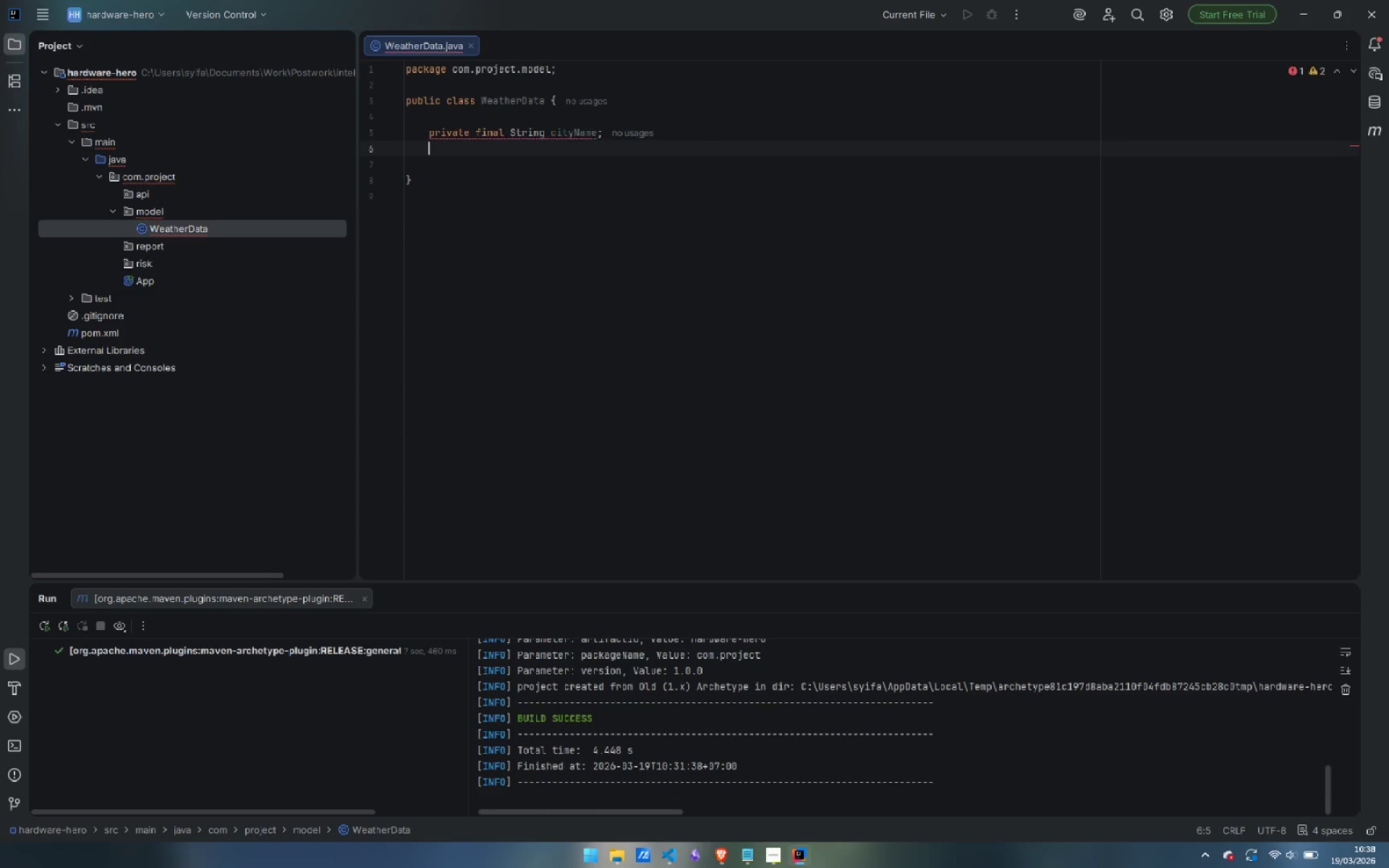 
 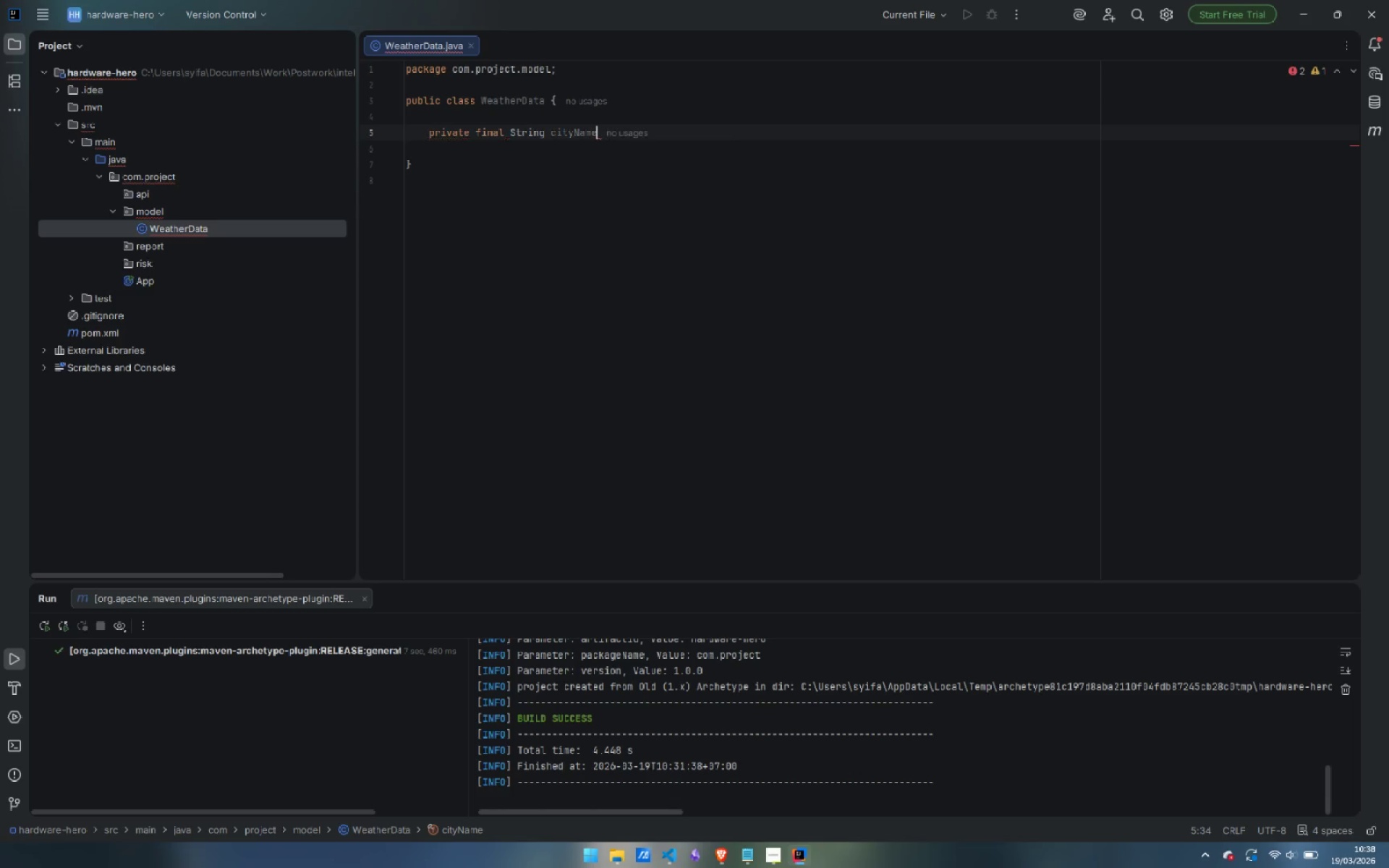 
key(Enter)
 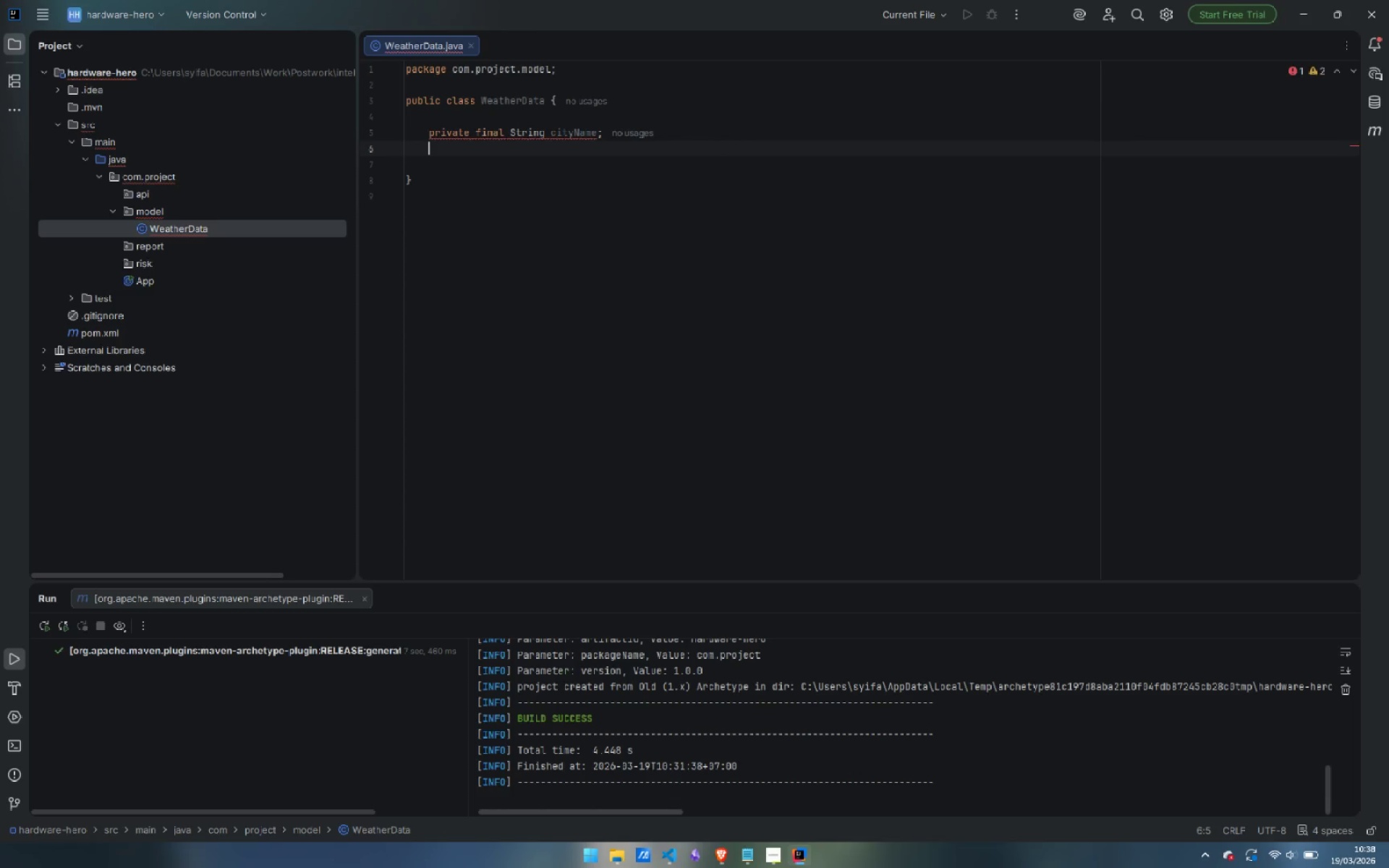 
type(private final String countryCode;)
 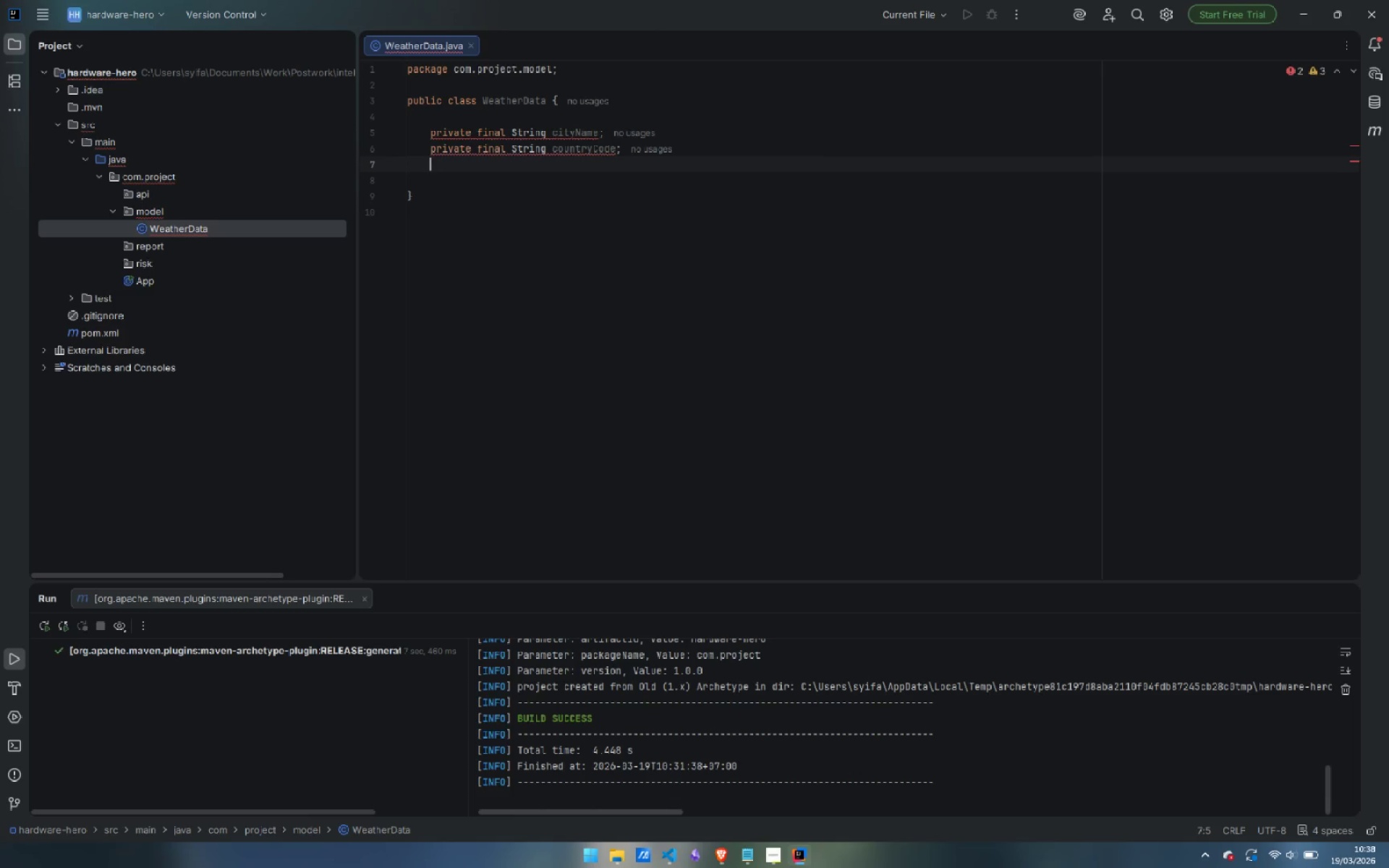 
 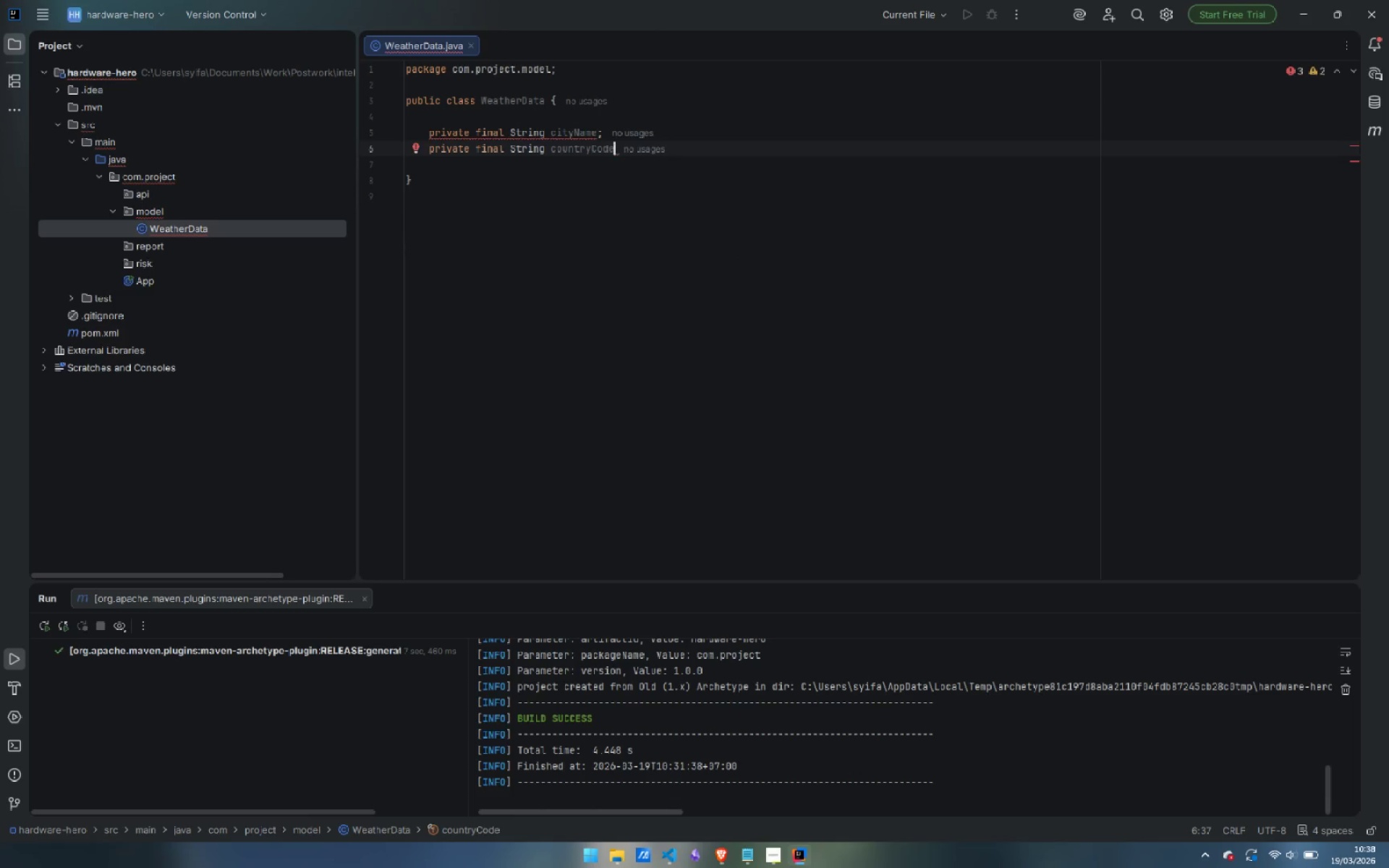 
key(Enter)
 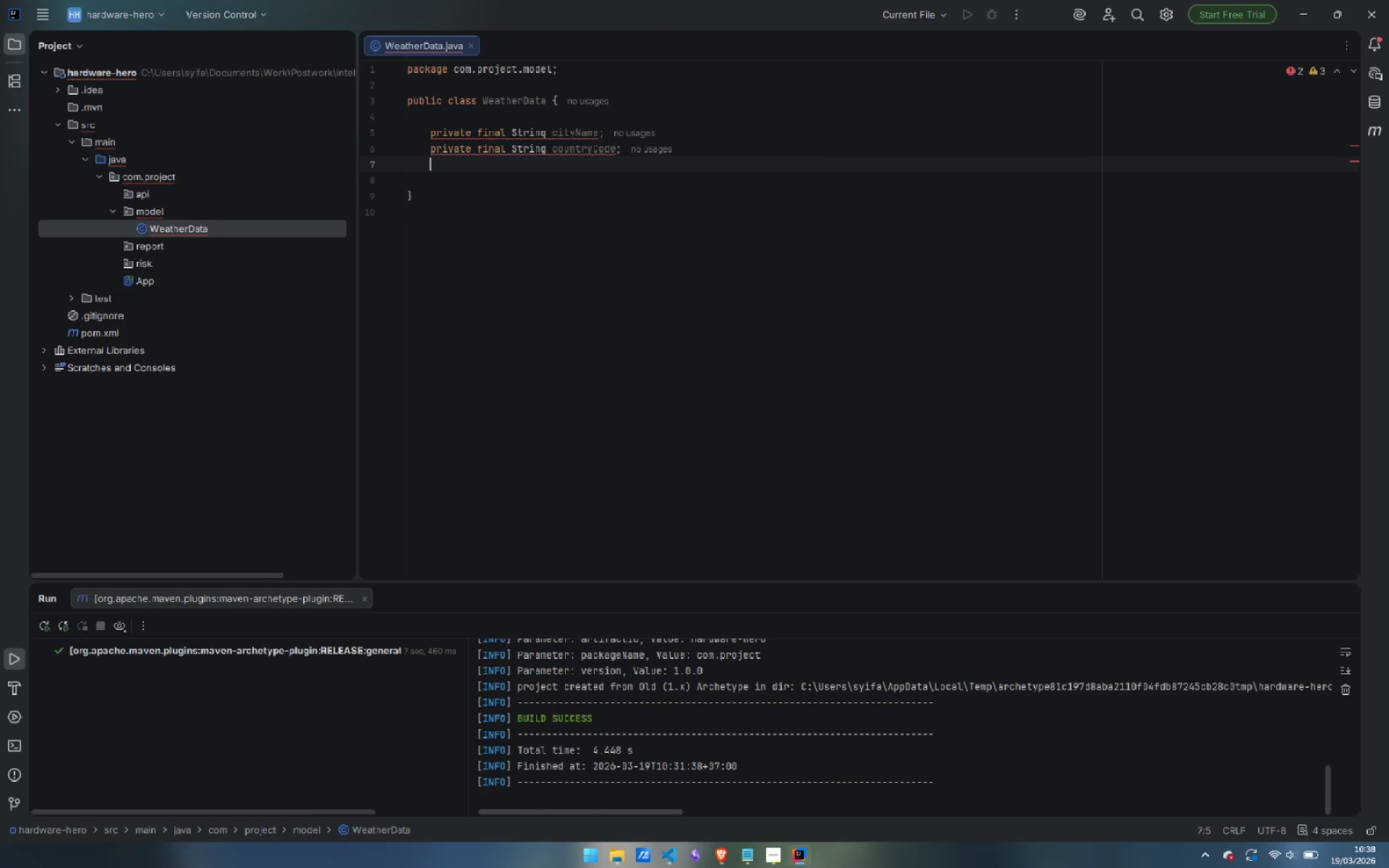 
type(private final double temperatureCelcius;)
 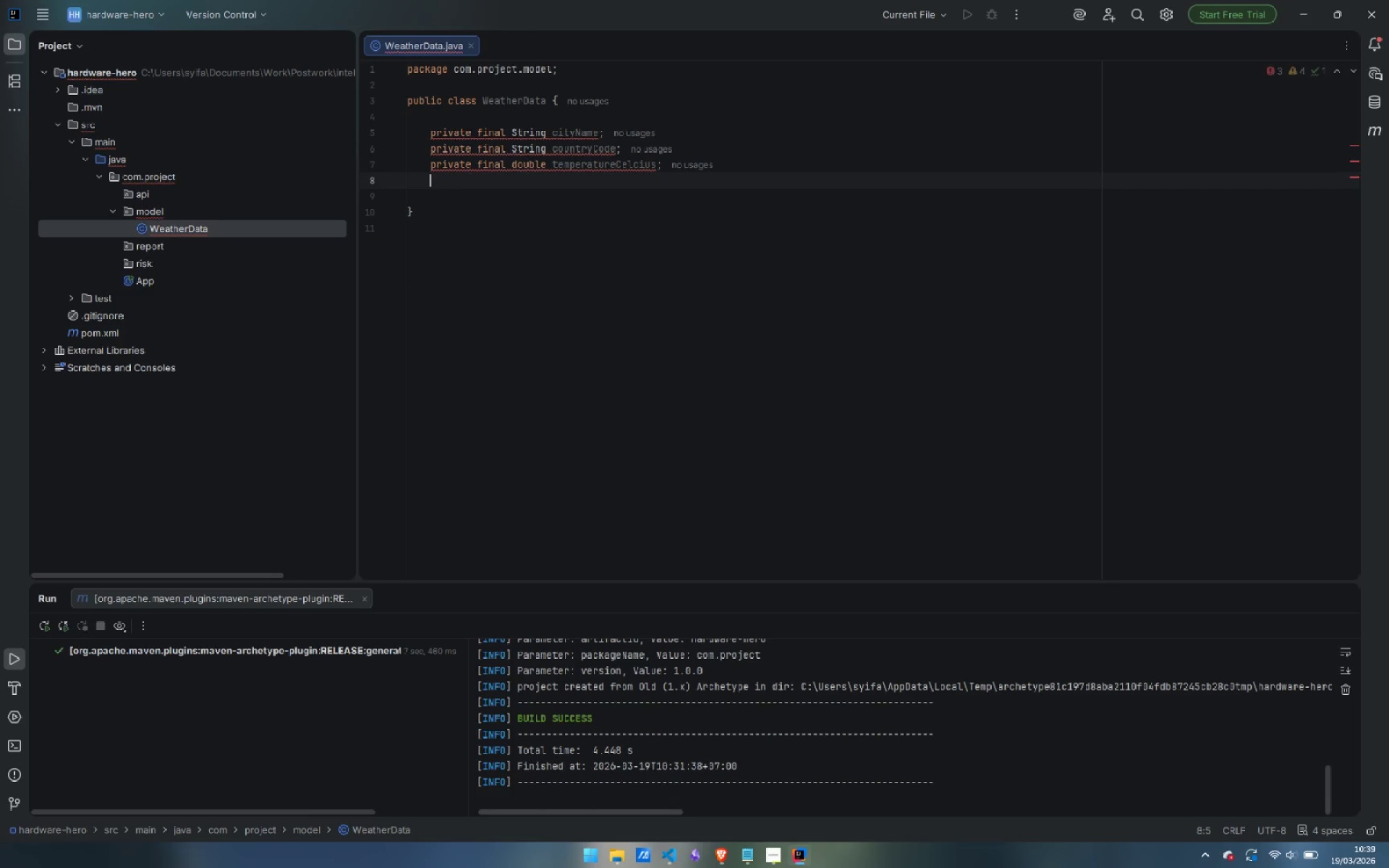 
 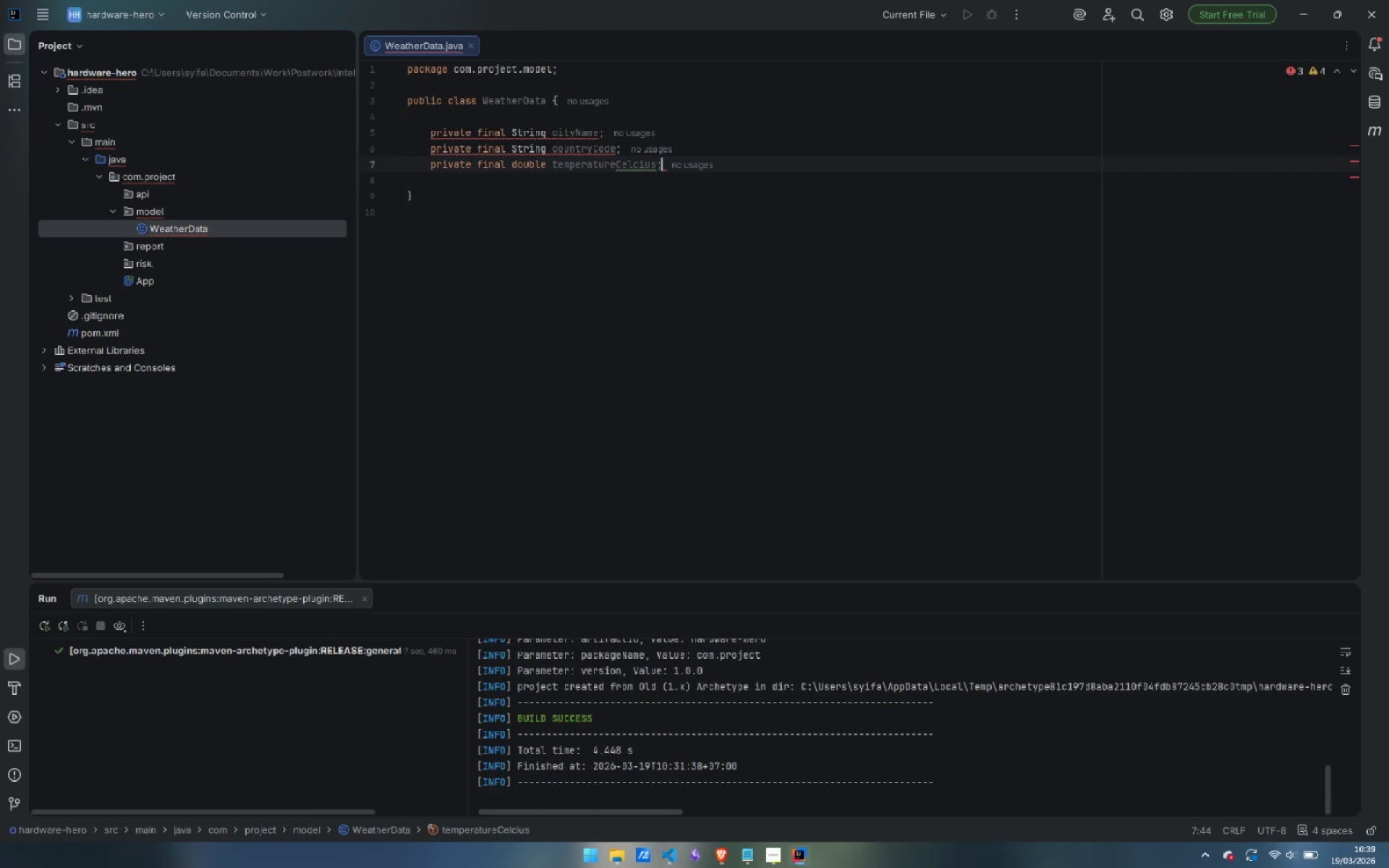 
key(Enter)
 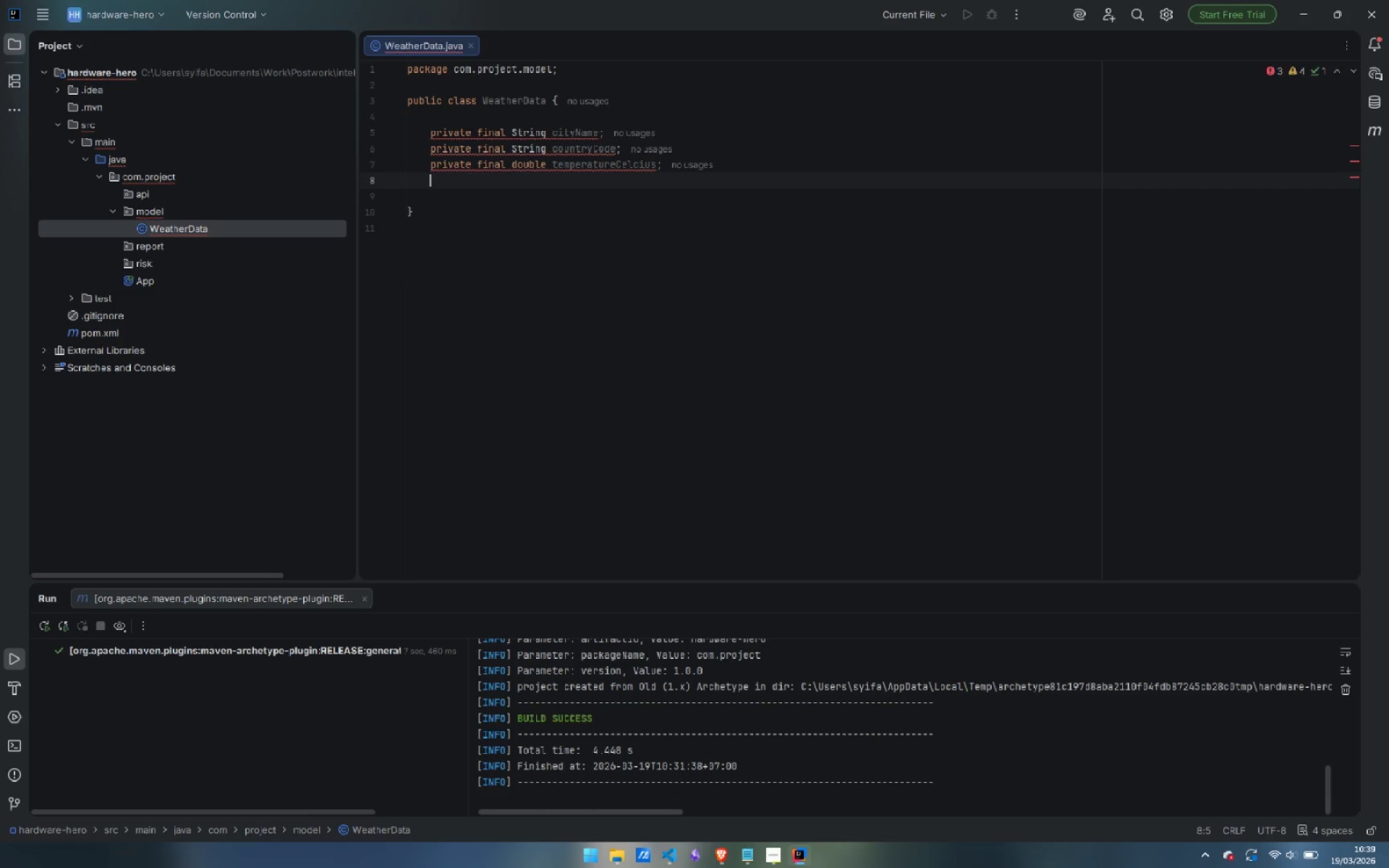 
type(private final double feelsLikeCelcius;)
 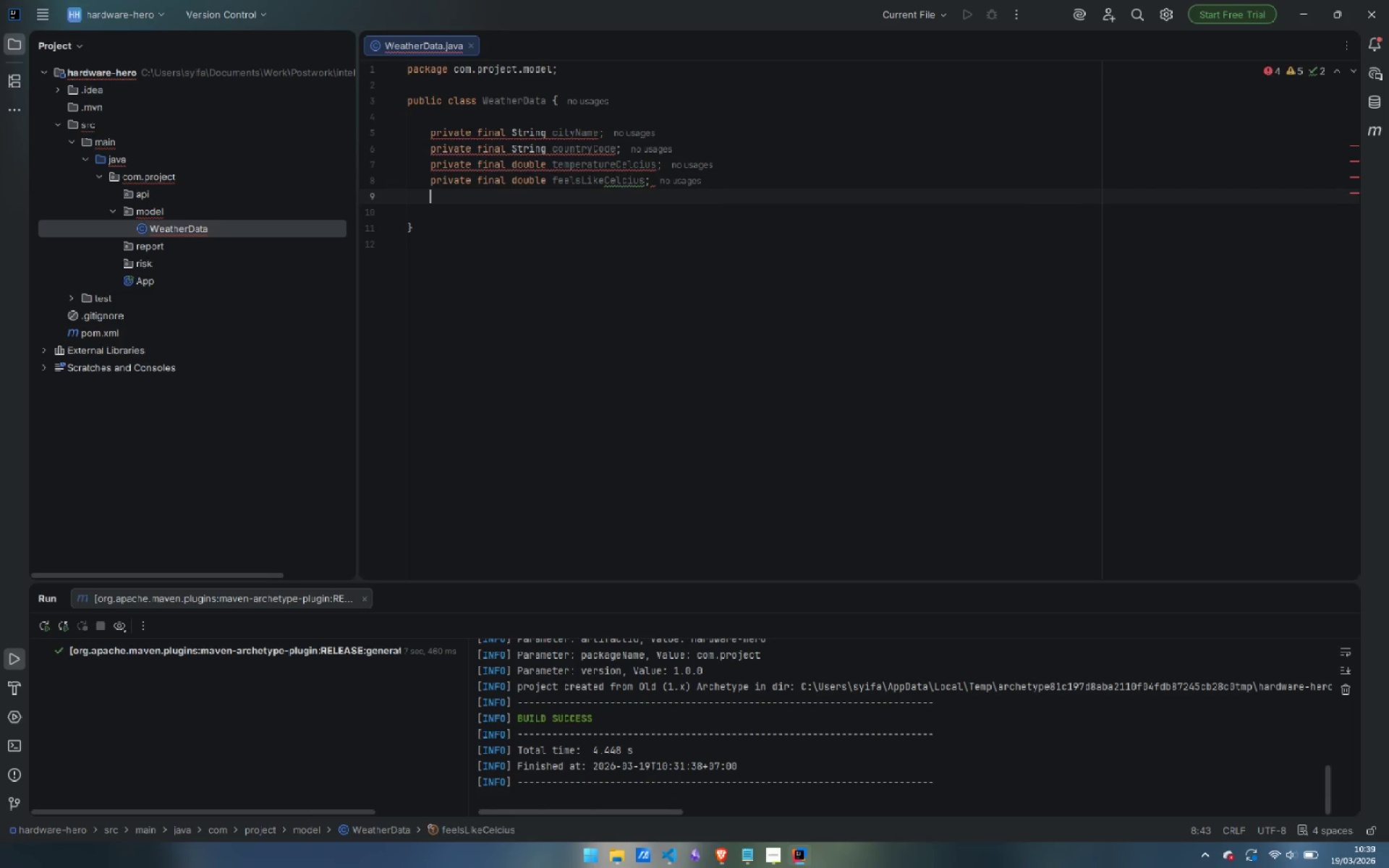 
key(Enter)
 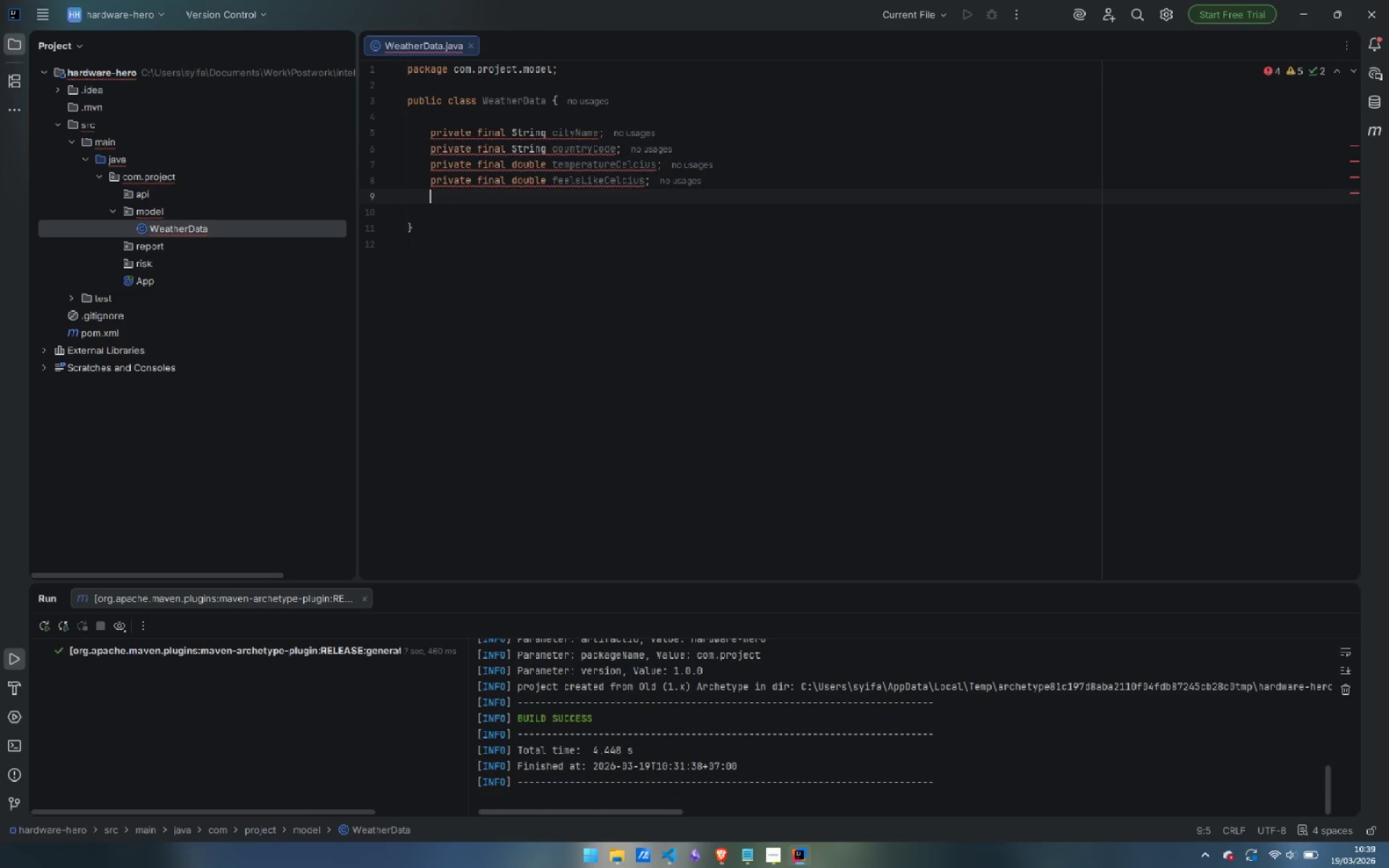 
type(prin)
key(Backspace)
type(vae)
key(Backspace)
type(te final int humidityPercent;)
 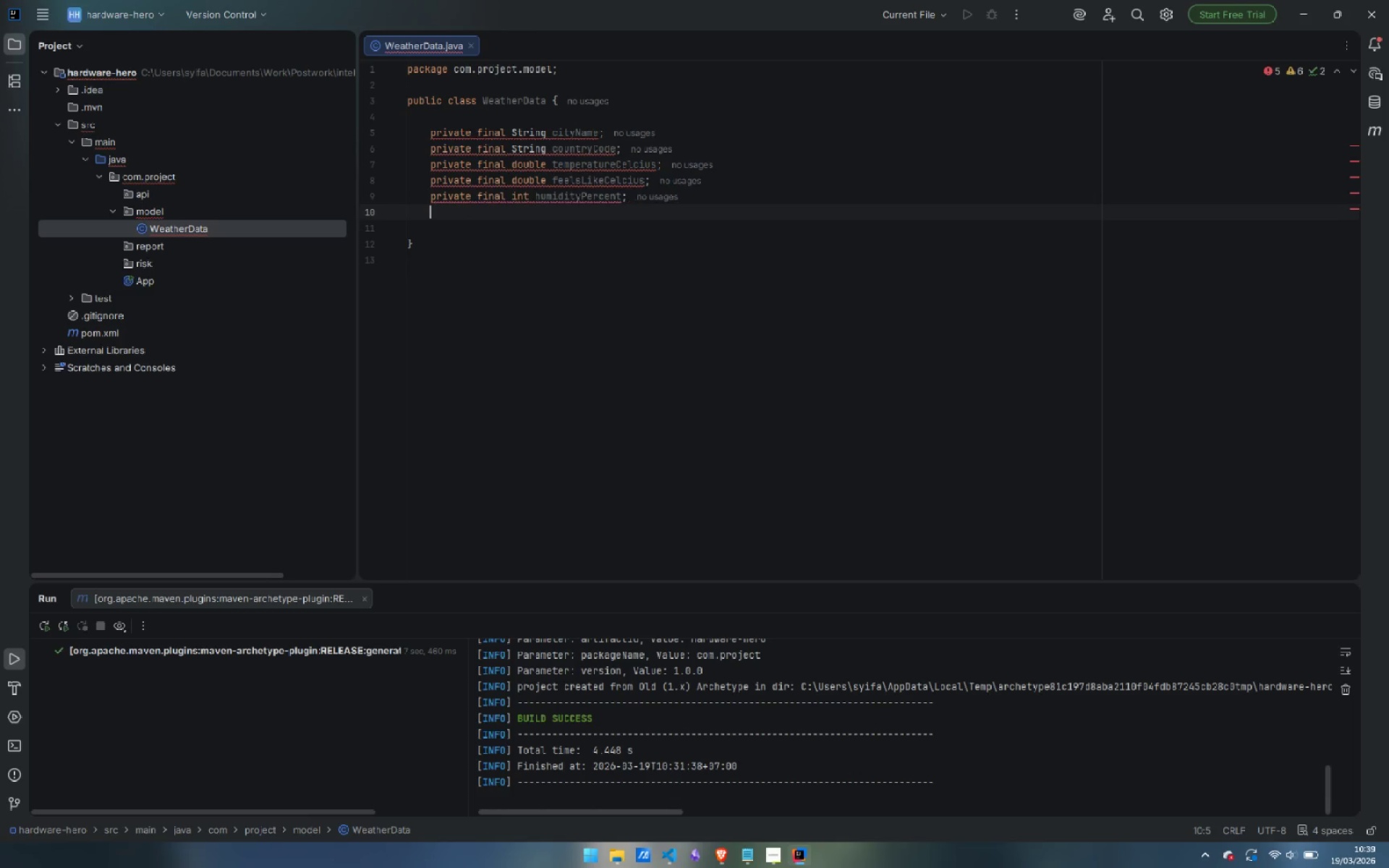 
 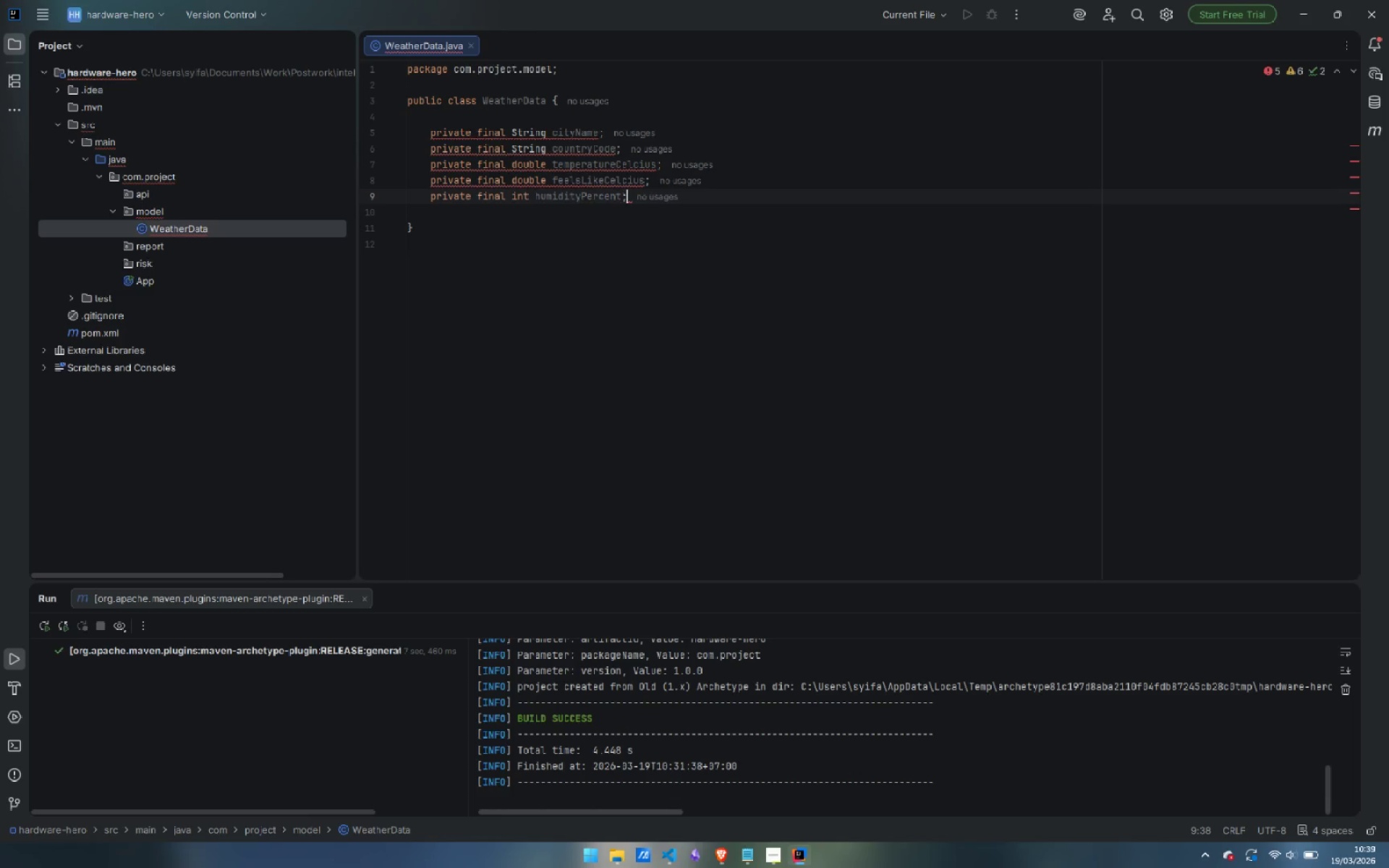 
key(Enter)
 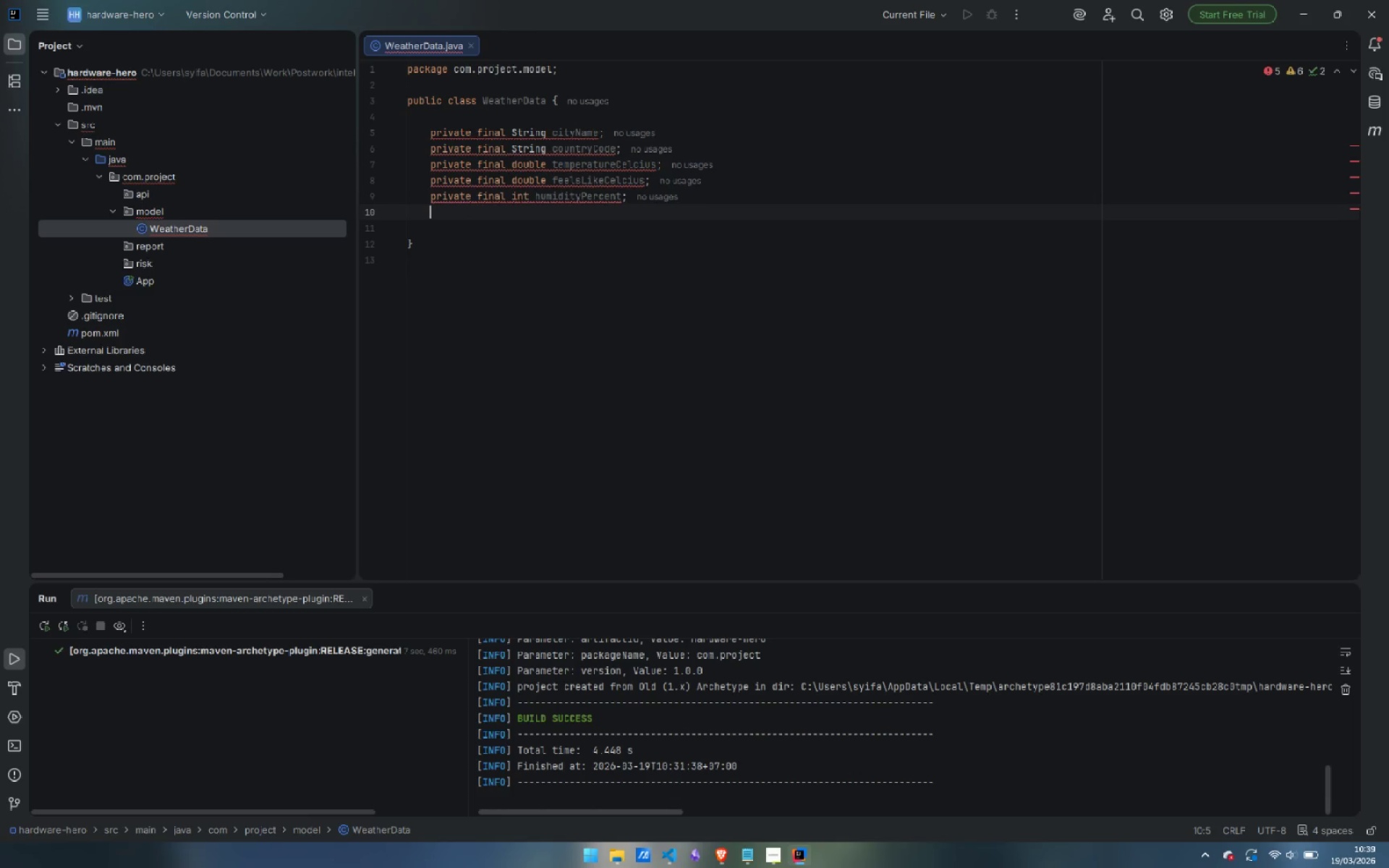 
type(prin)
key(Backspace)
type(vate final String weatherDescription;)
 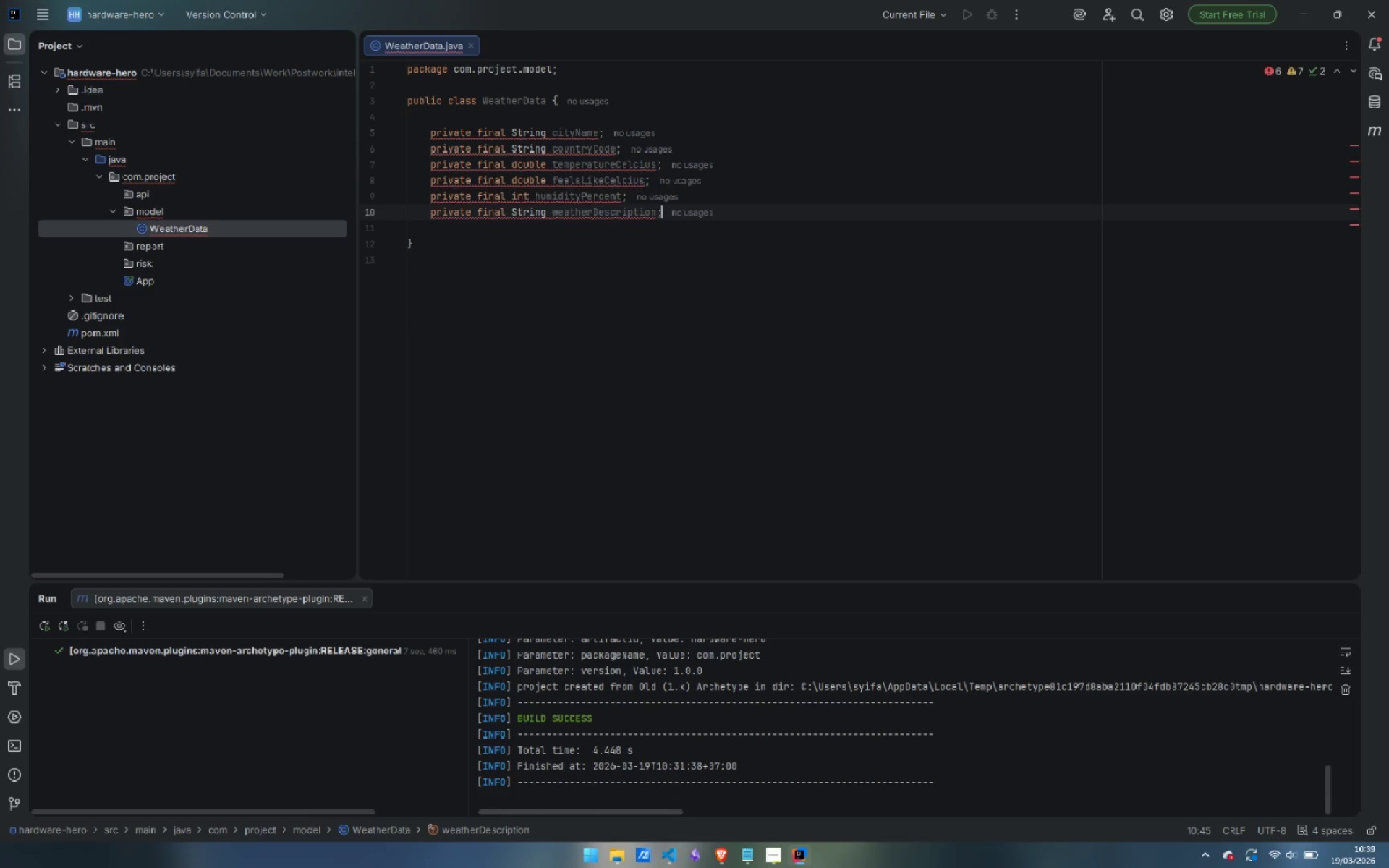 
key(Enter)
 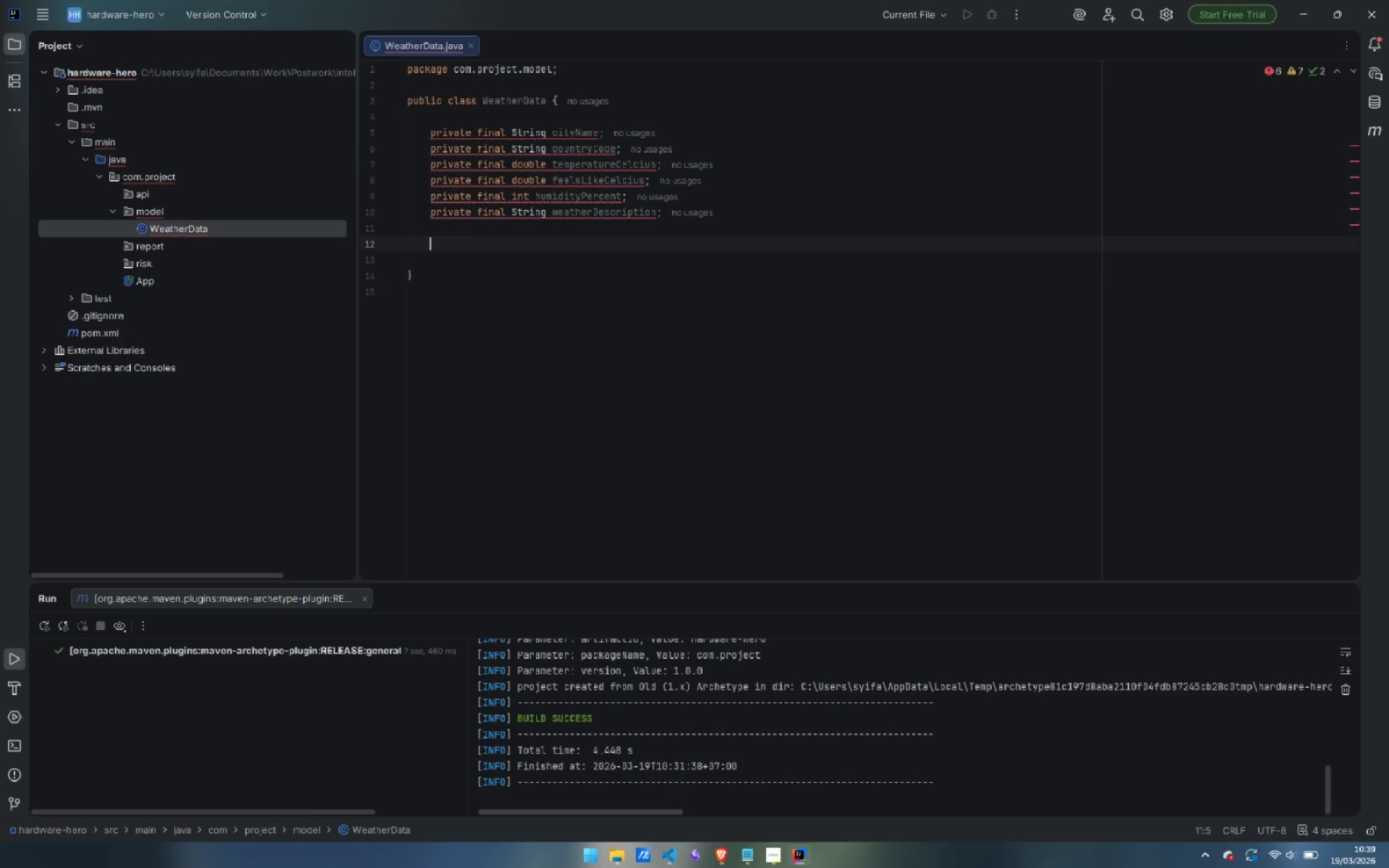 
key(Enter)
 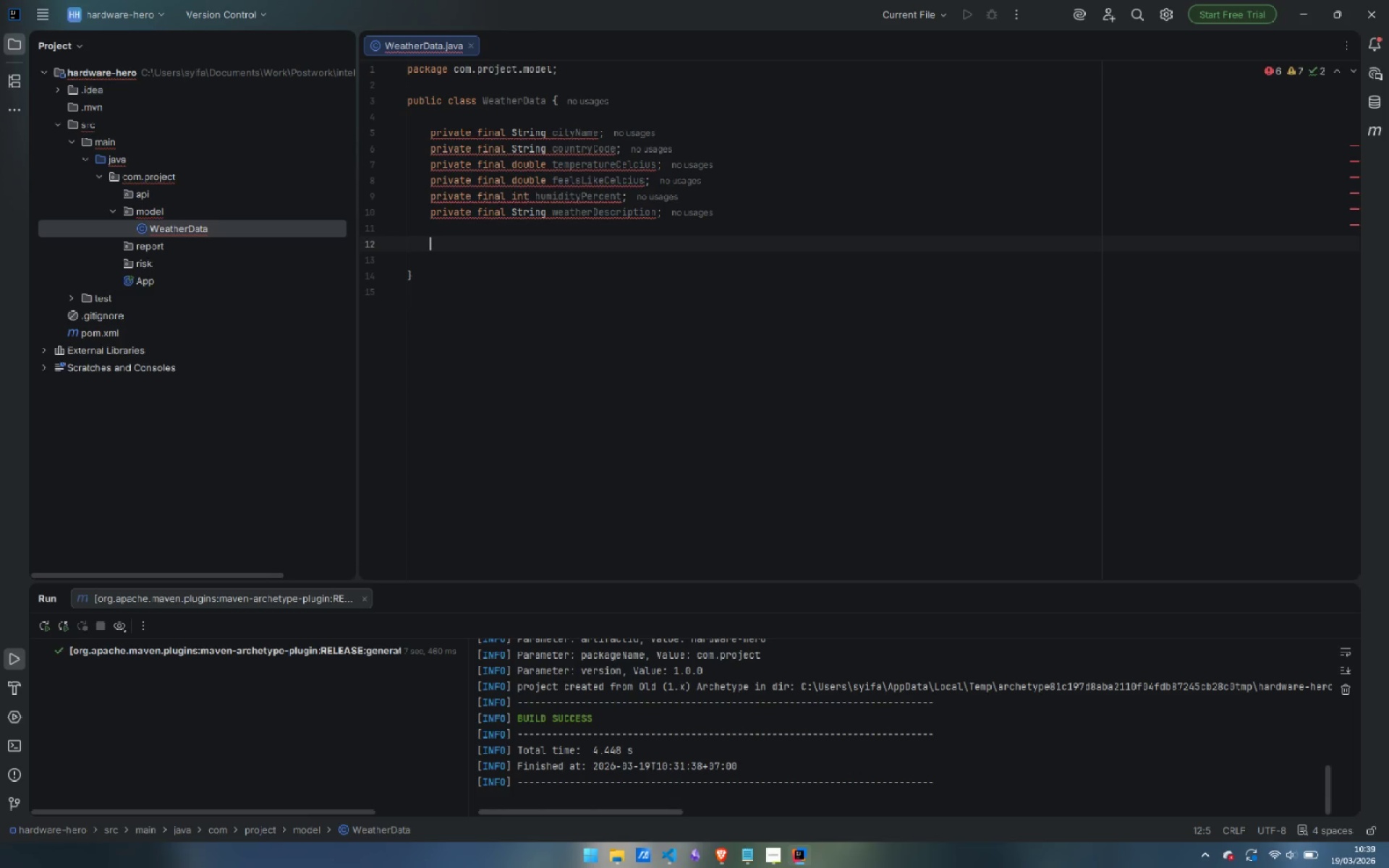 
type(public Weather)
 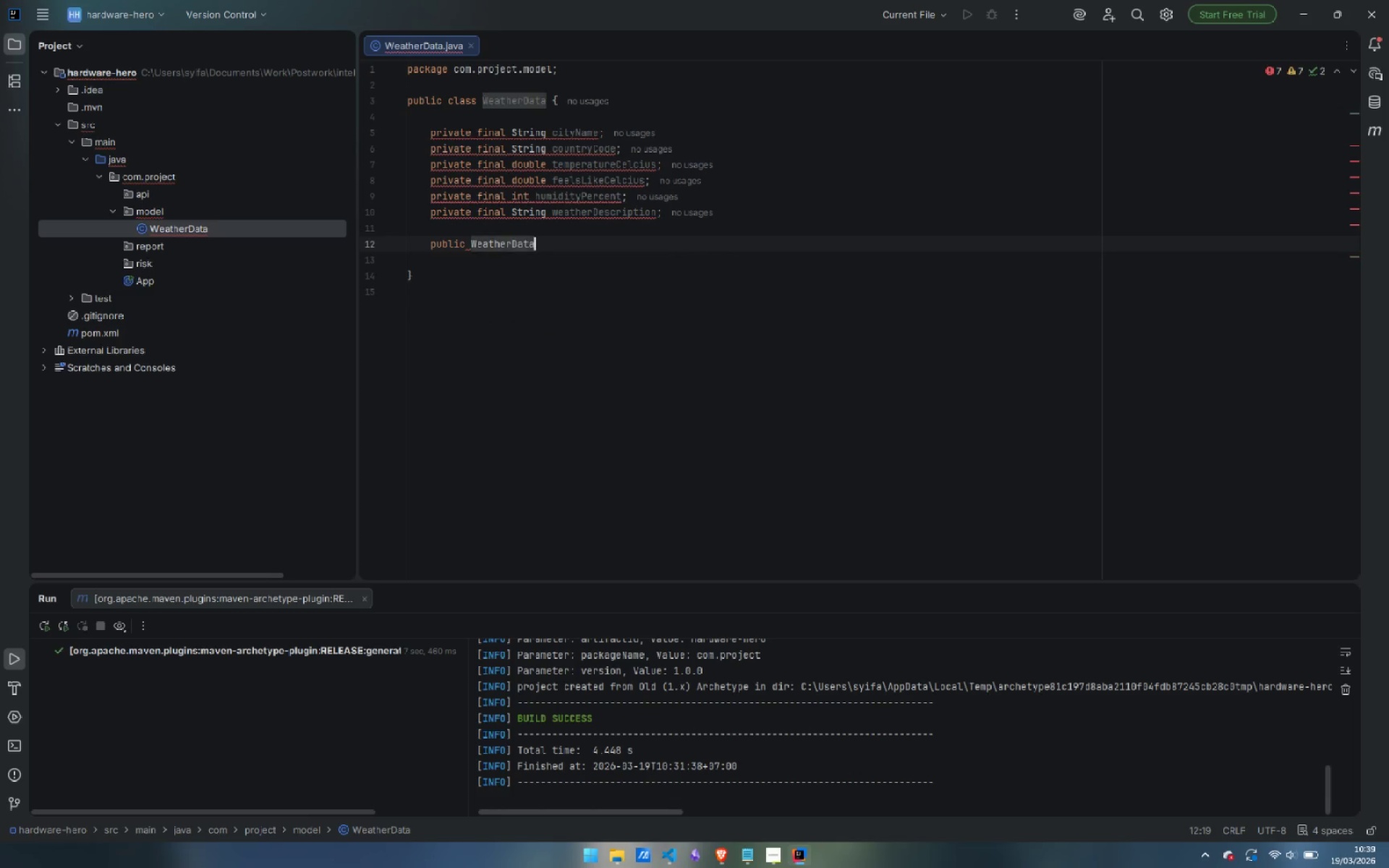 
 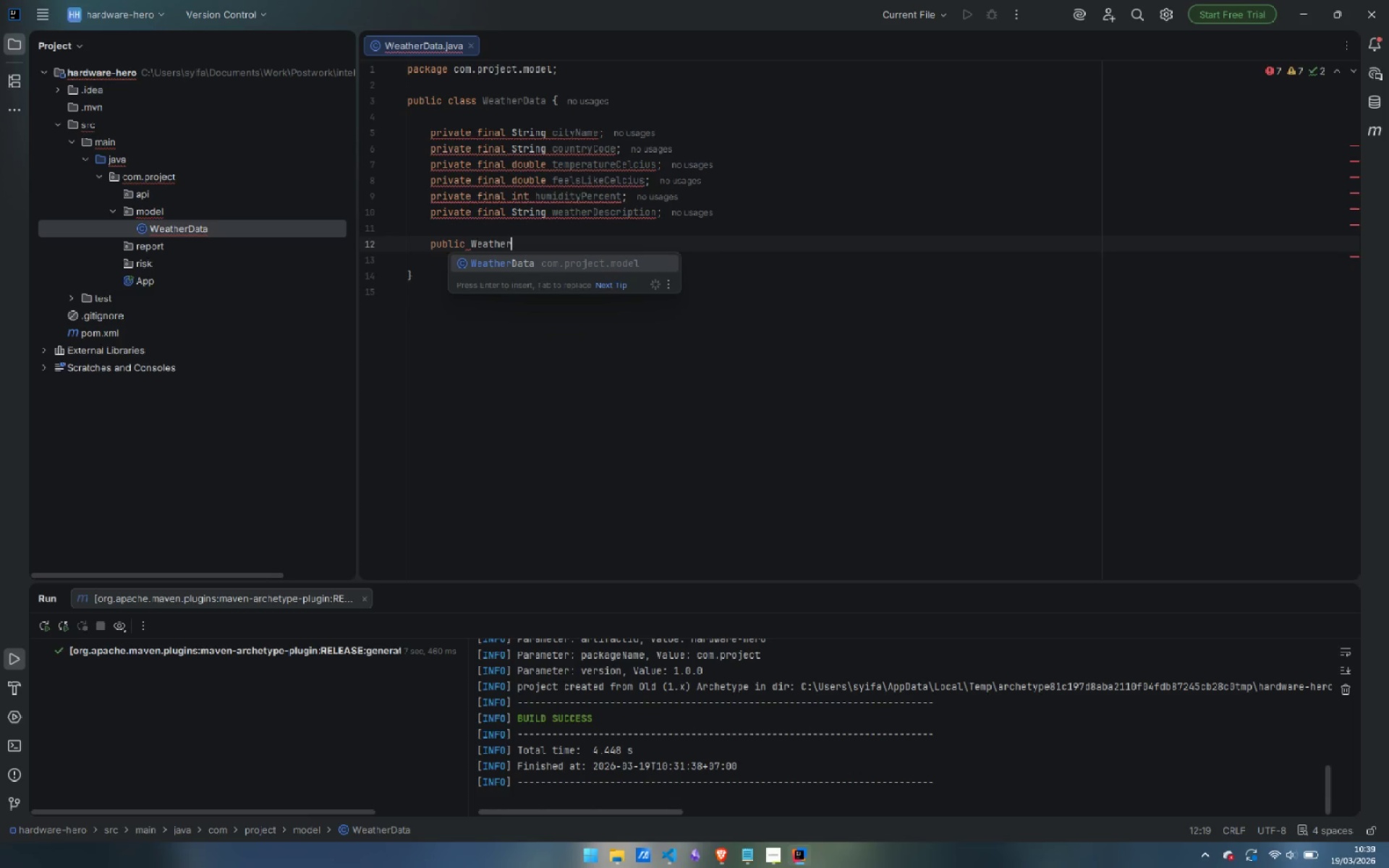 
key(Enter)
 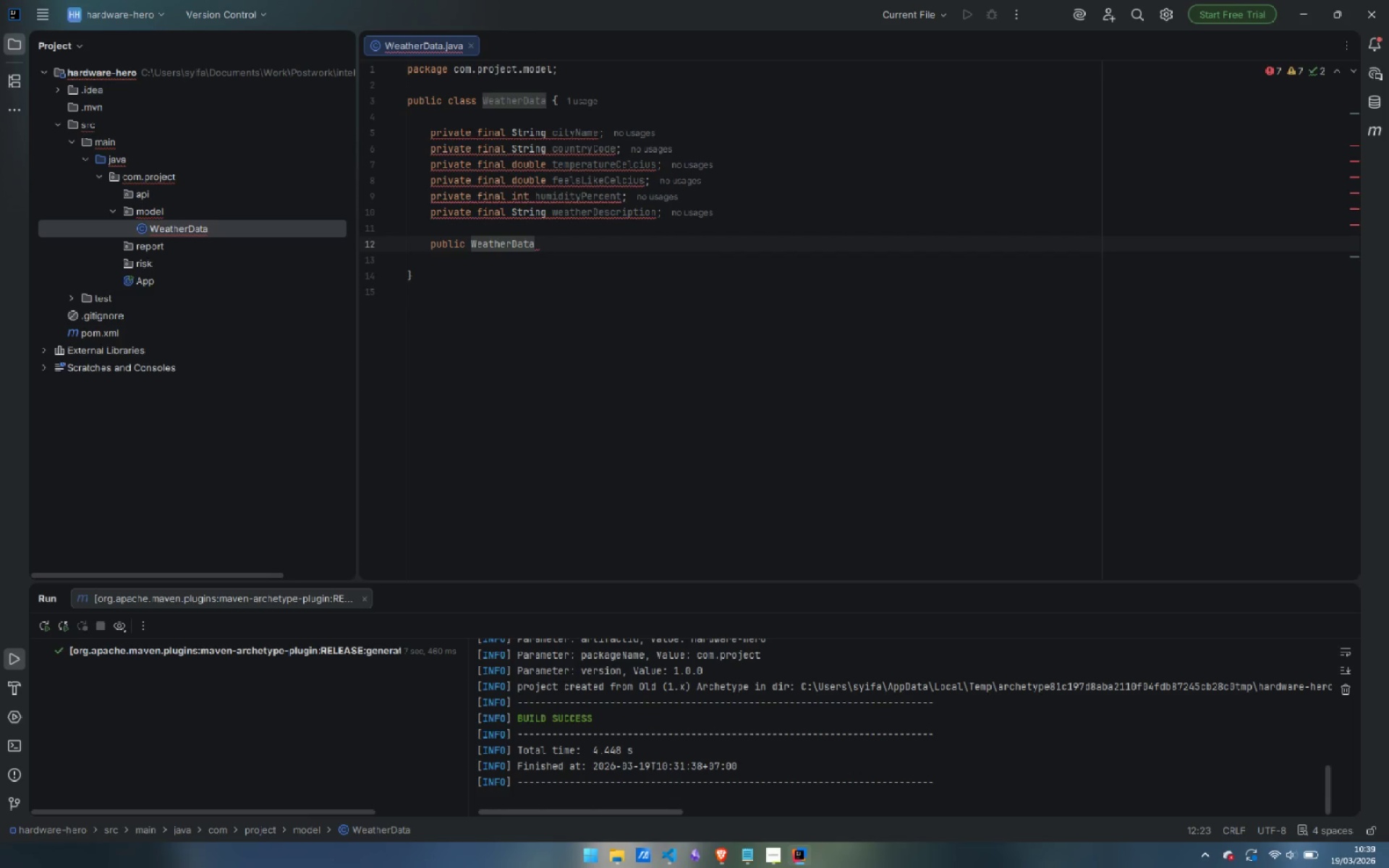 
type((String cityName,)
 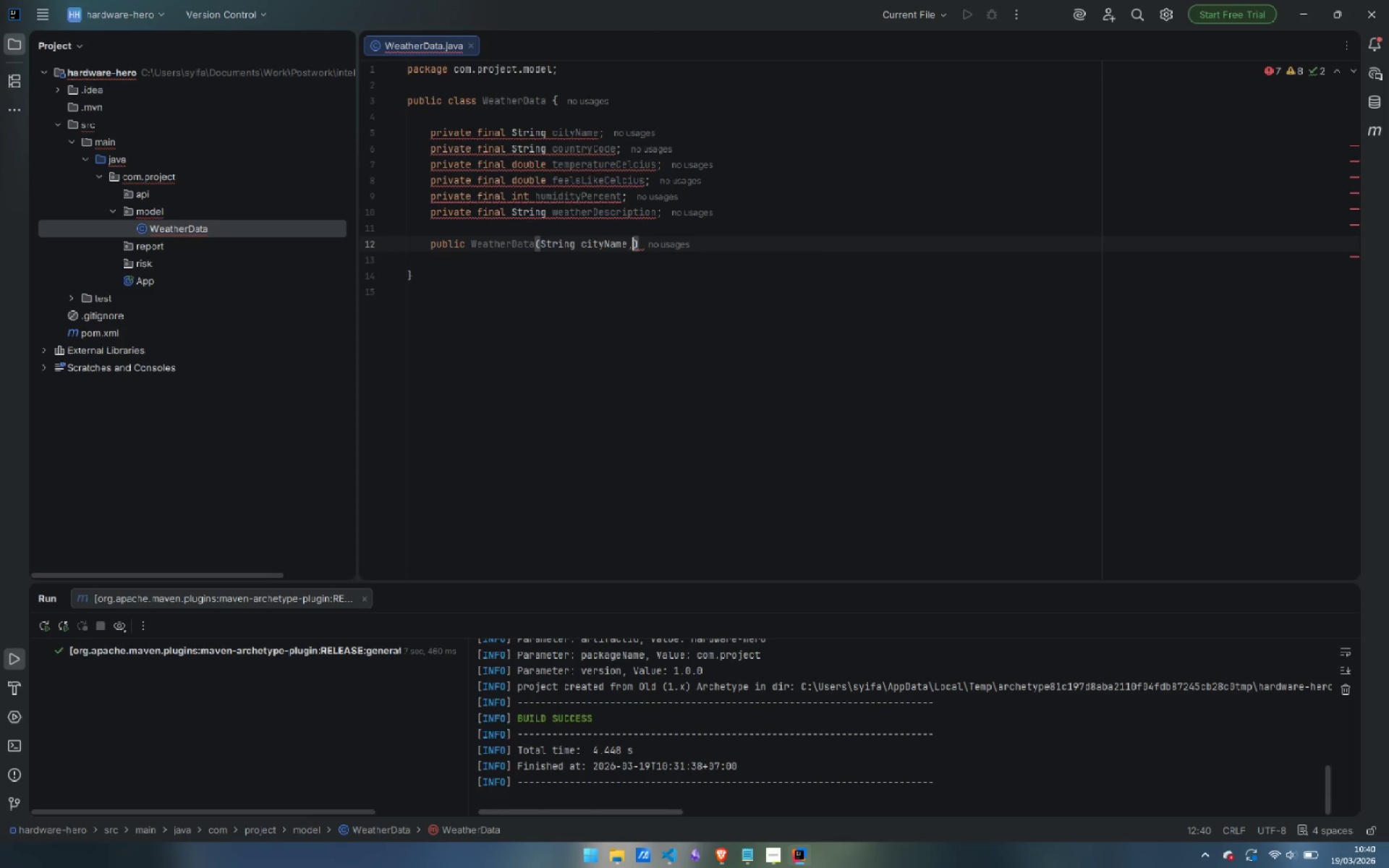 
key(Enter)
 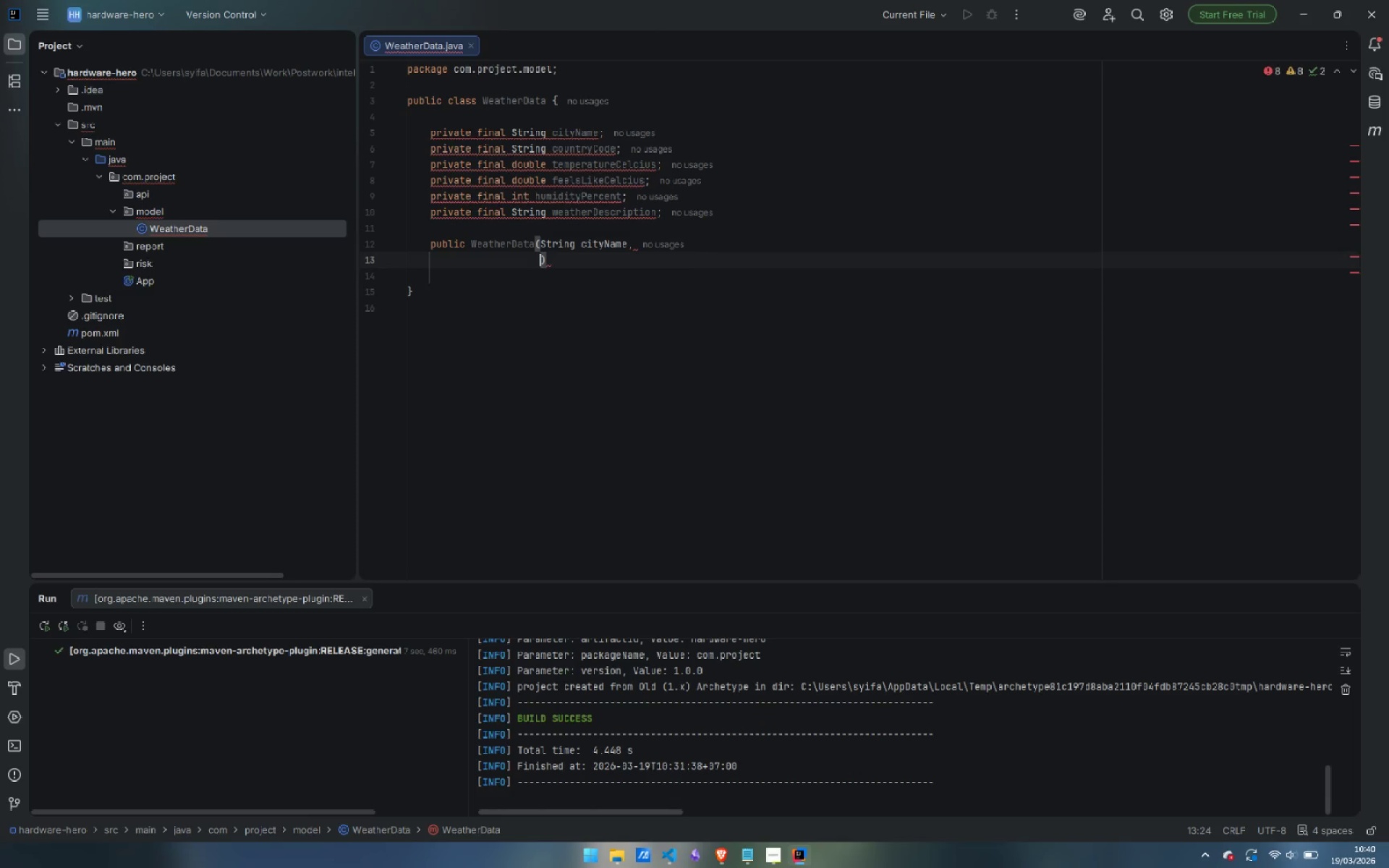 
type(String count)
 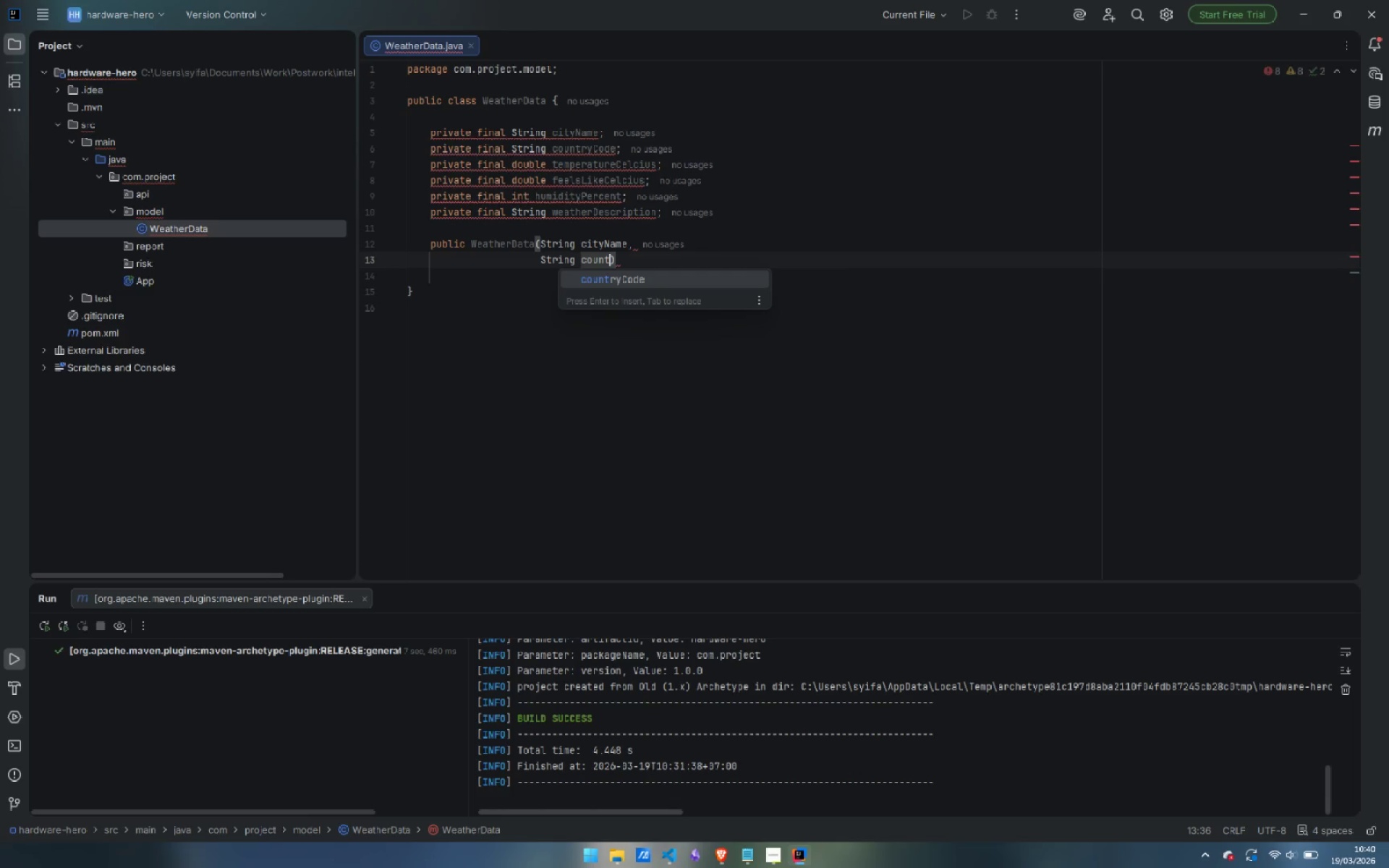 
key(Enter)
 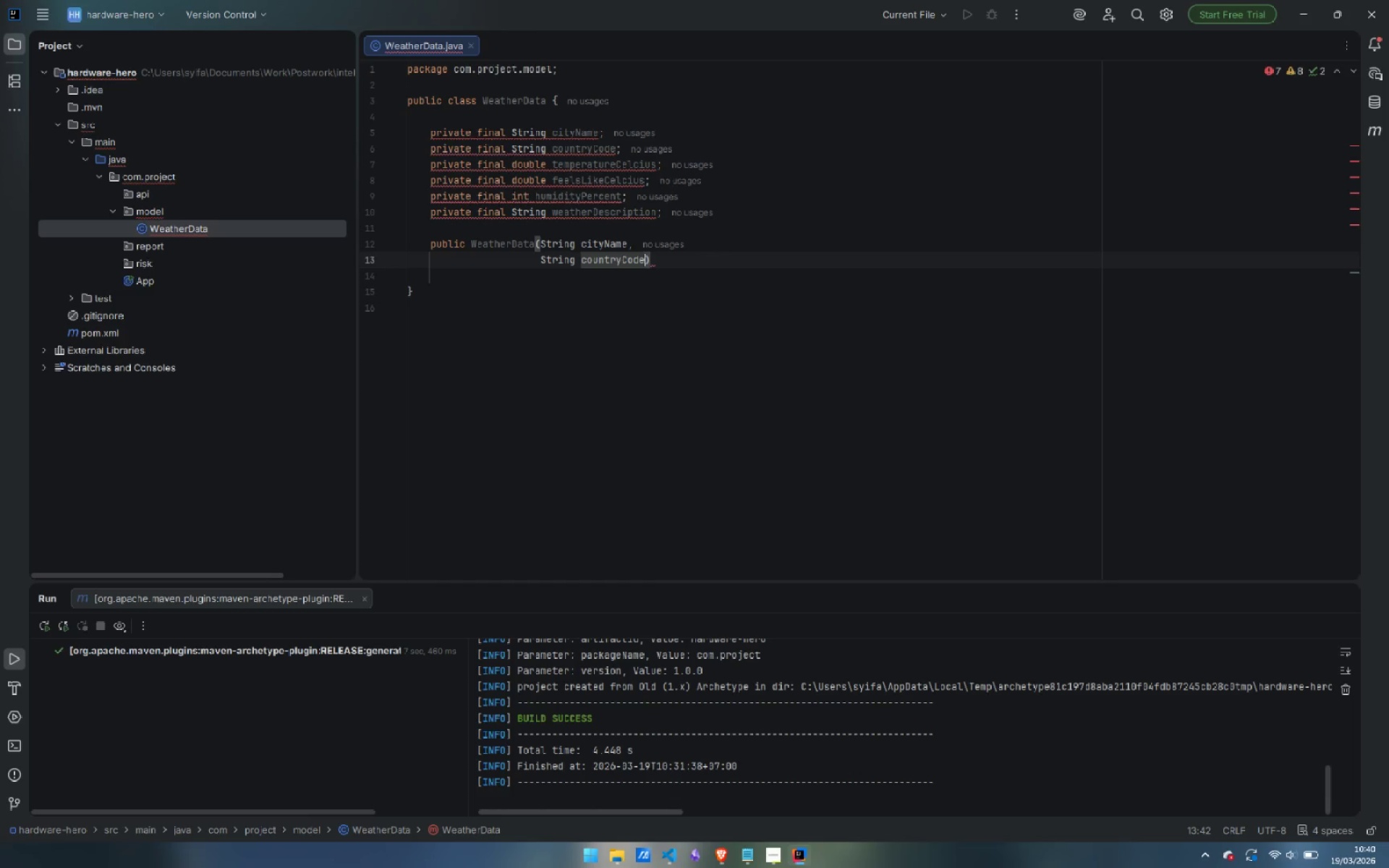 
key(Comma)
 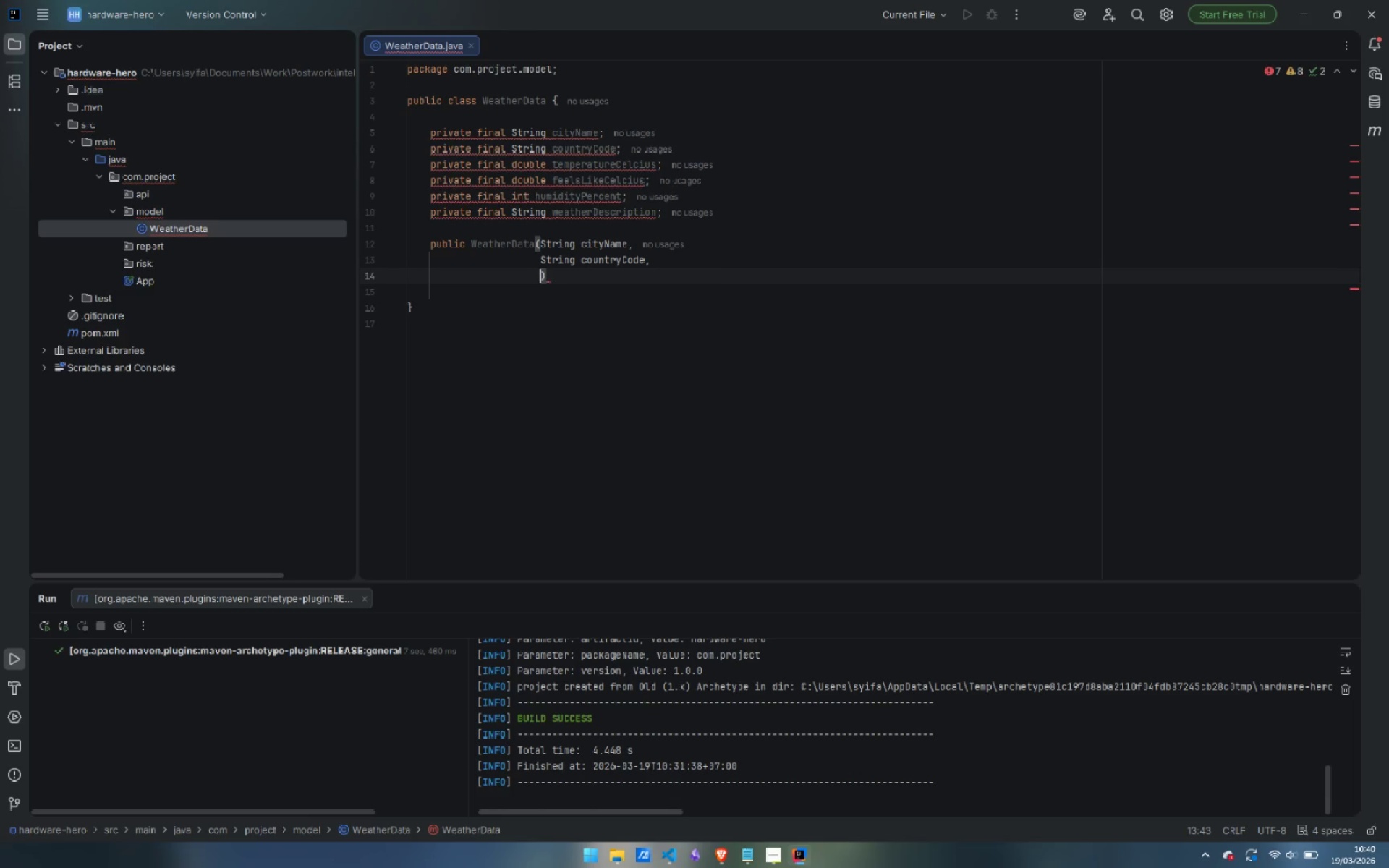 
key(Enter)
 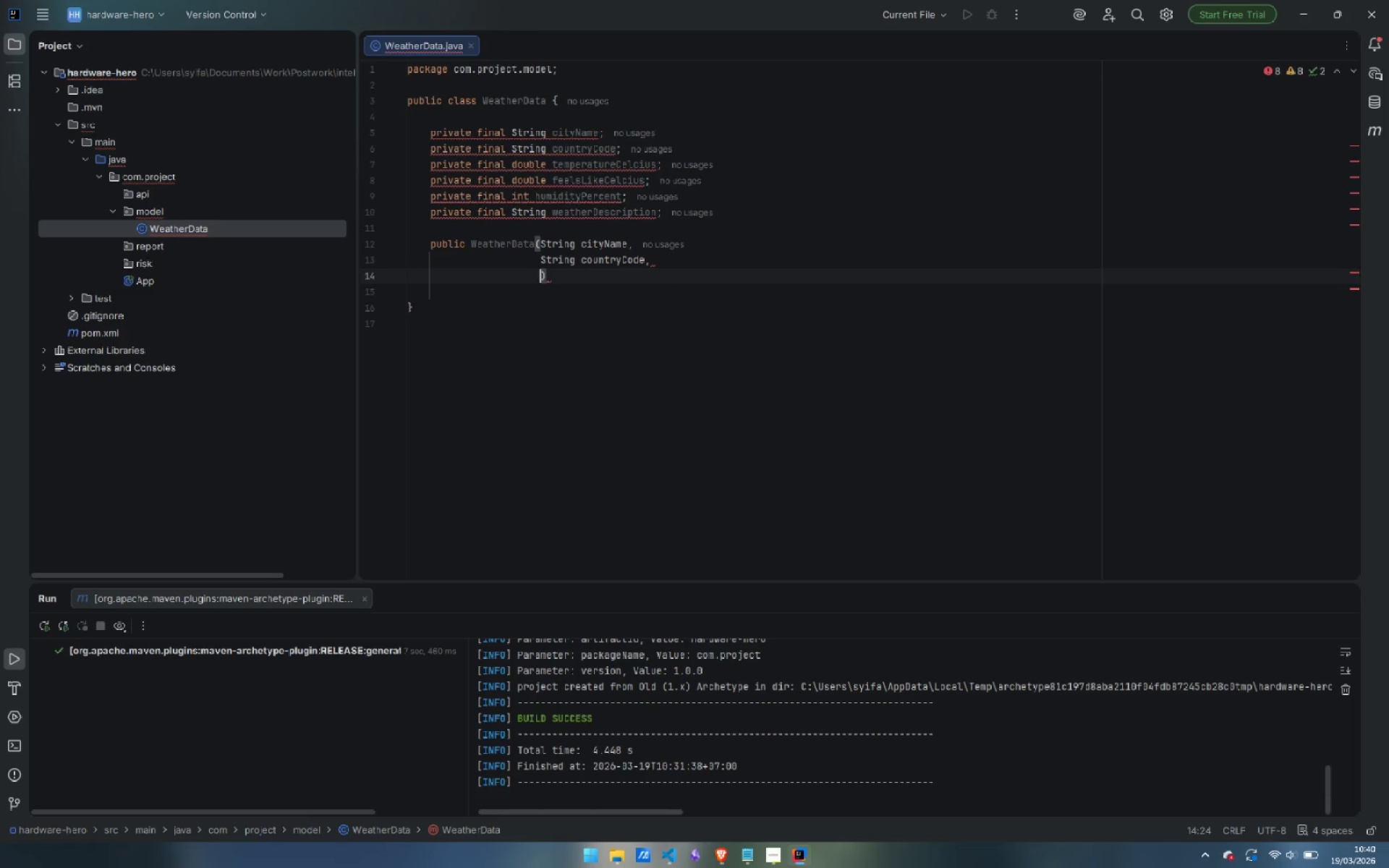 
type(double )
 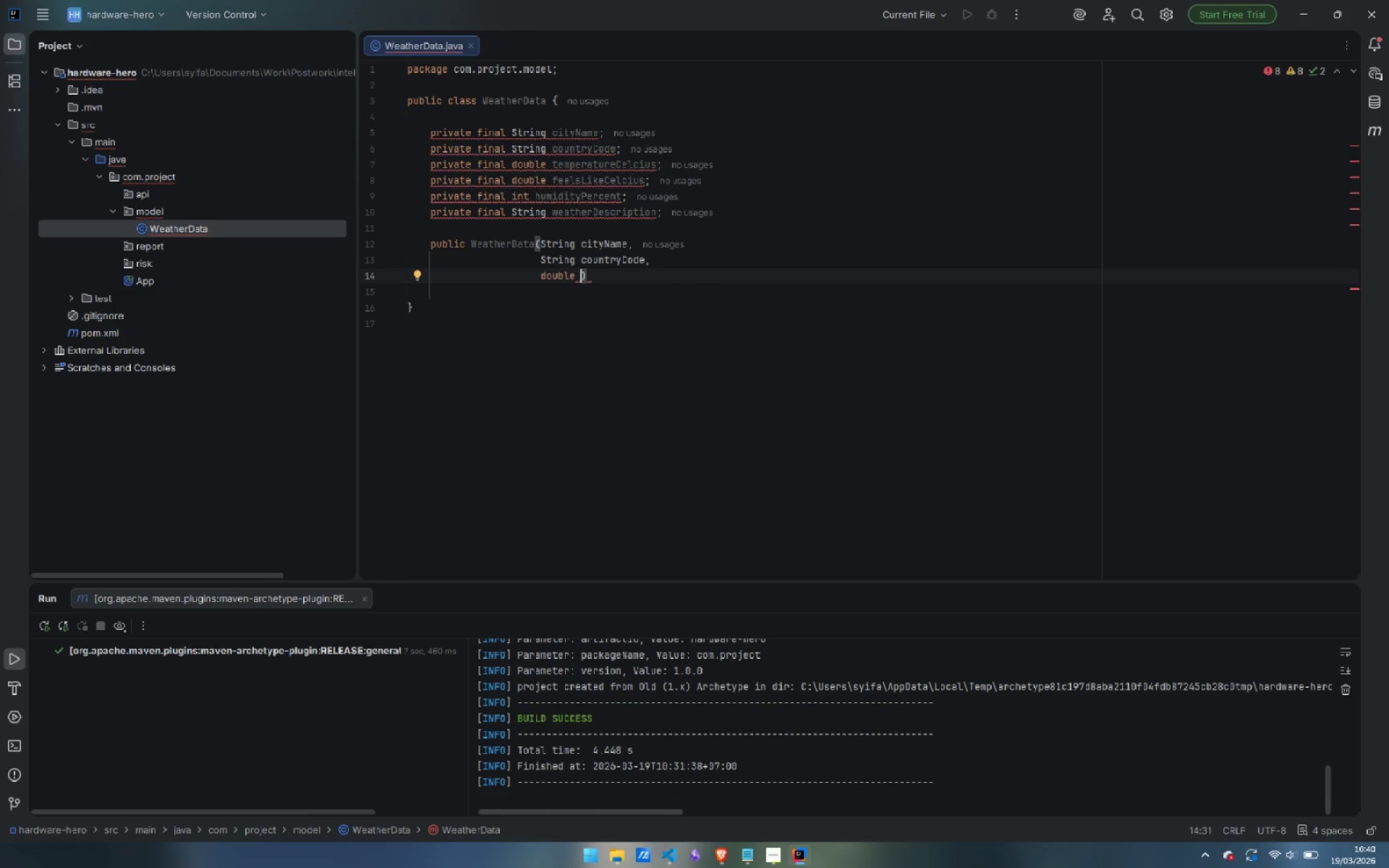 
type(tem)
 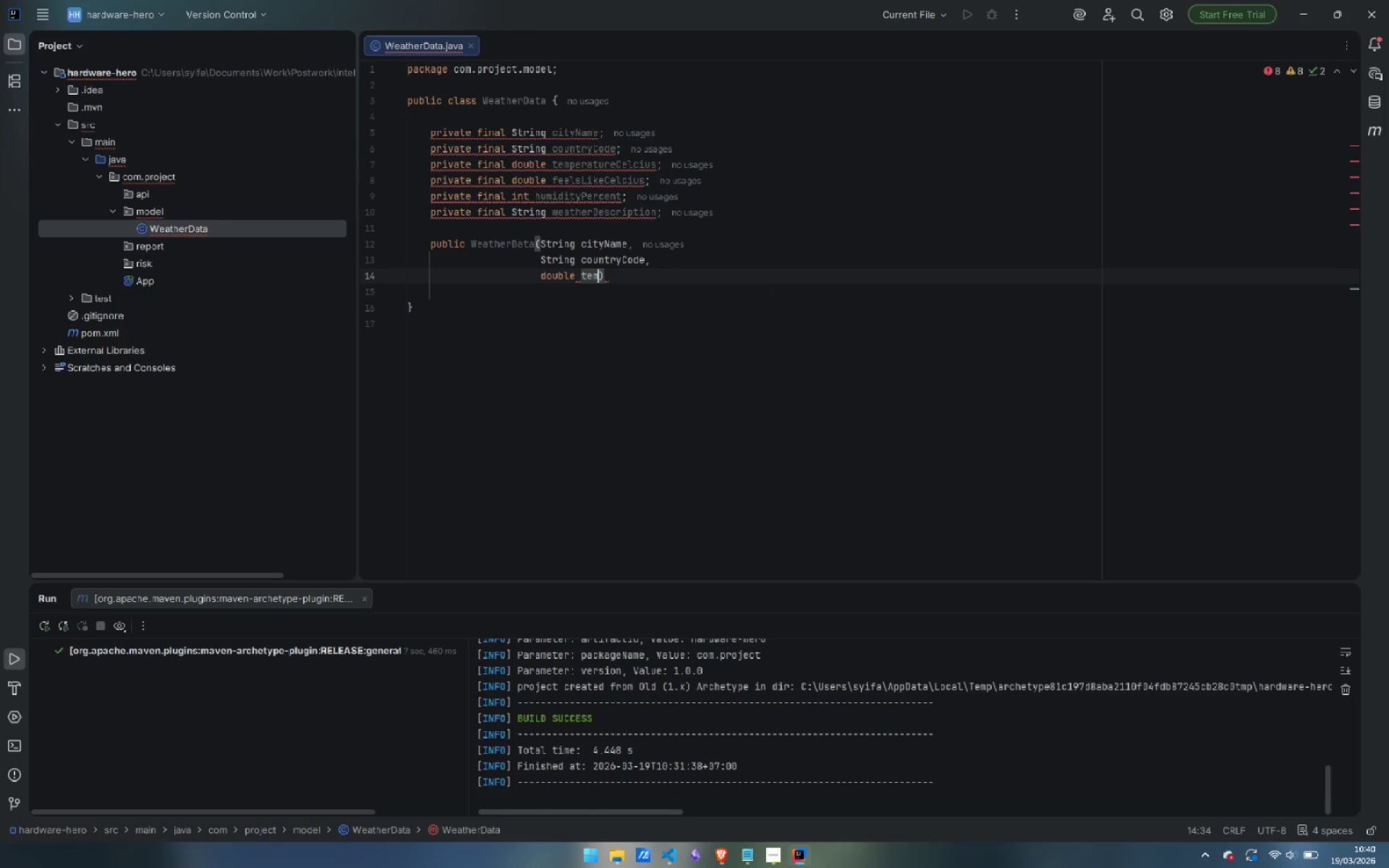 
key(Enter)
 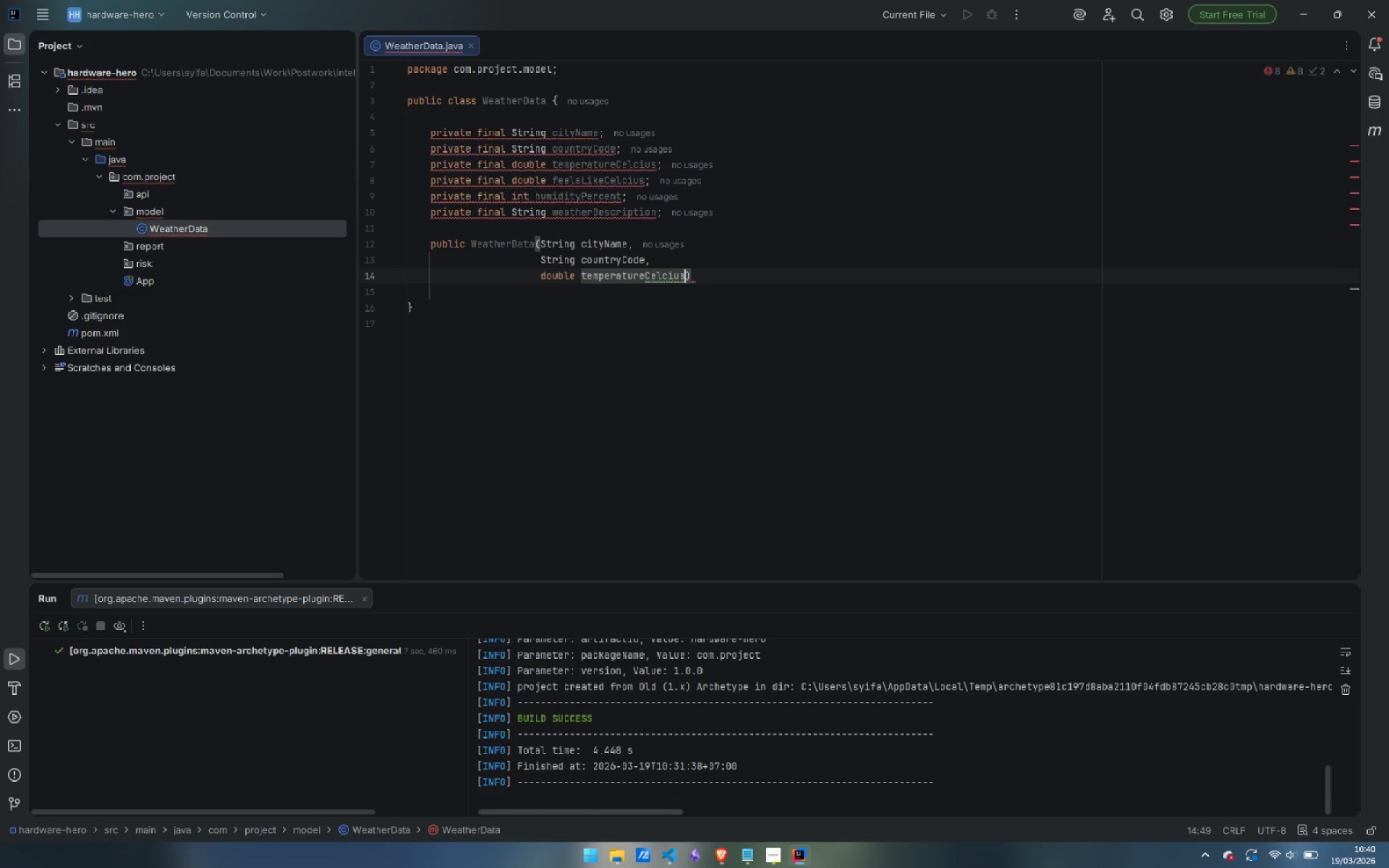 
key(Comma)
 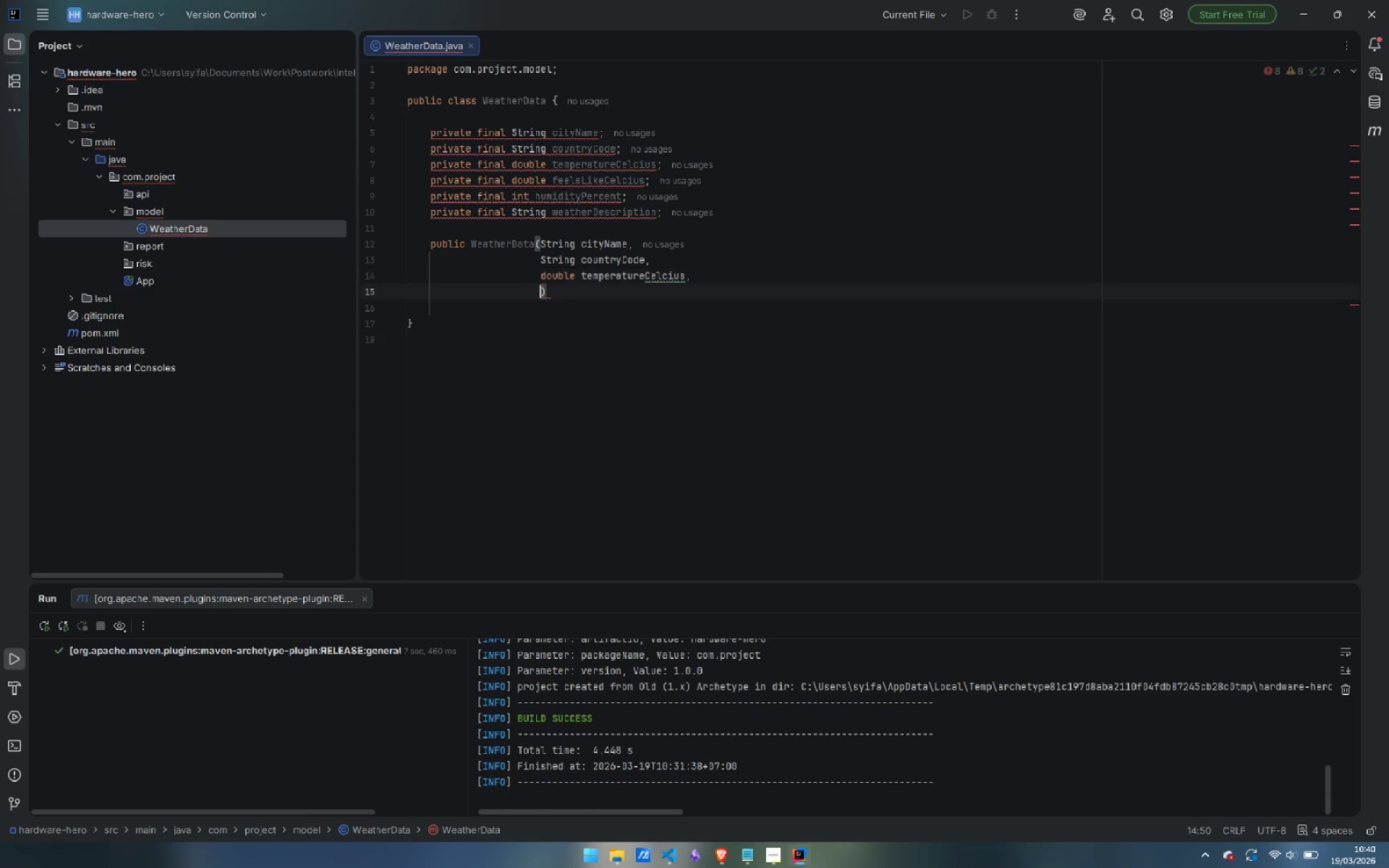 
key(Enter)
 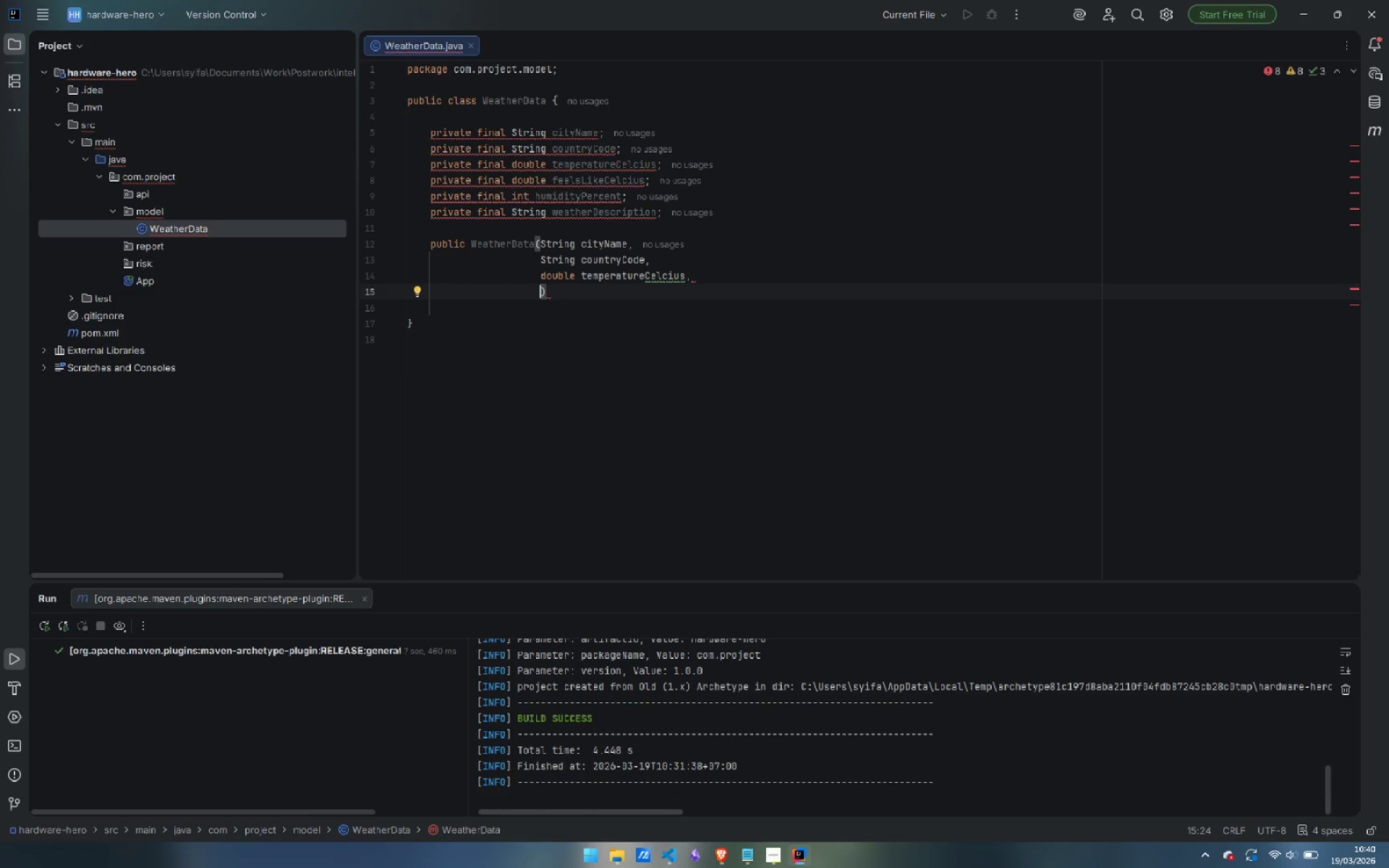 
wait(18.41)
 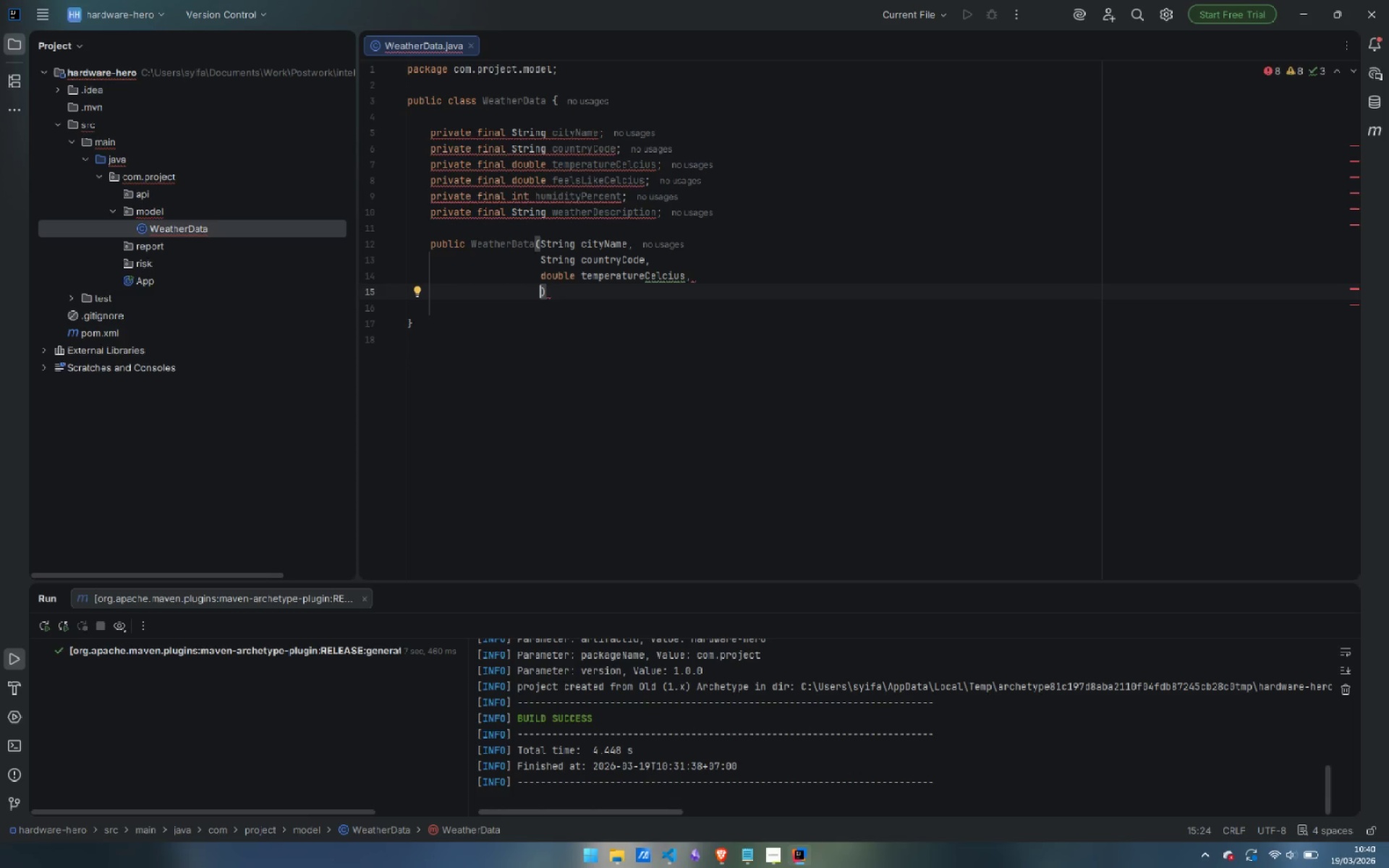 
type(double )
 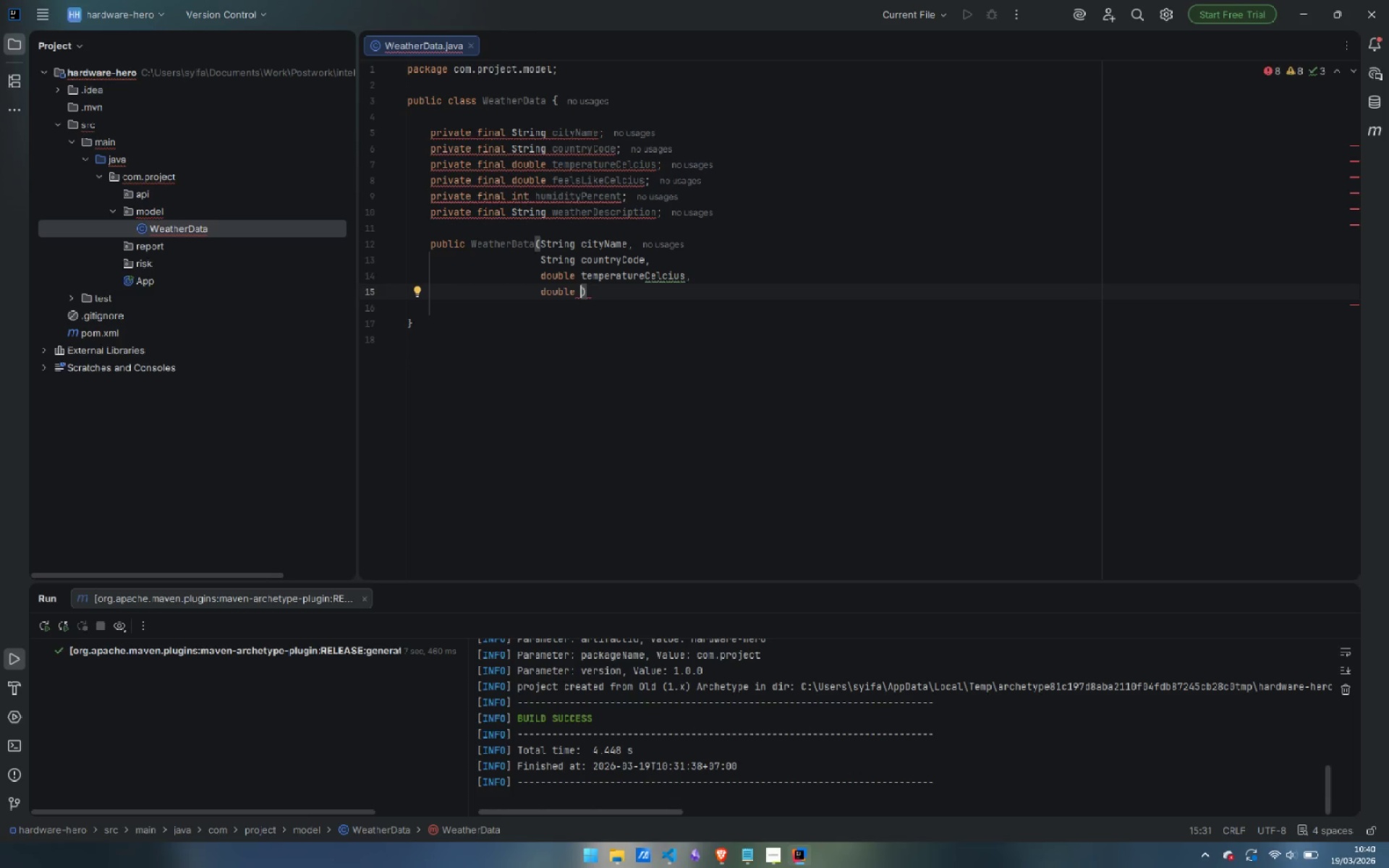 
type(fee)
 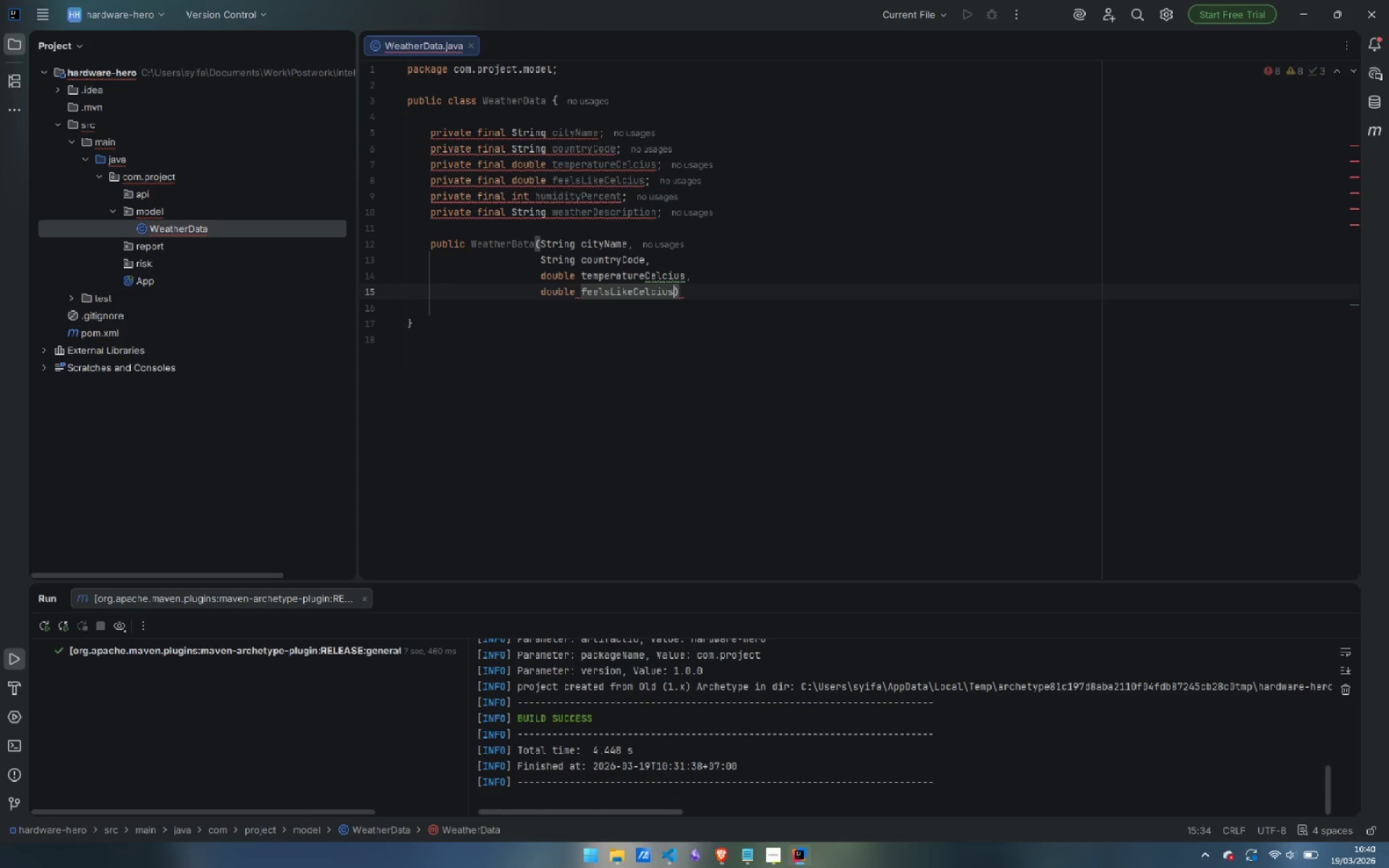 
key(Enter)
 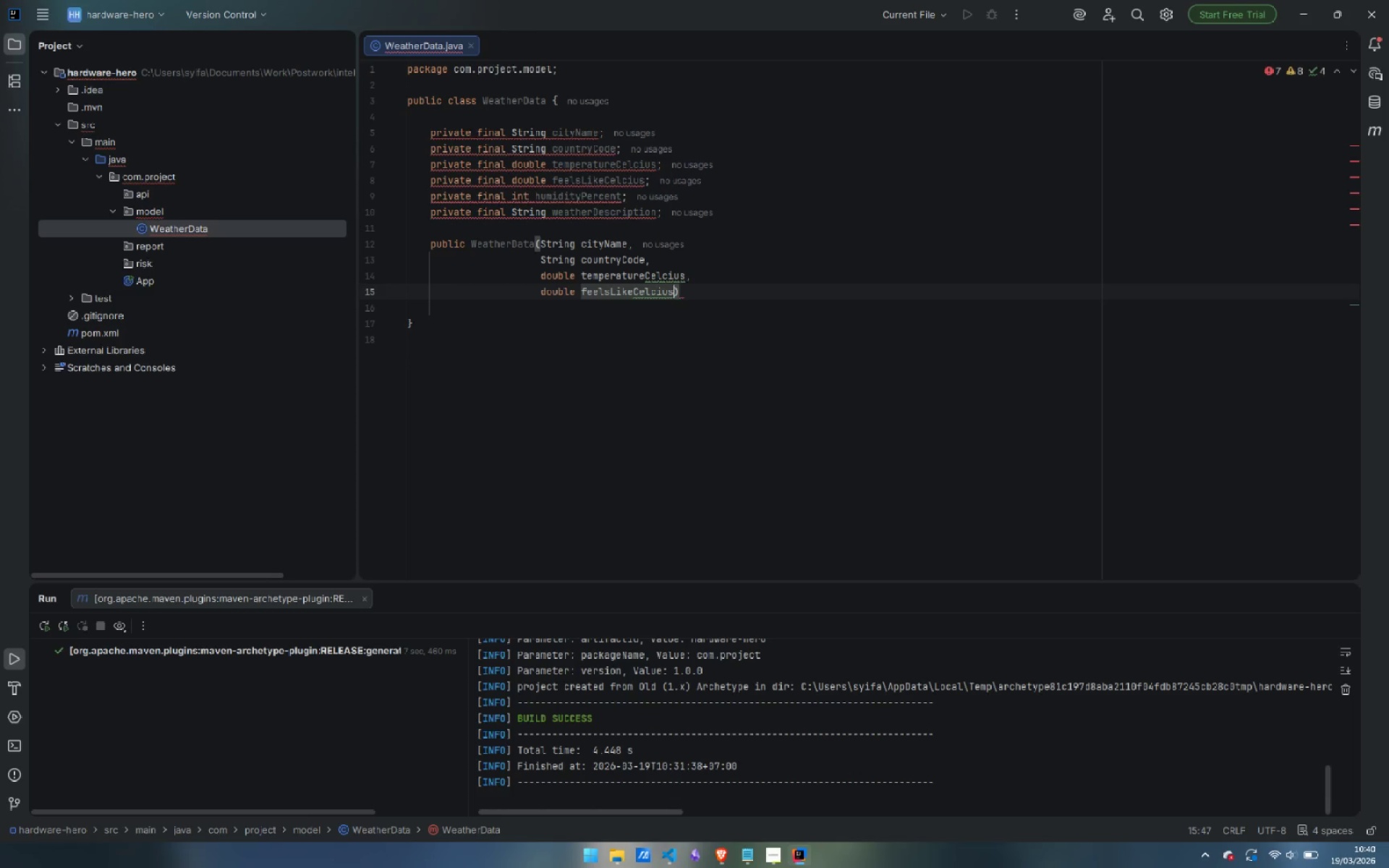 
key(Comma)
 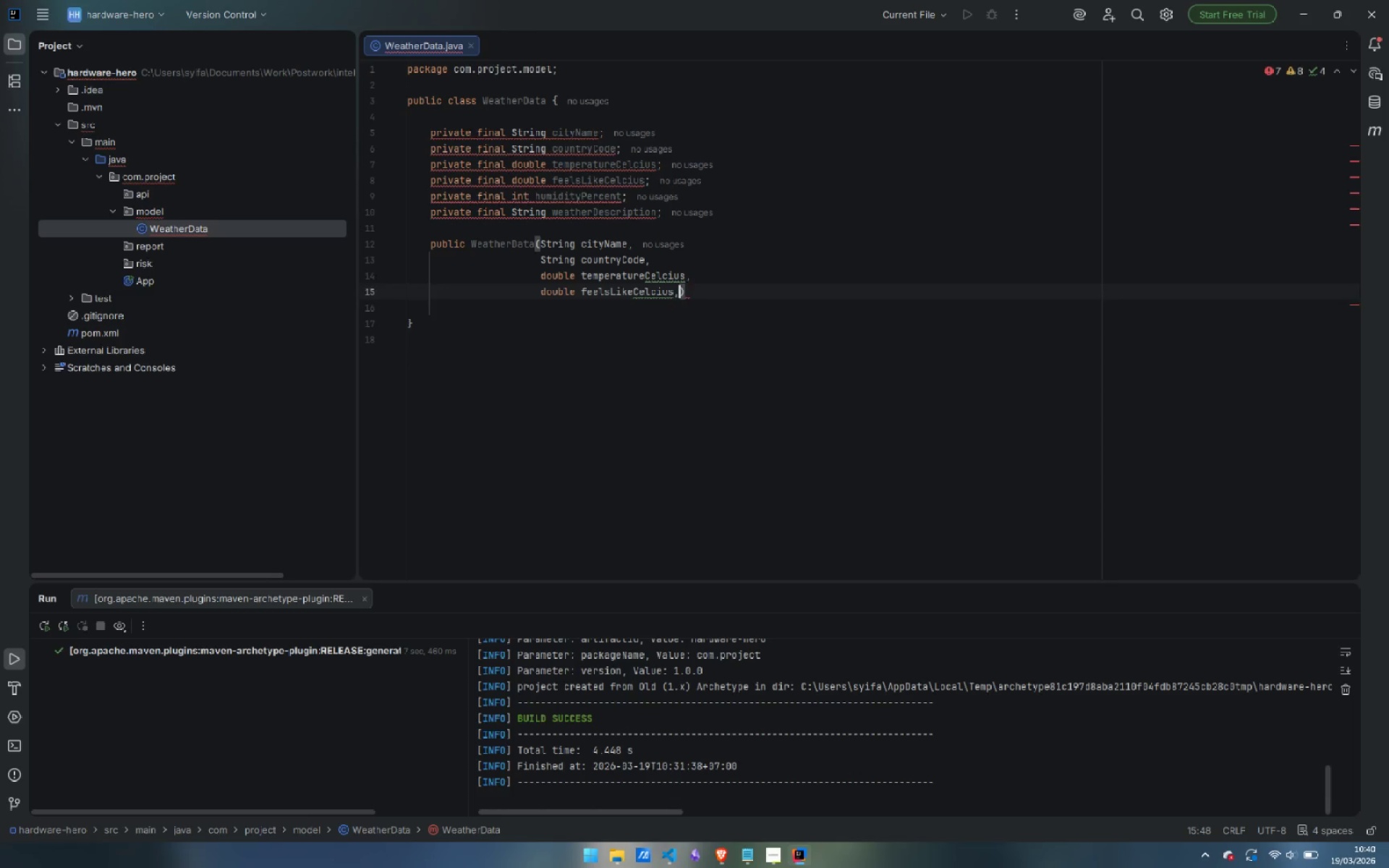 
key(Enter)
 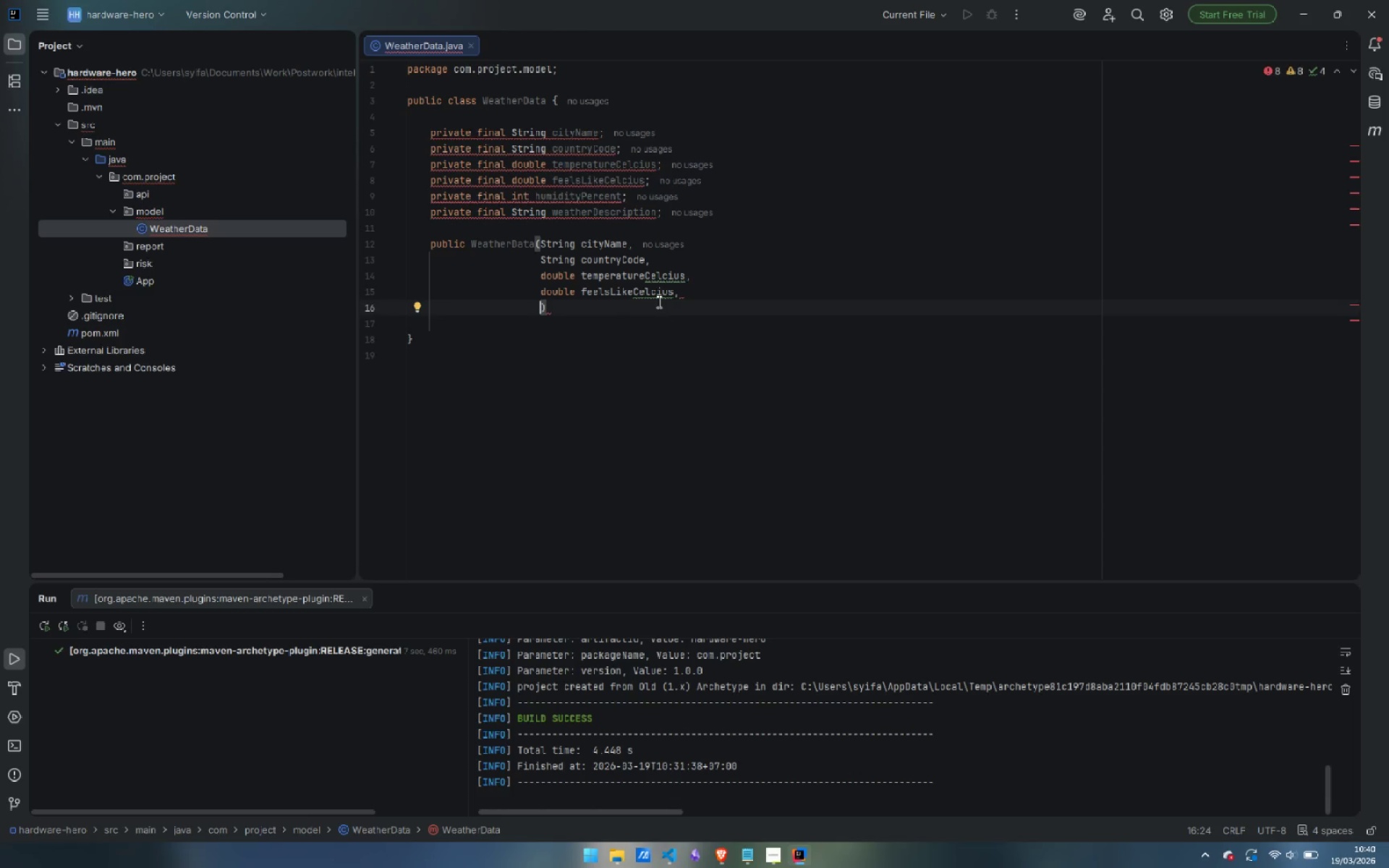 
left_click([654, 292])
 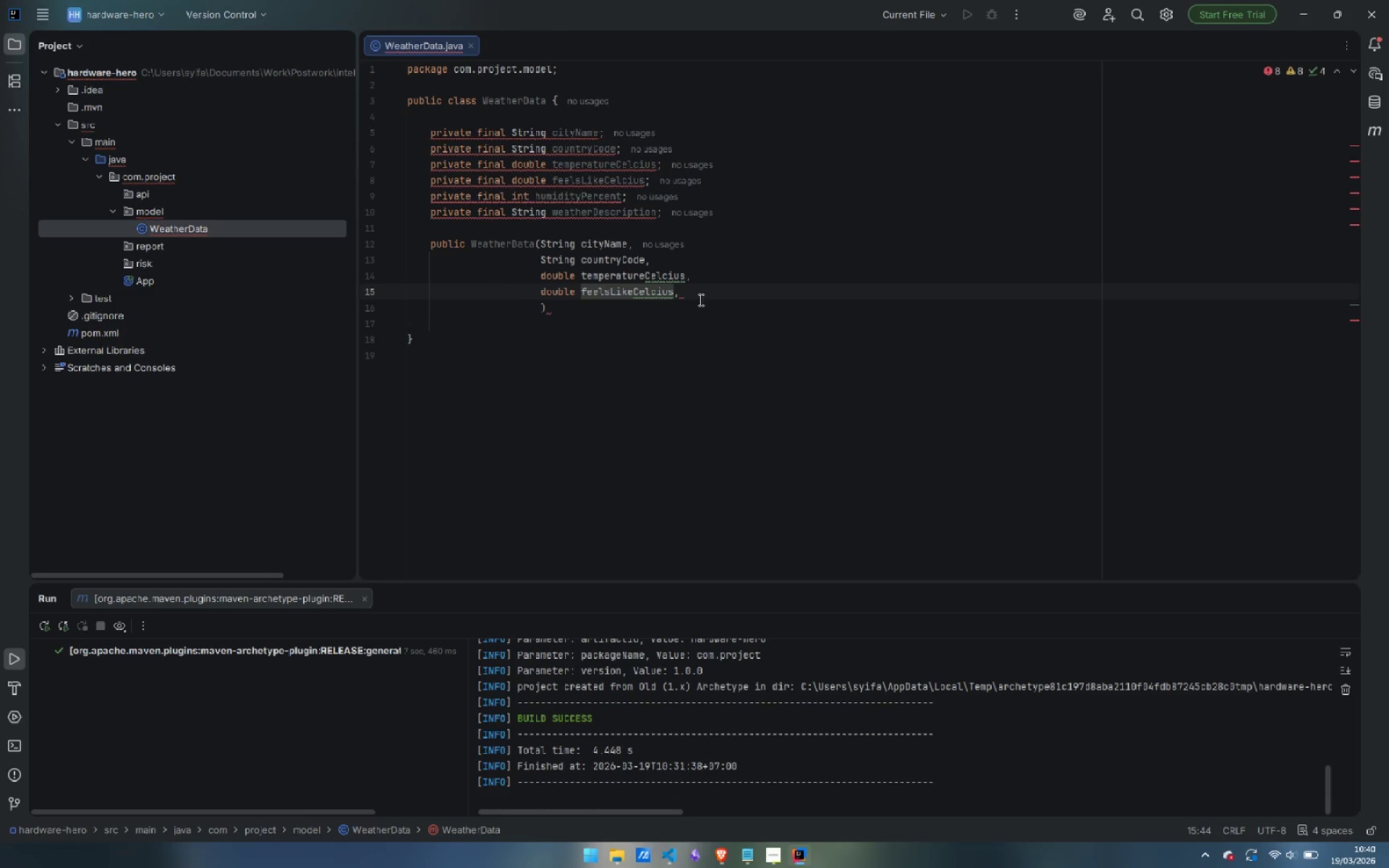 
key(Backspace)
 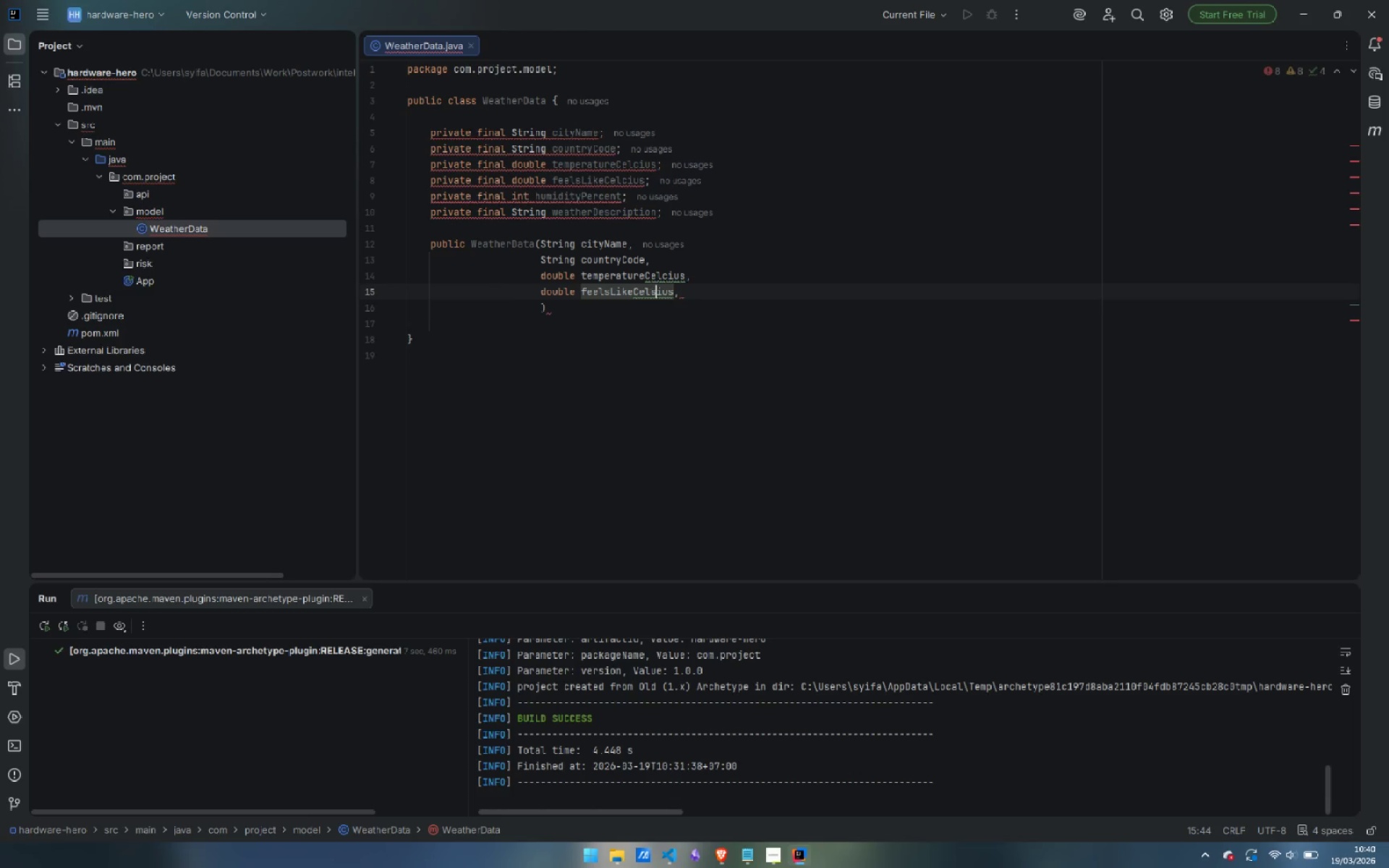 
key(S)
 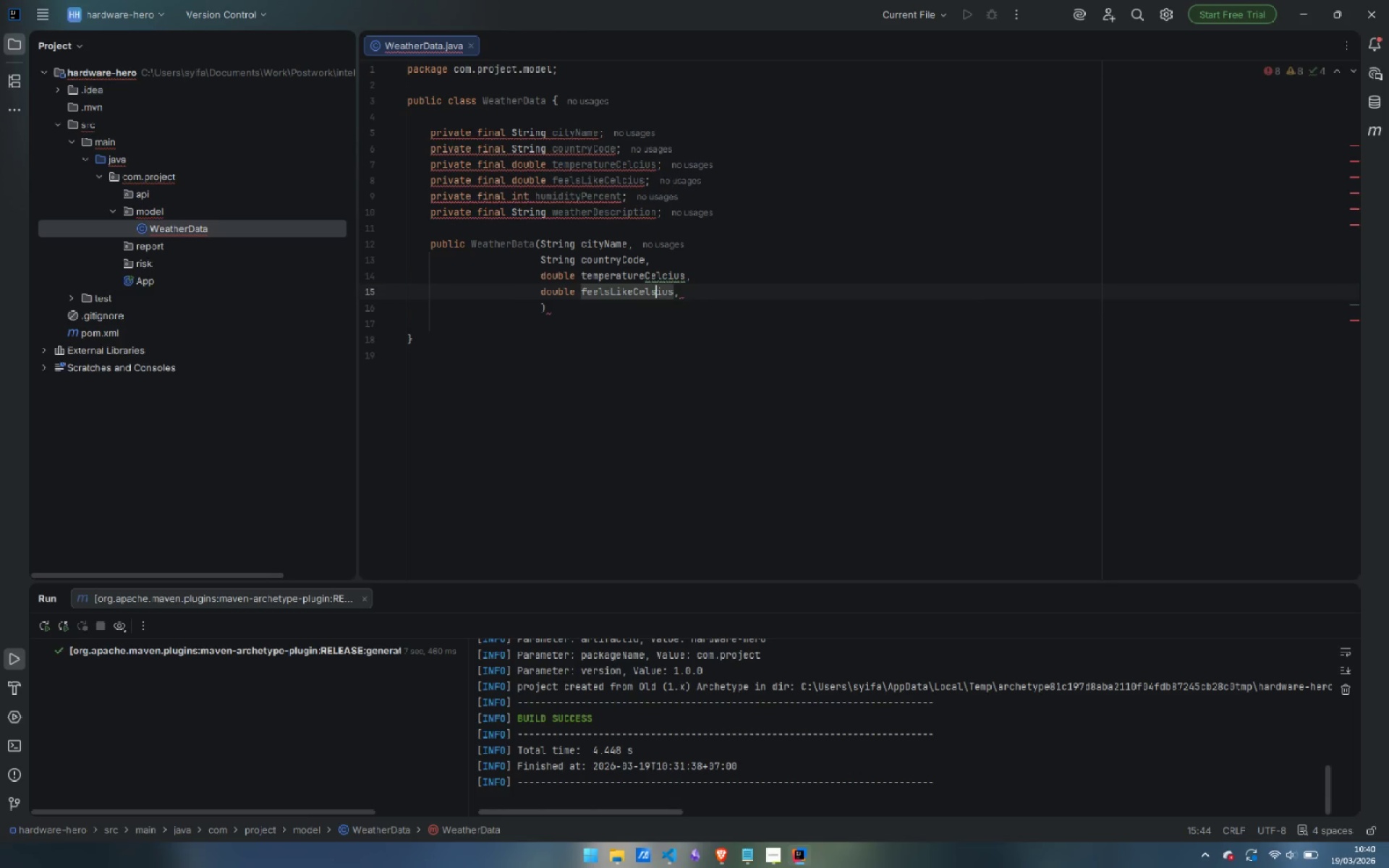 
key(ArrowUp)
 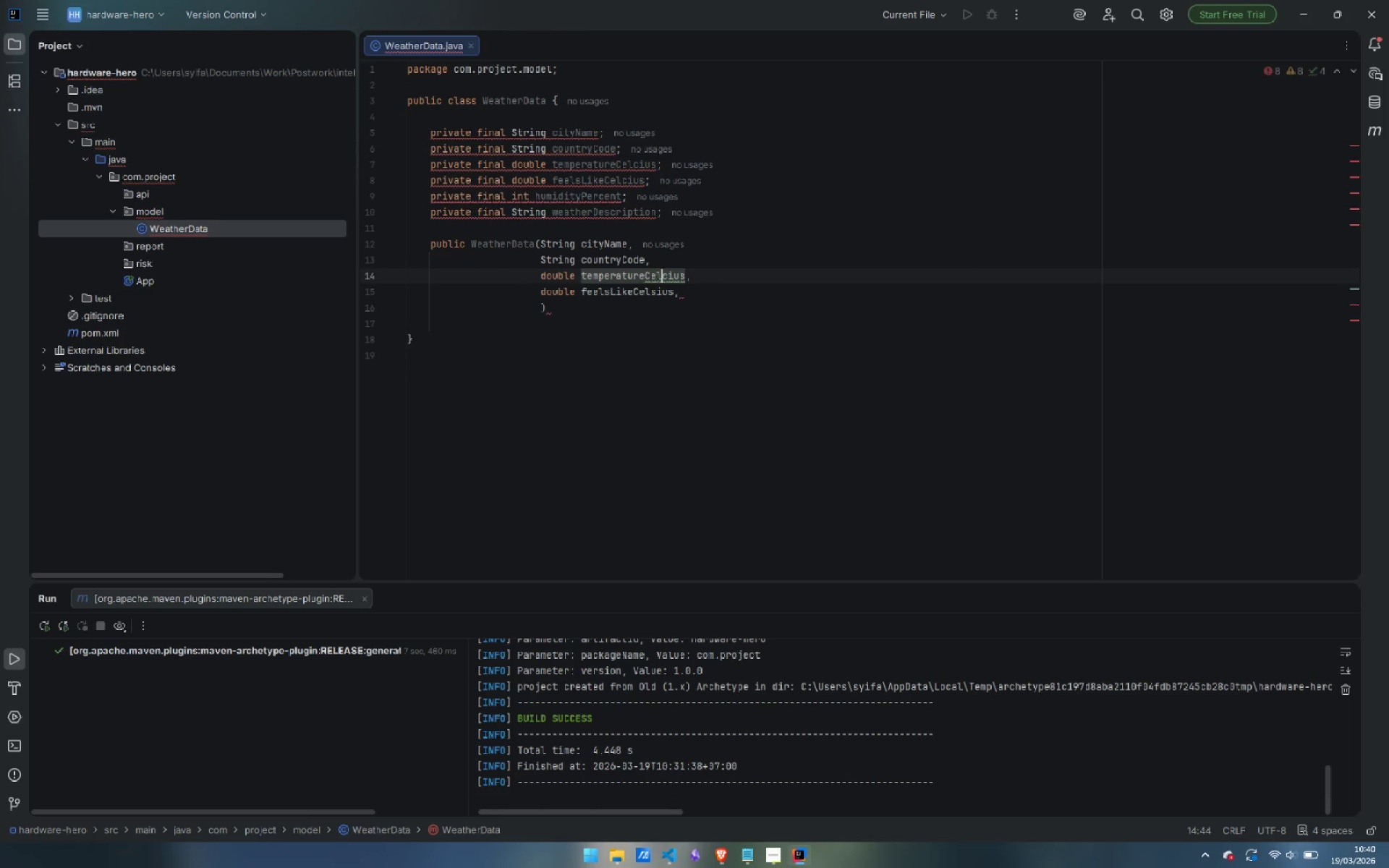 
key(ArrowRight)
 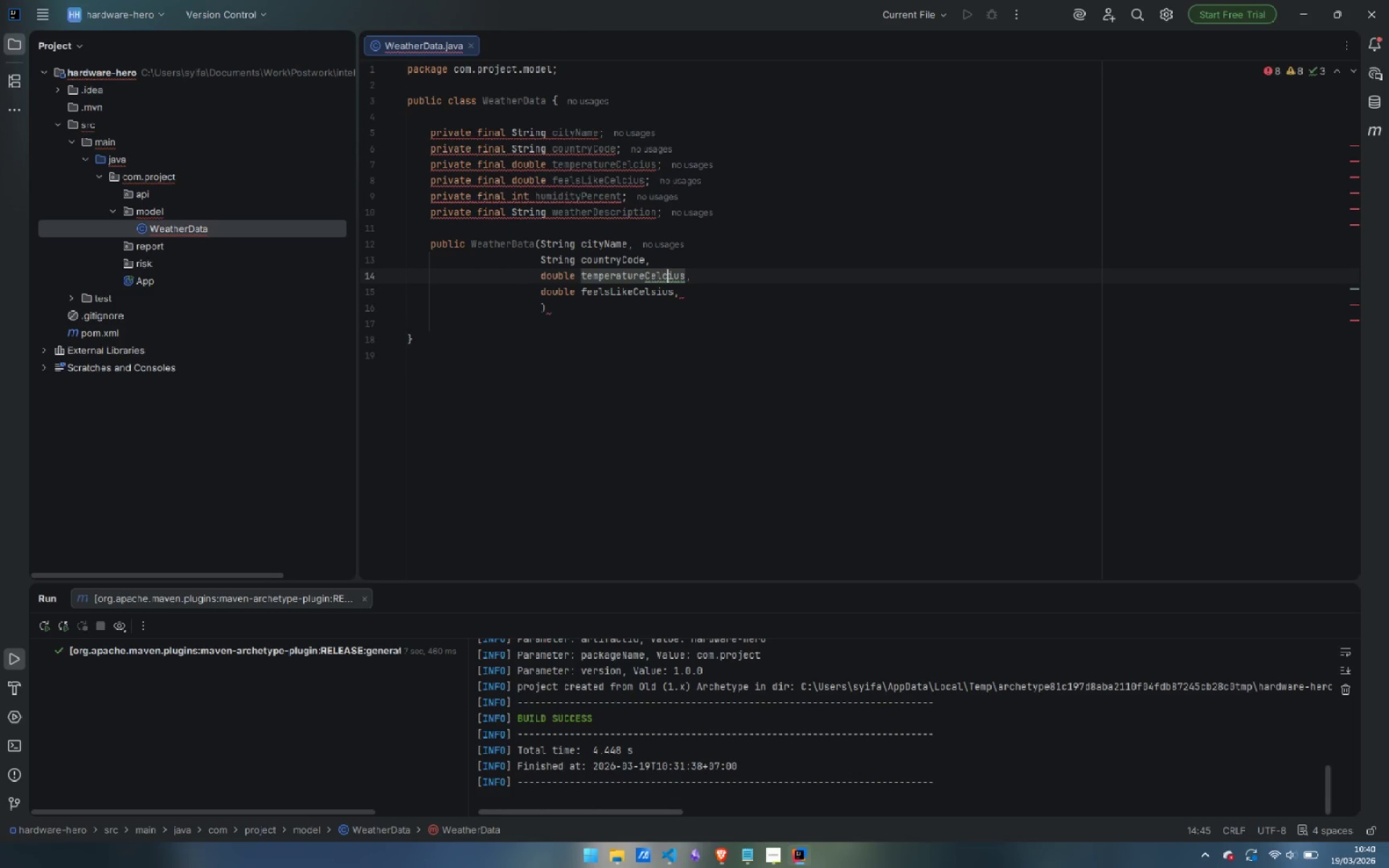 
key(ArrowRight)
 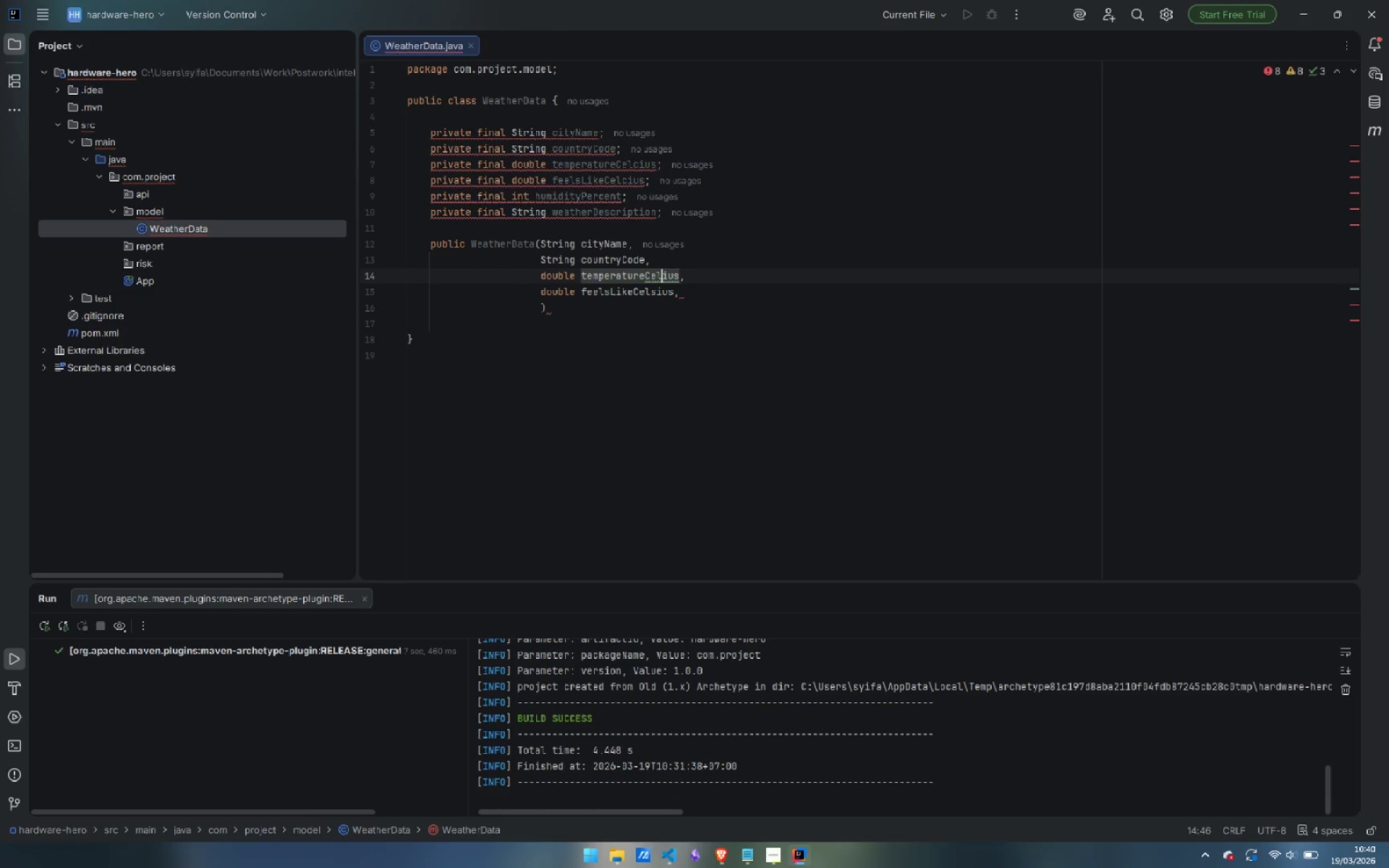 
key(Backspace)
 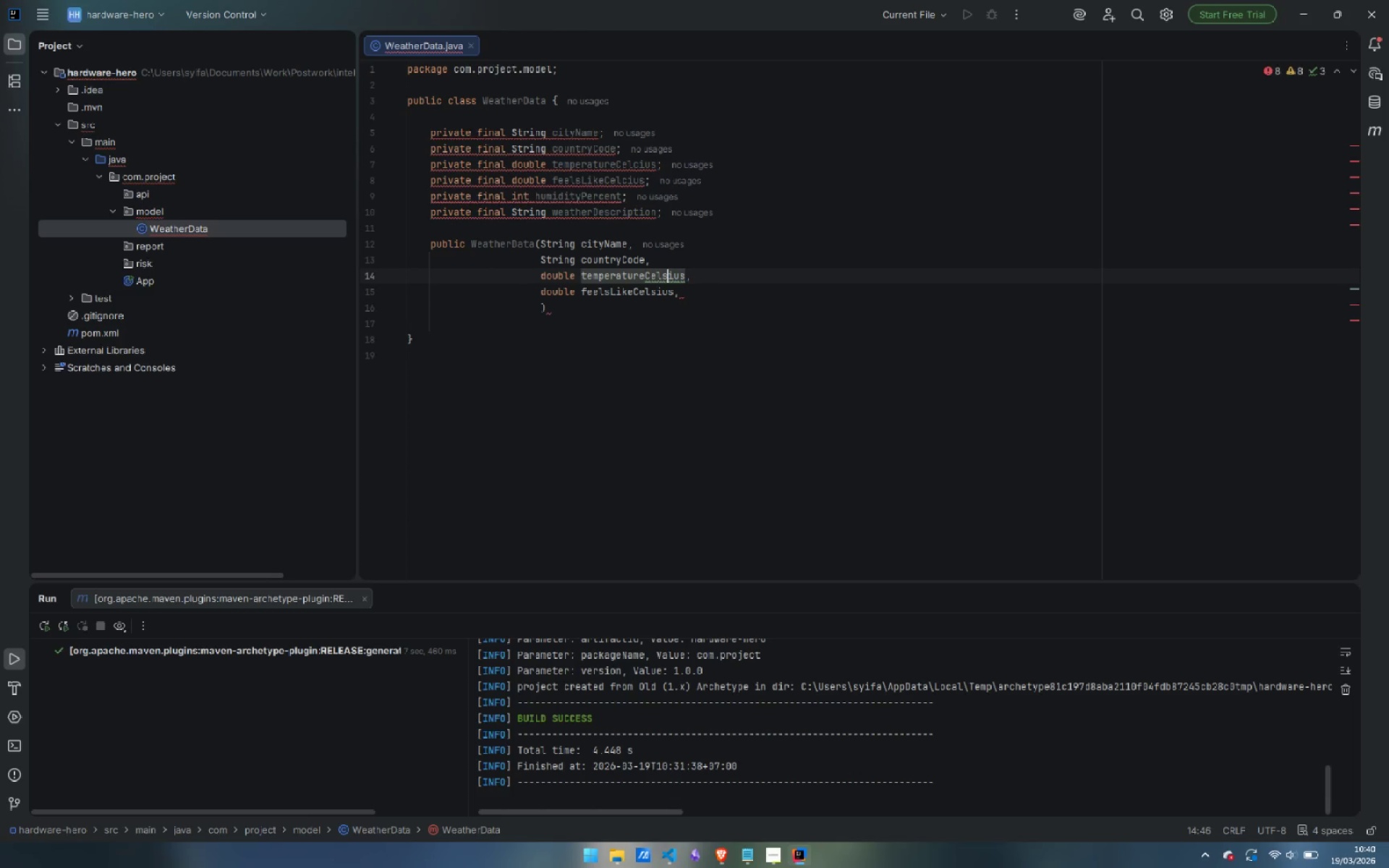 
key(S)
 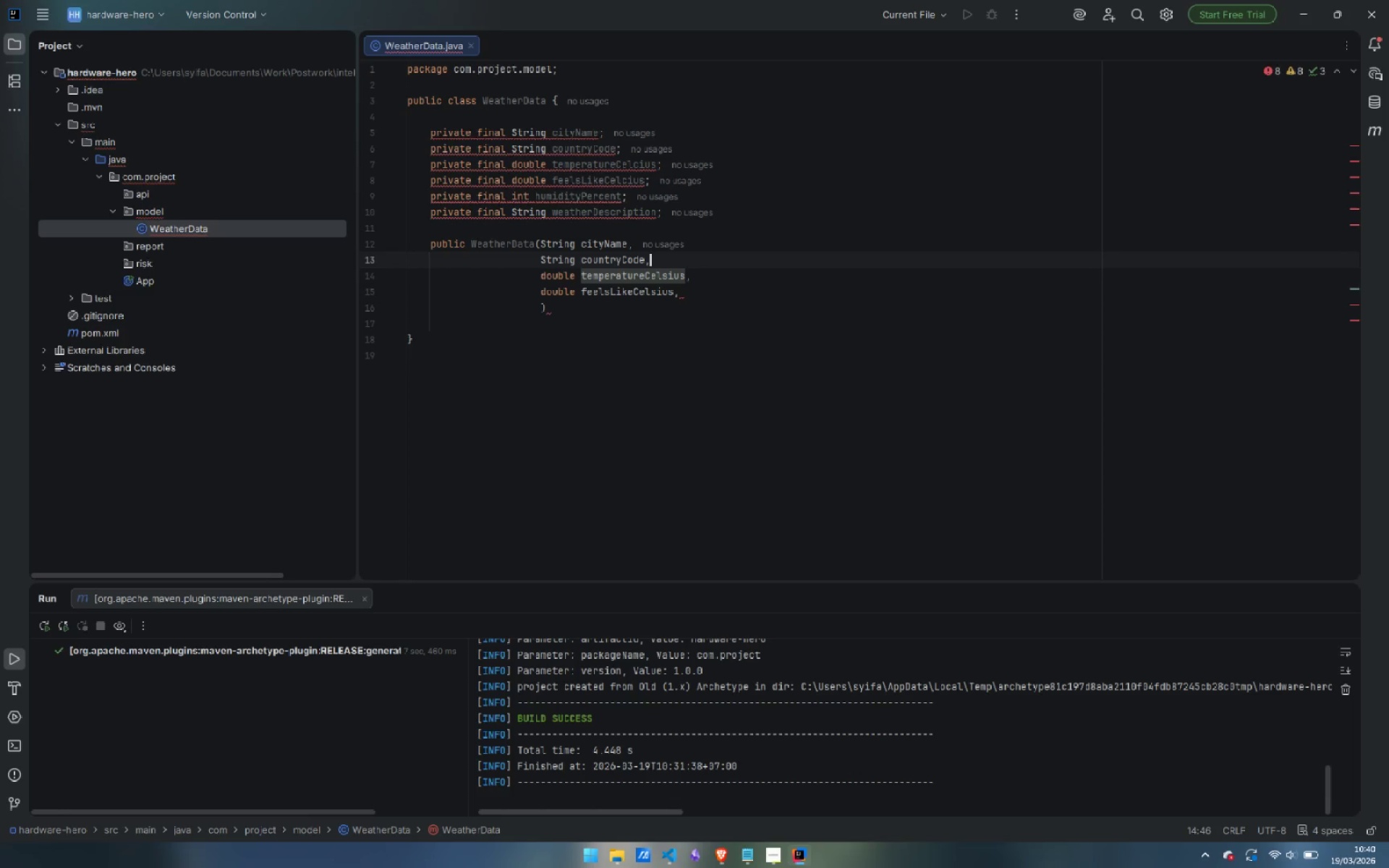 
key(ArrowUp)
 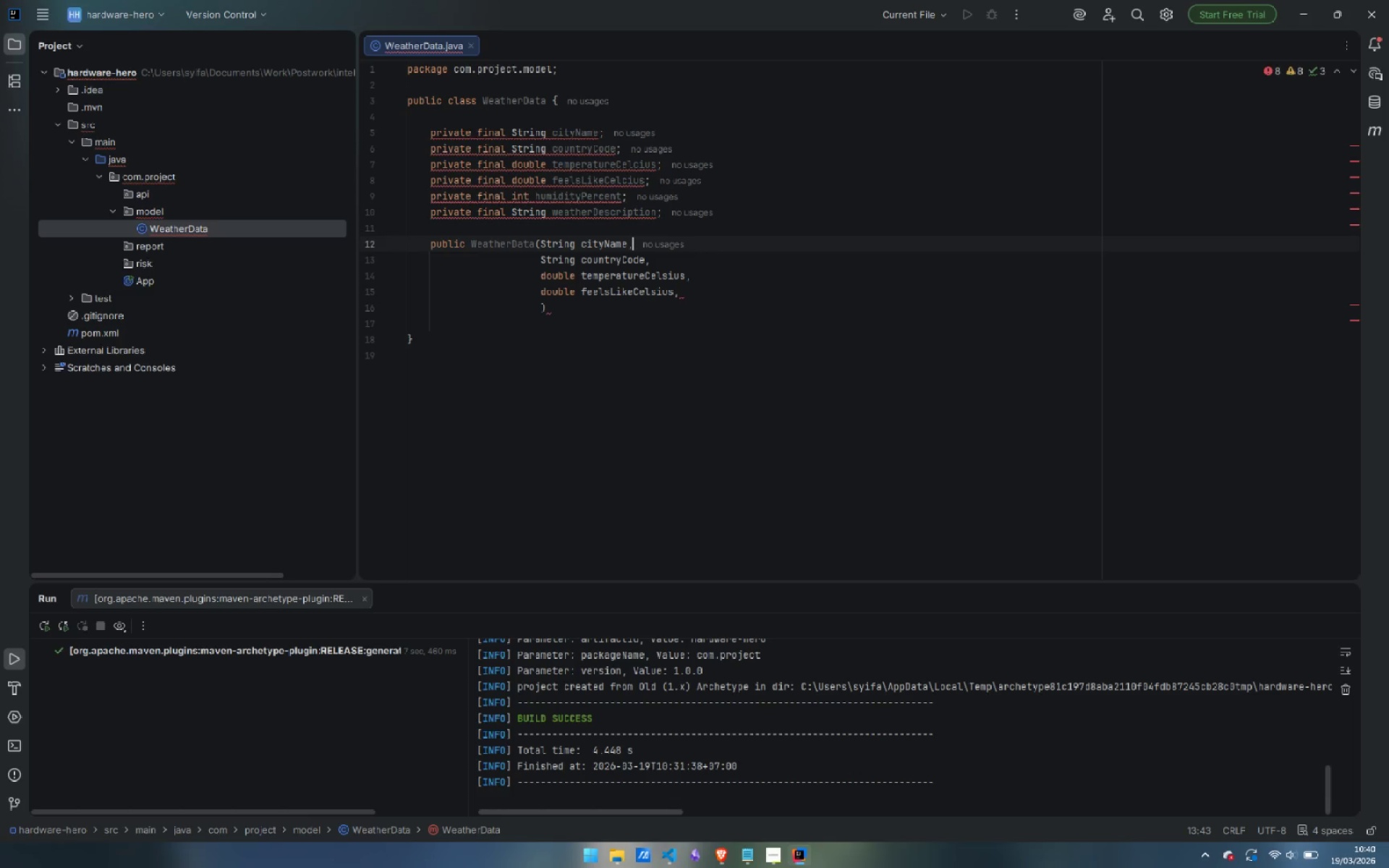 
key(ArrowUp)
 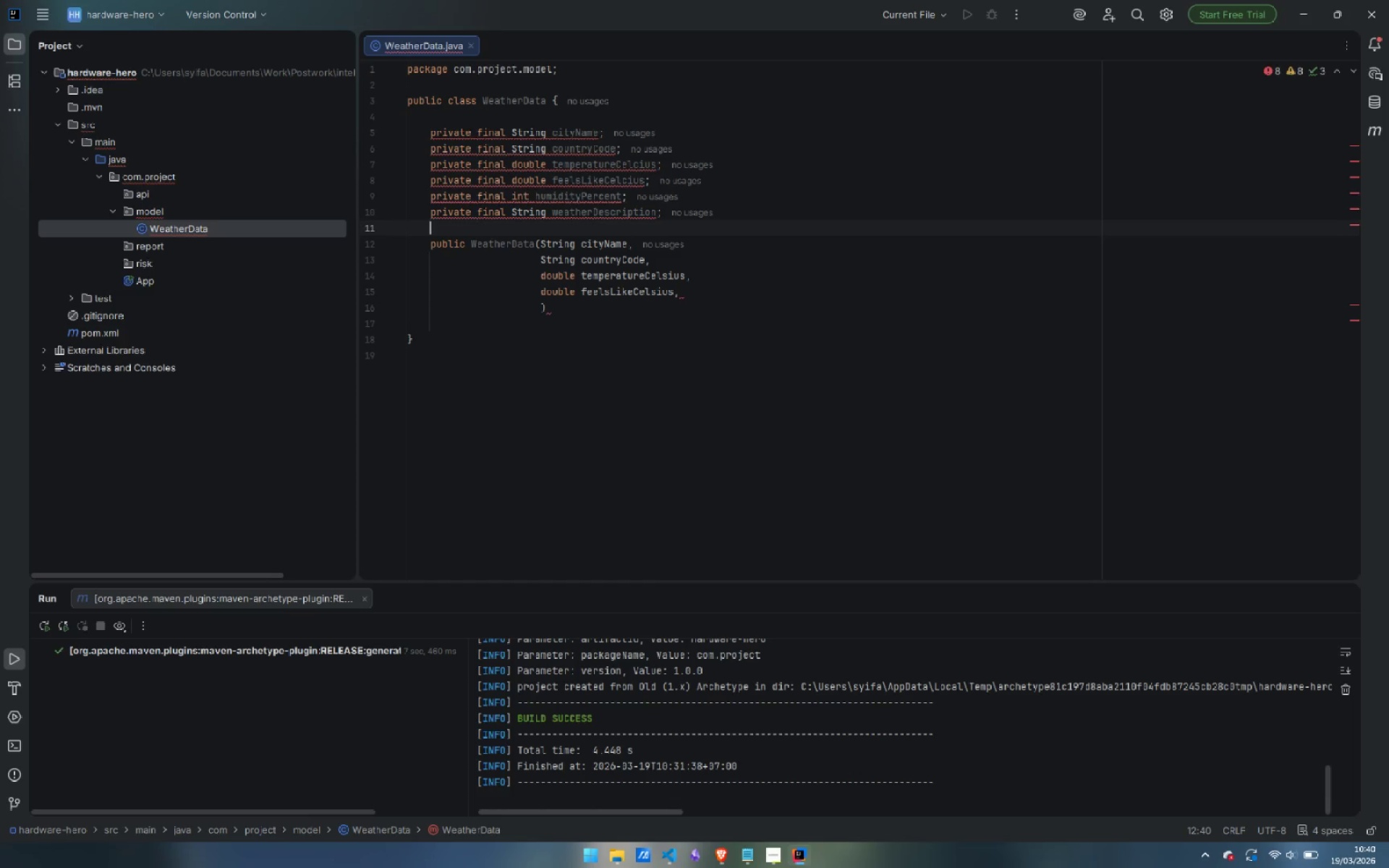 
key(ArrowUp)
 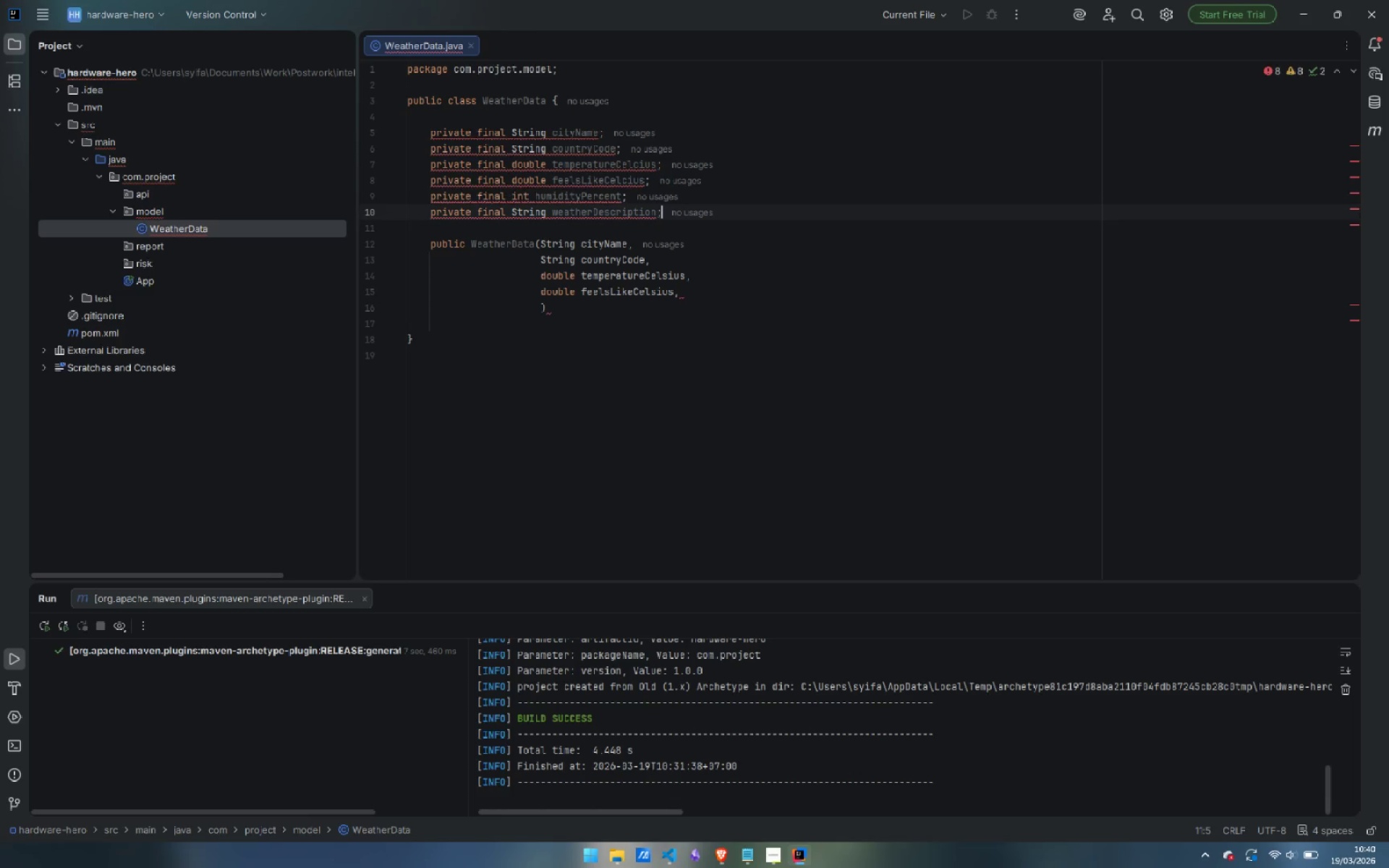 
key(ArrowUp)
 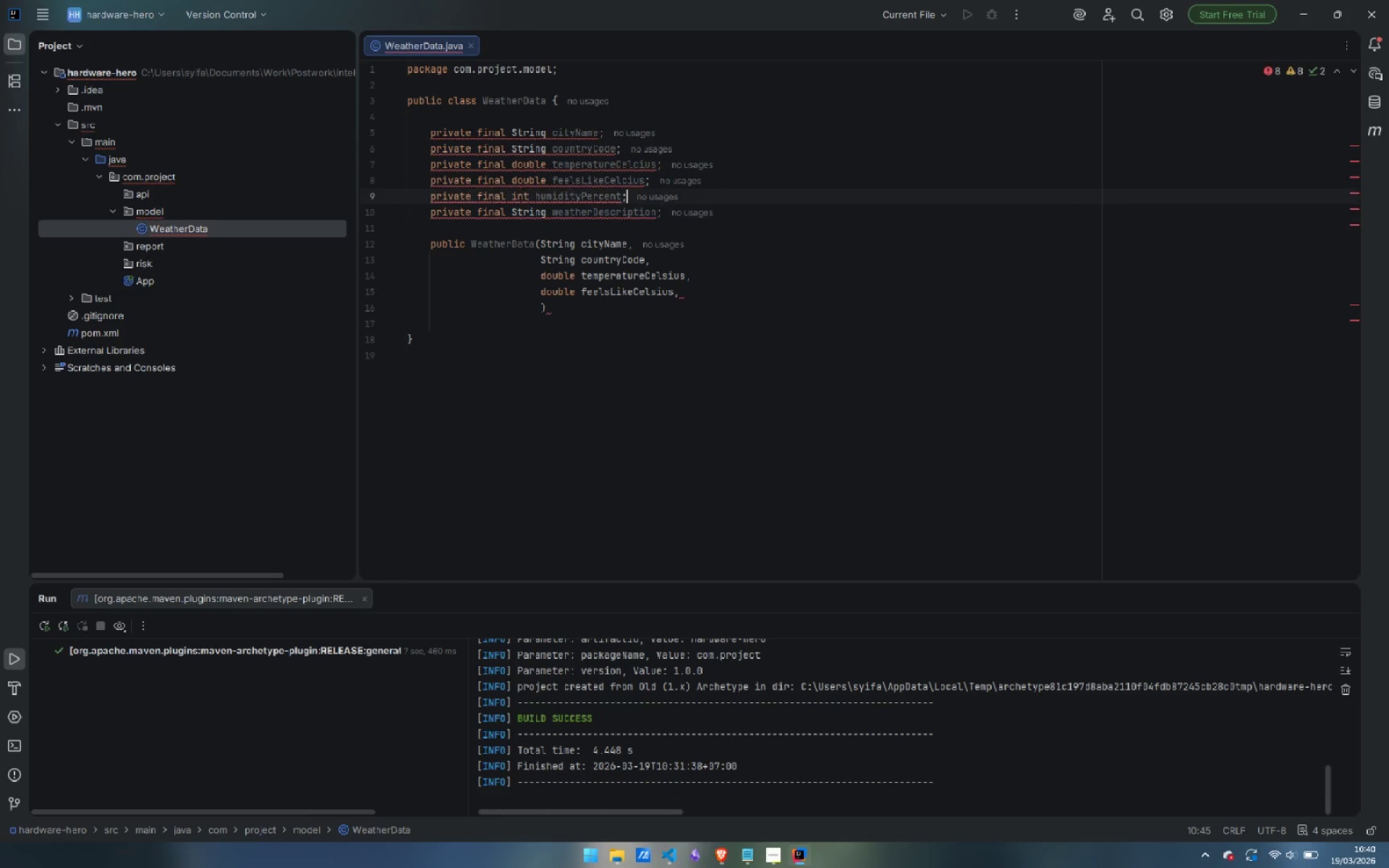 
key(ArrowUp)
 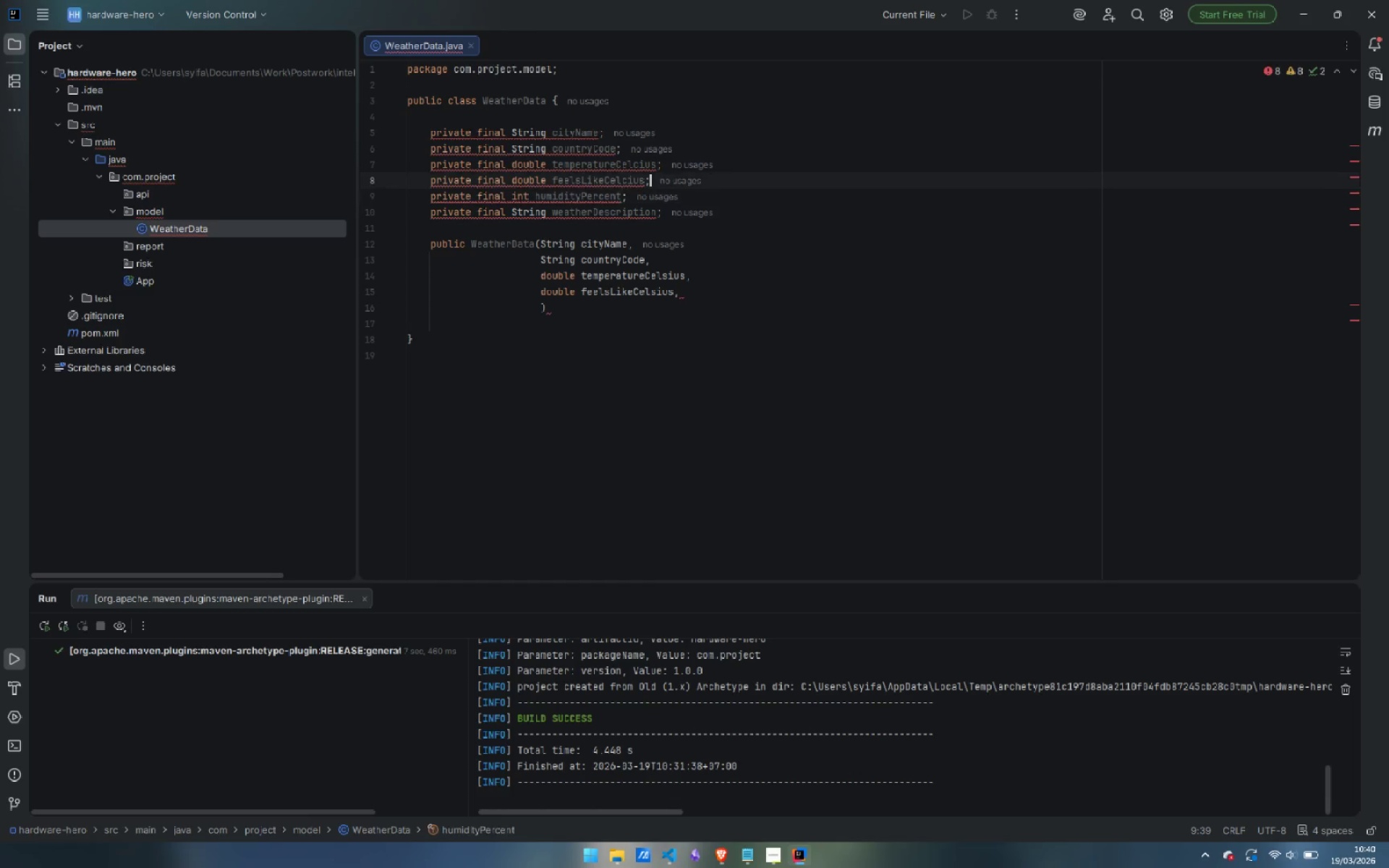 
key(ArrowUp)
 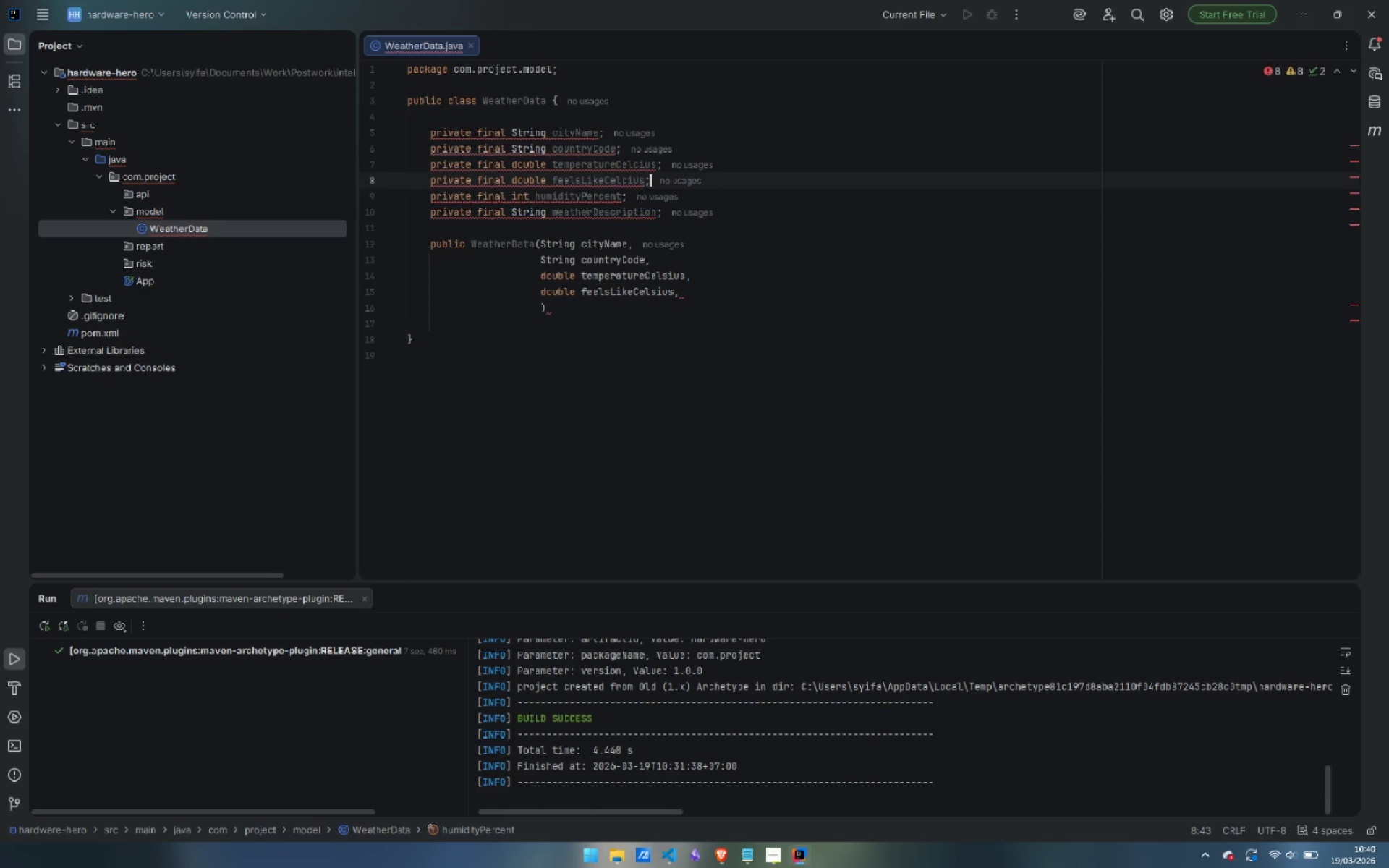 
key(ArrowUp)
 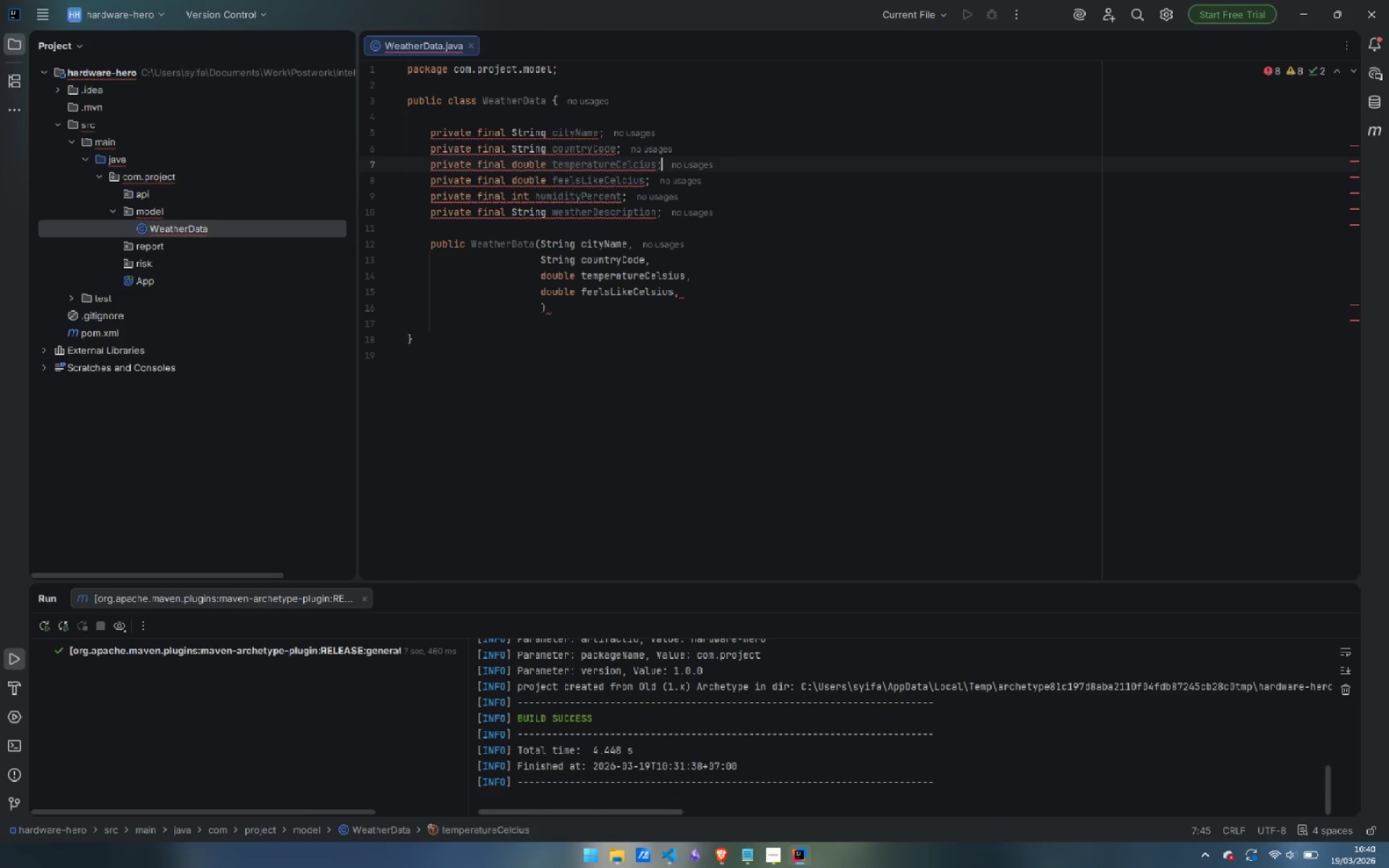 
key(ArrowLeft)
 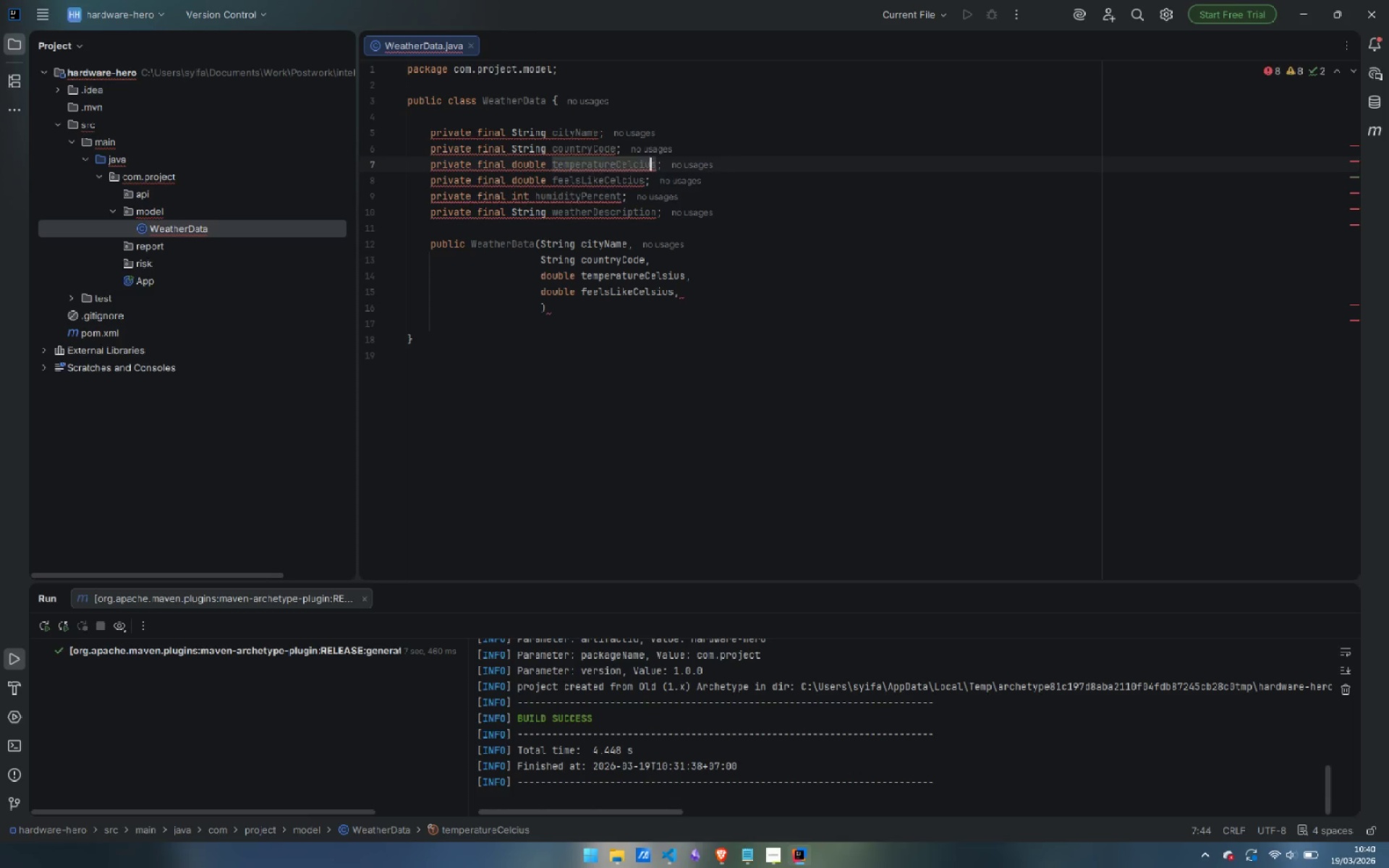 
key(ArrowLeft)
 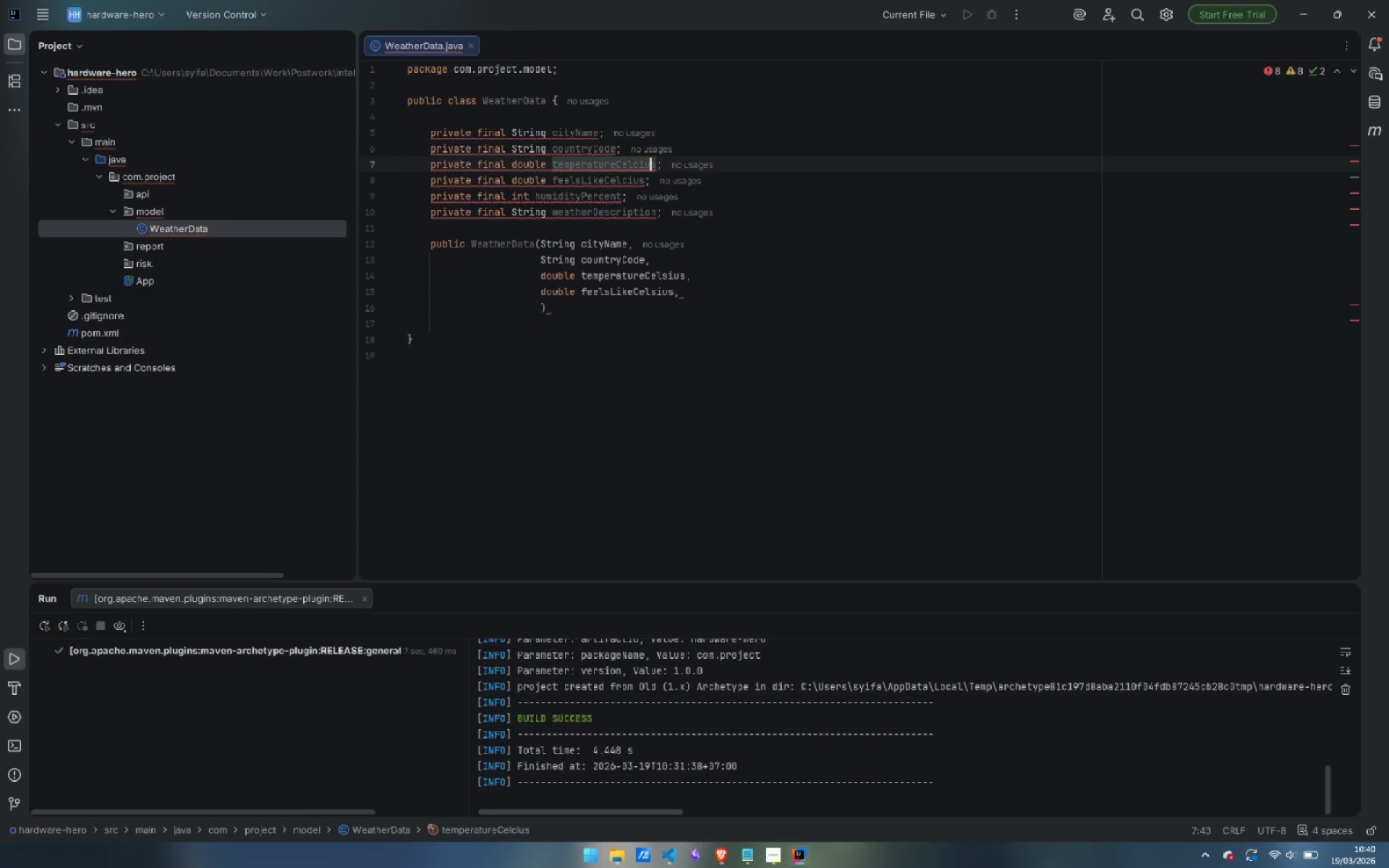 
key(ArrowLeft)
 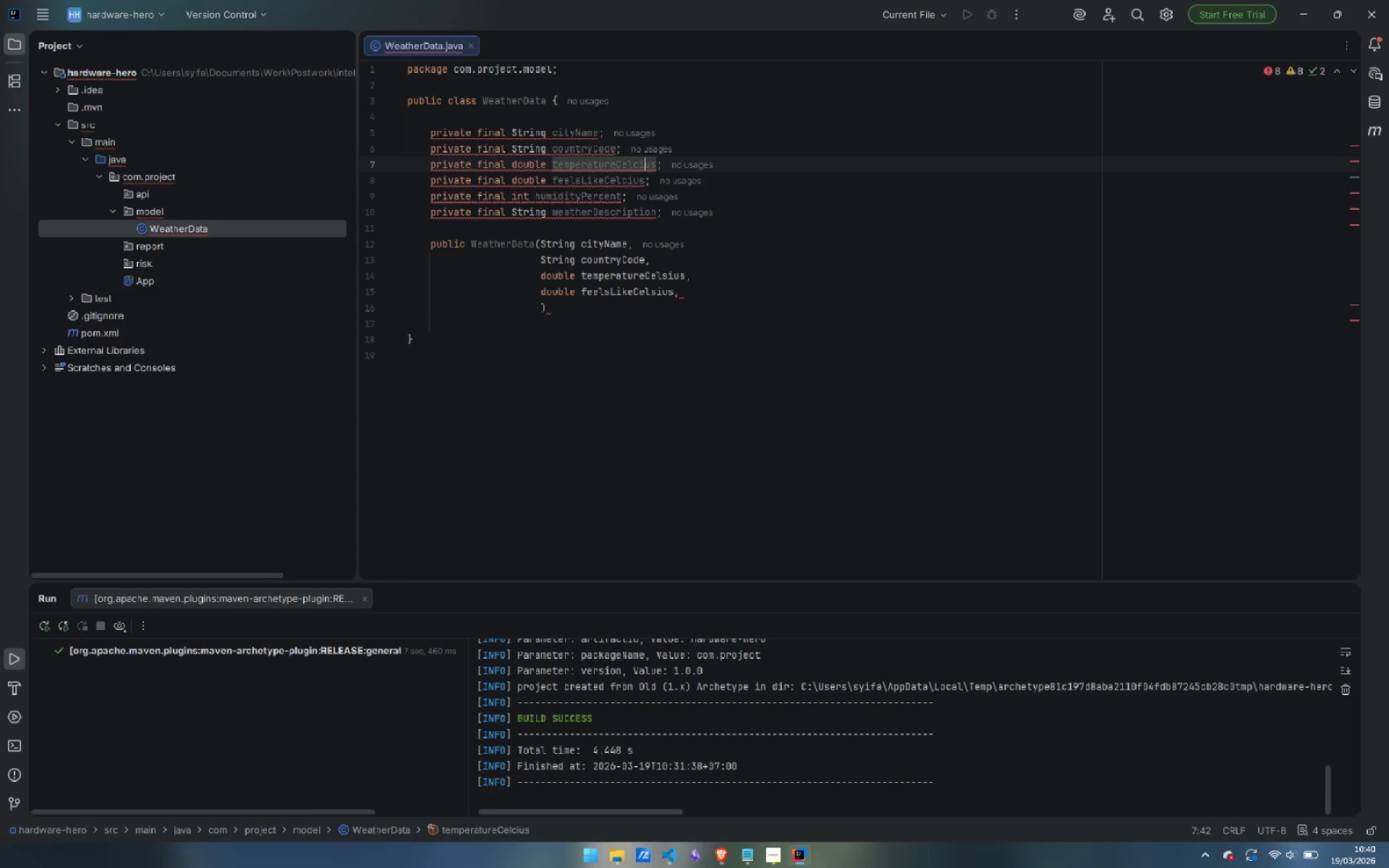 
key(ArrowLeft)
 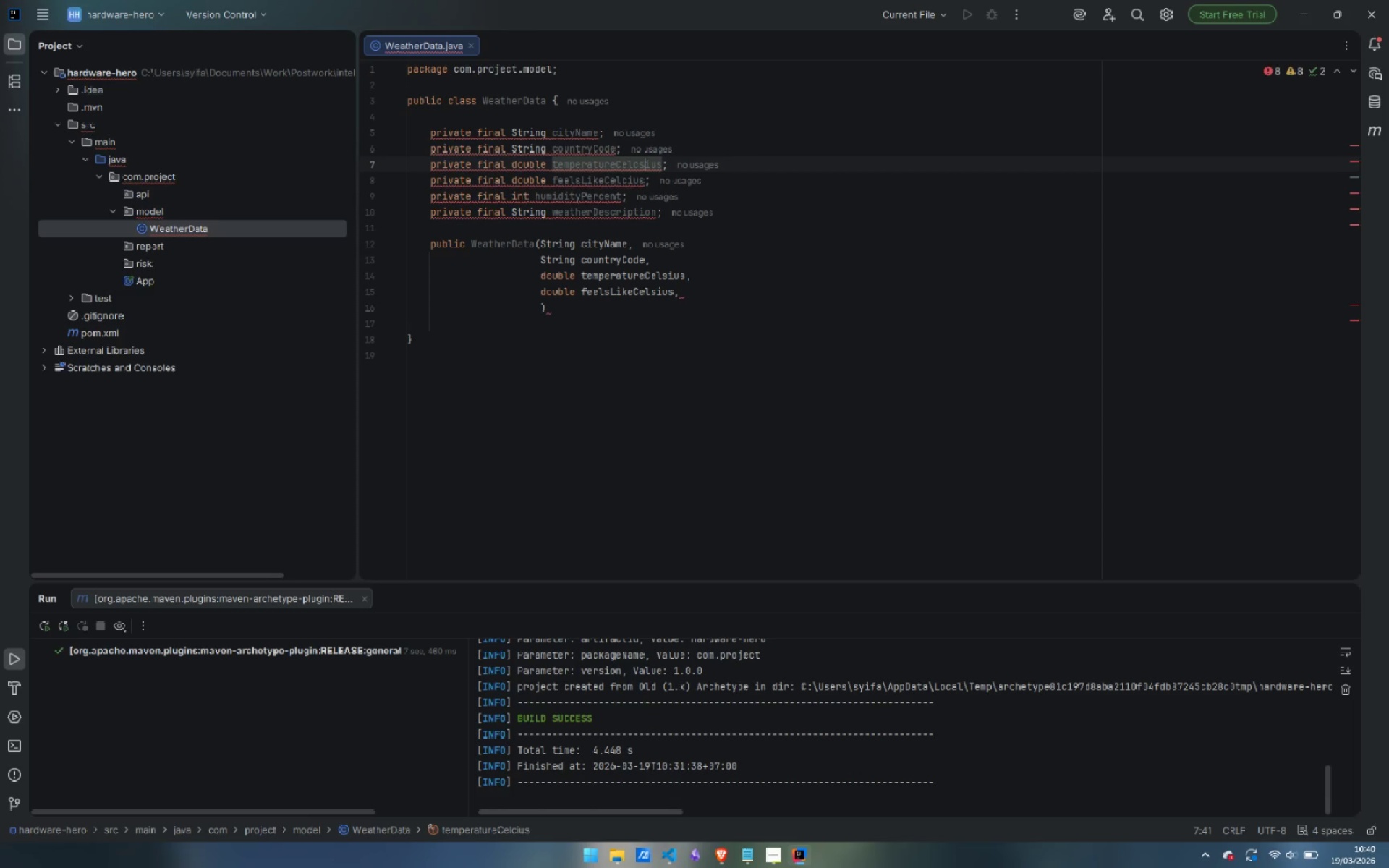 
key(S)
 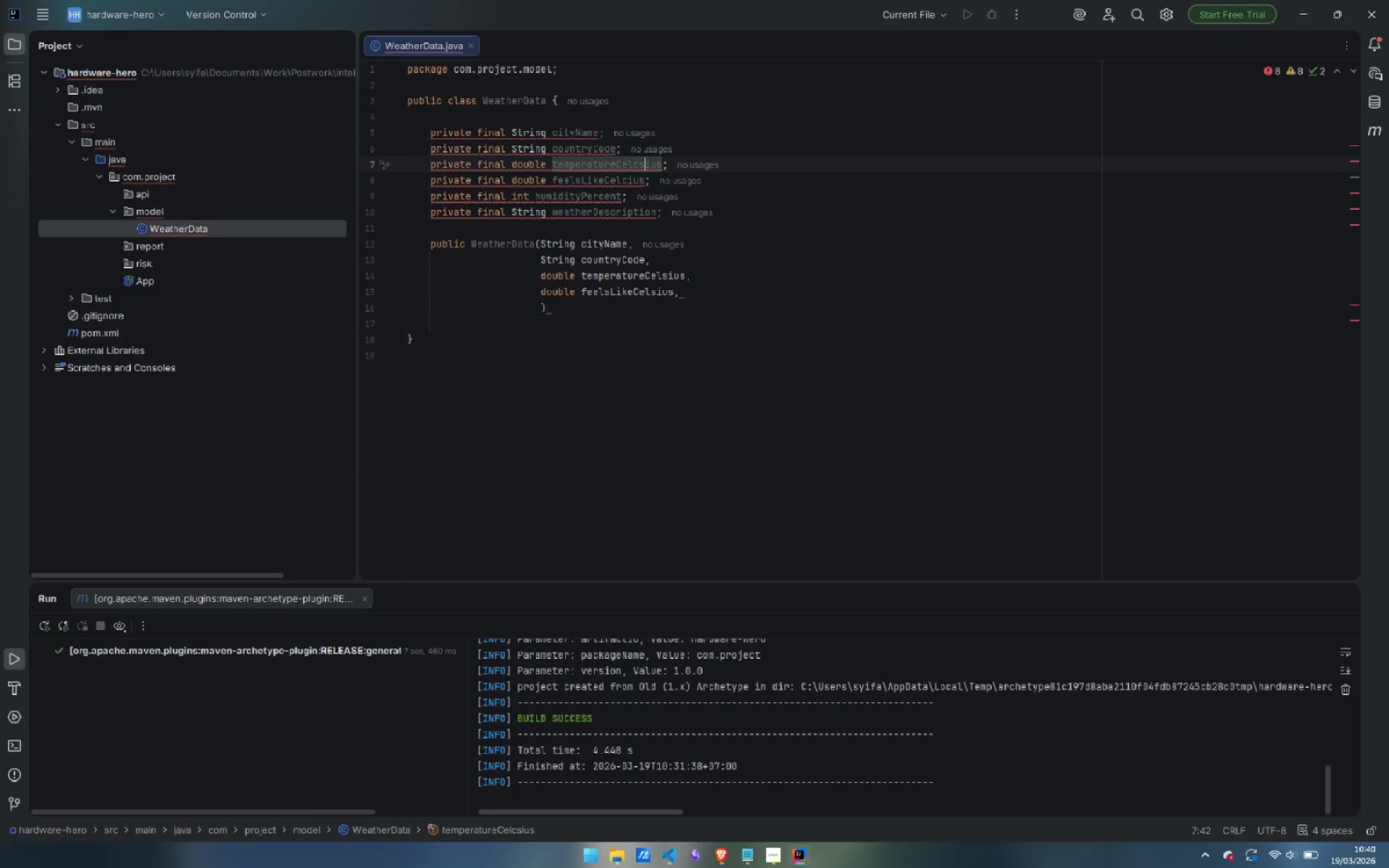 
key(Backspace)
 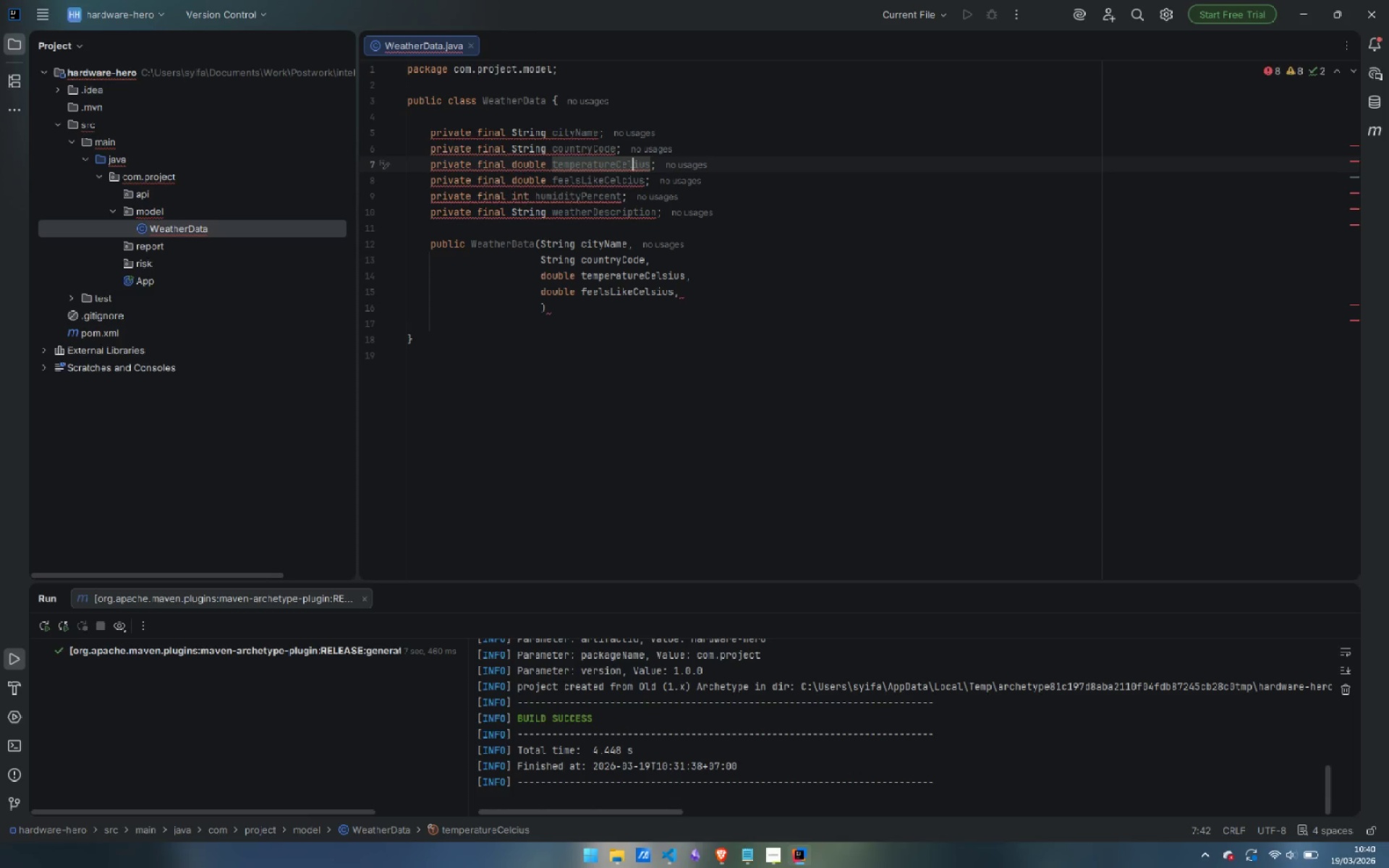 
key(Backspace)
 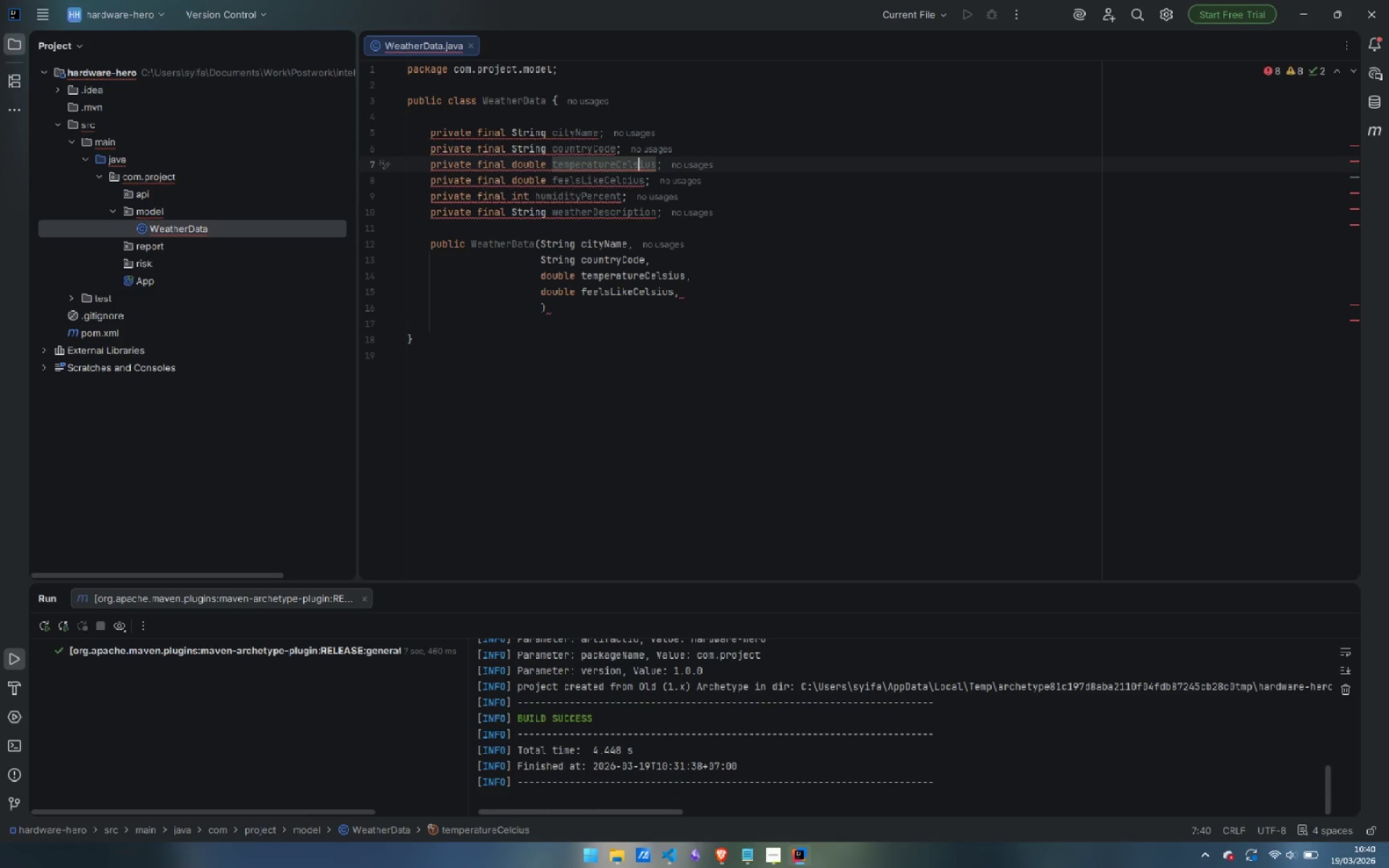 
key(S)
 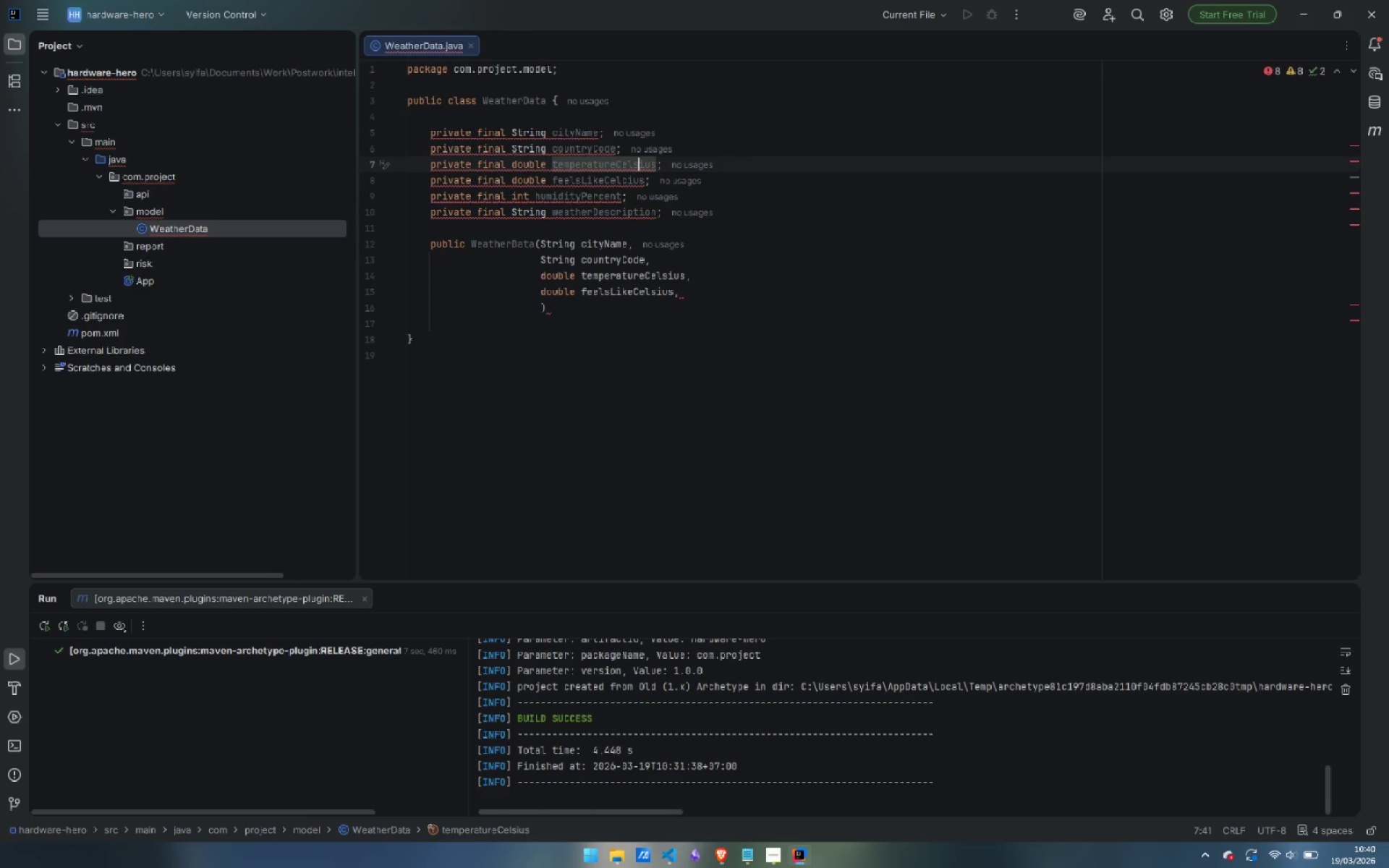 
key(ArrowDown)
 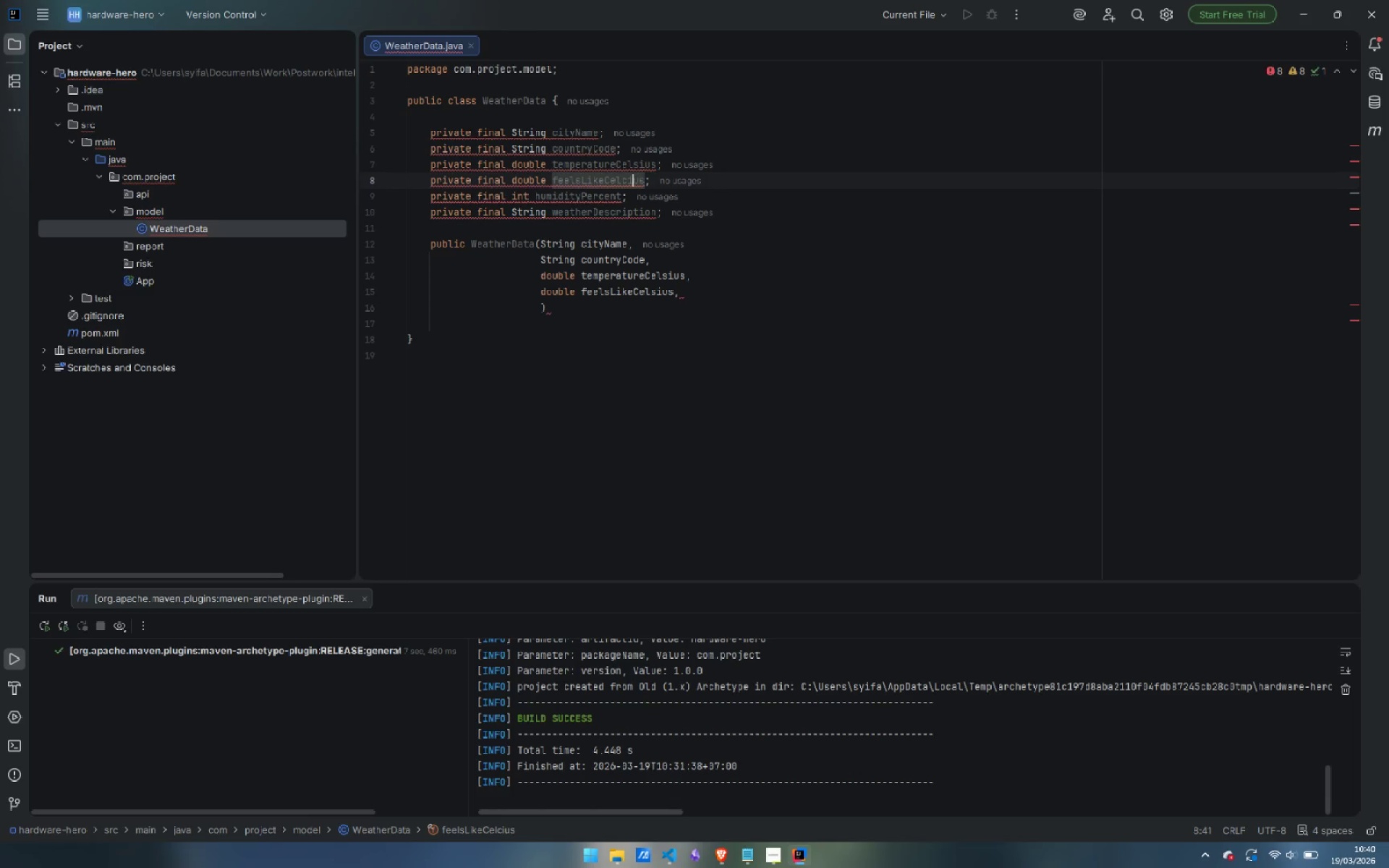 
key(ArrowLeft)
 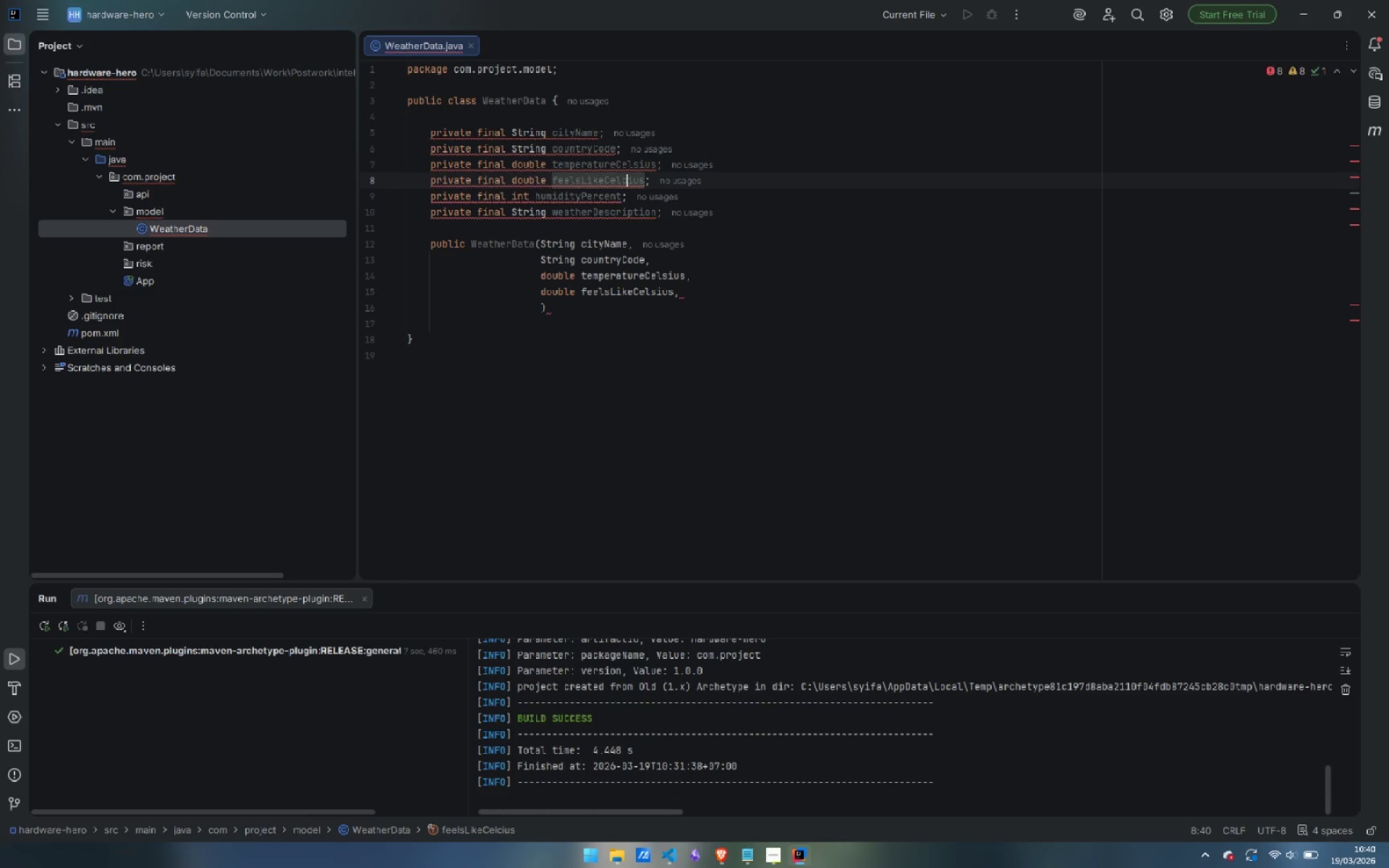 
key(ArrowLeft)
 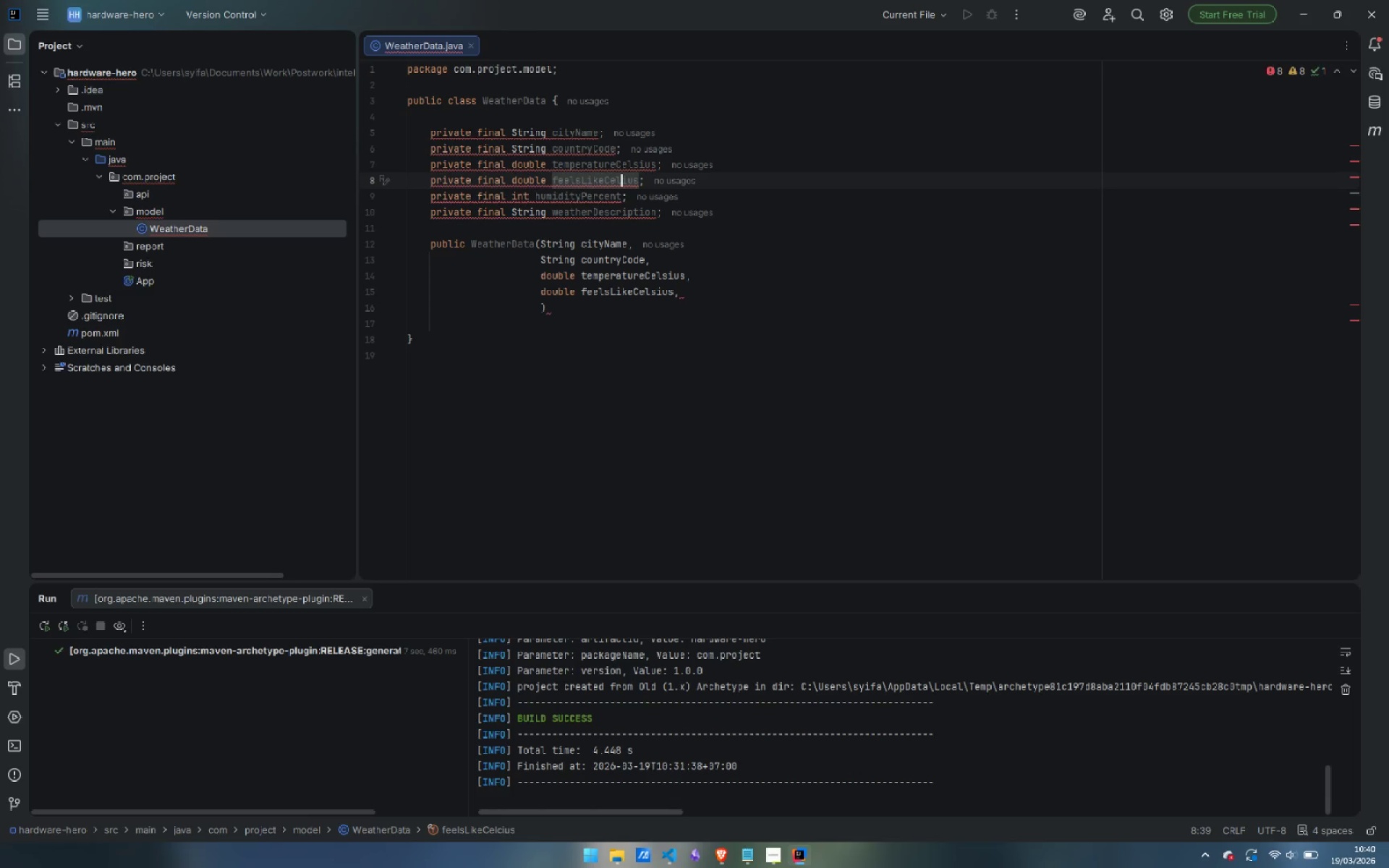 
key(Backspace)
 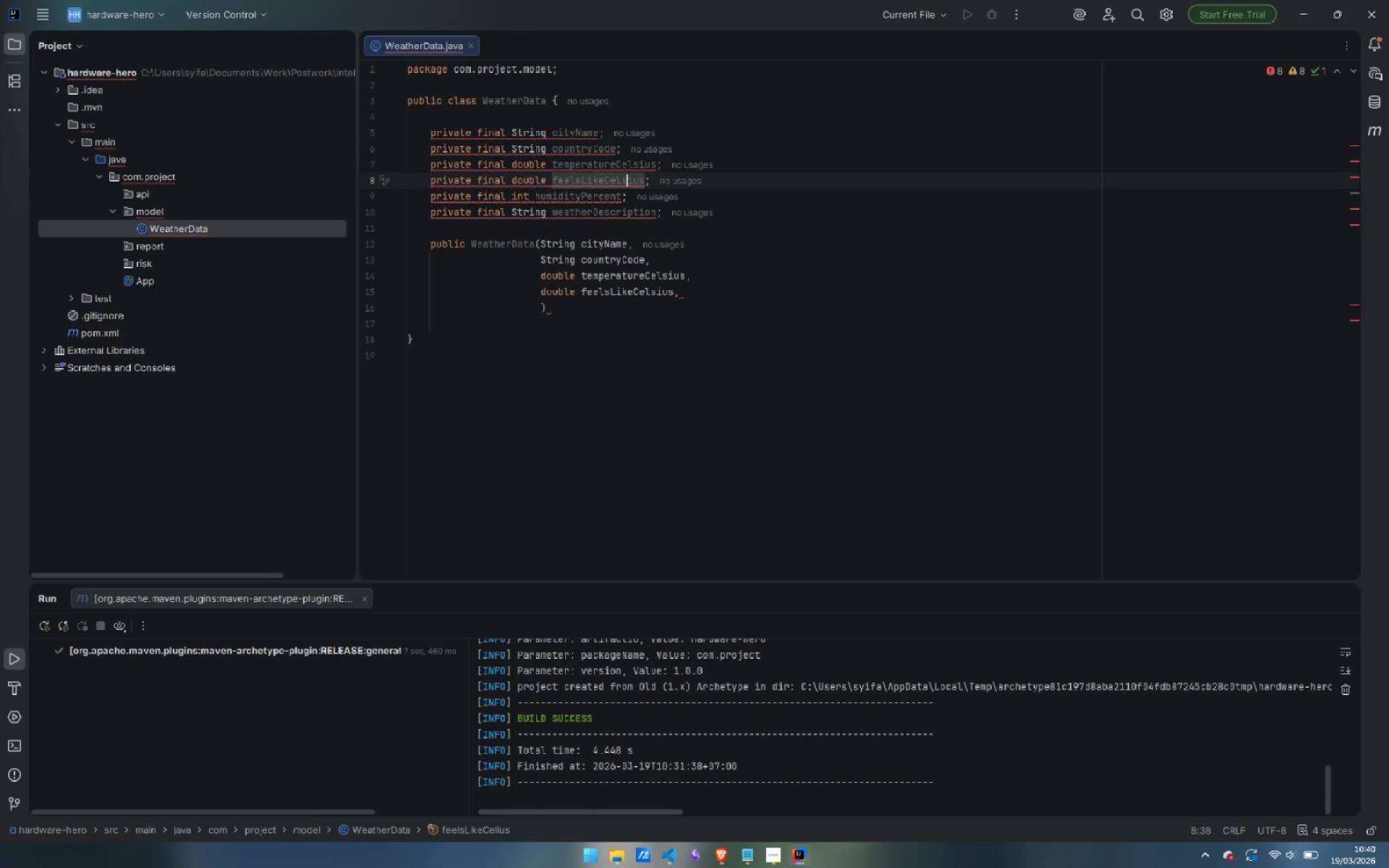 
key(S)
 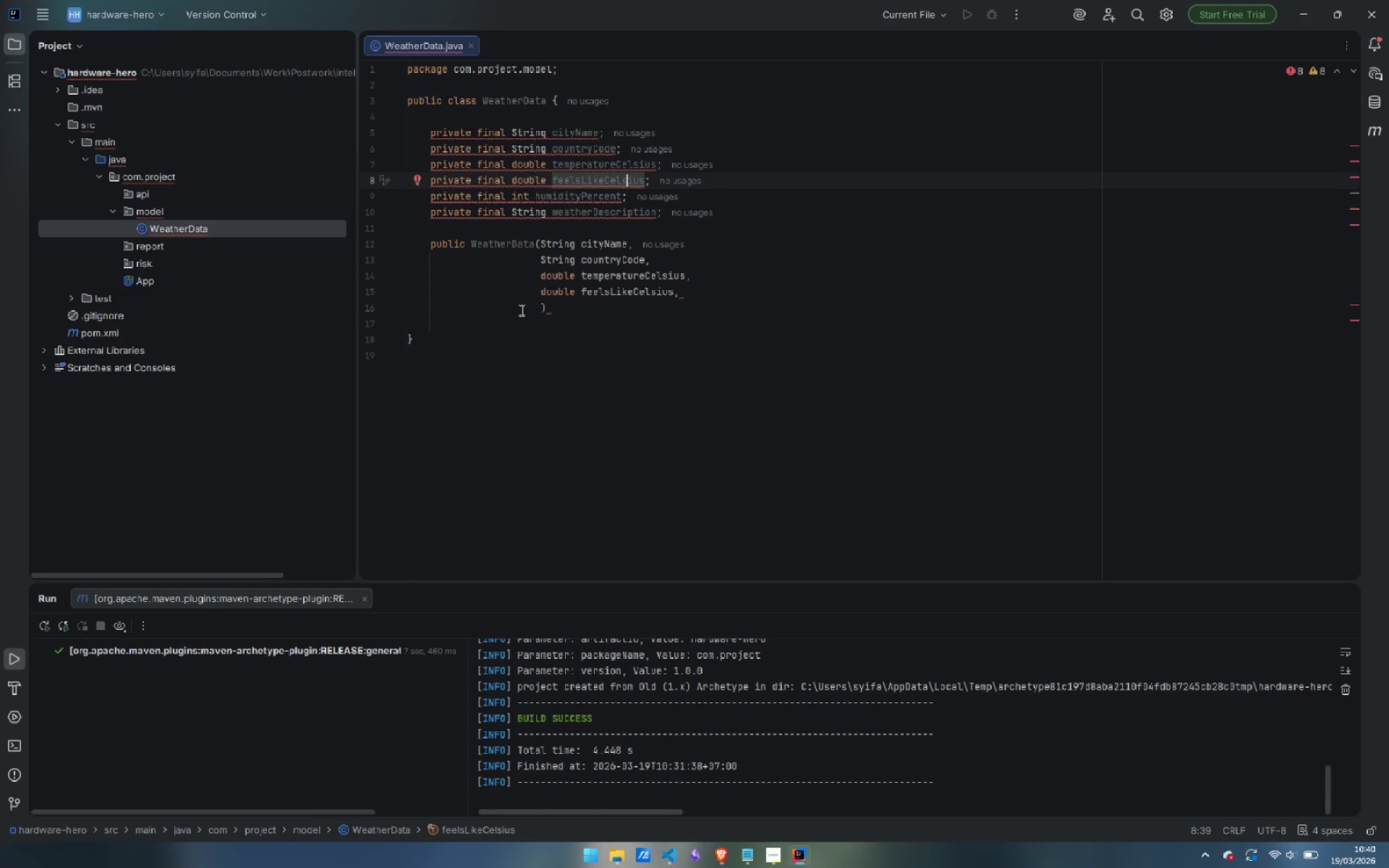 
left_click([540, 308])
 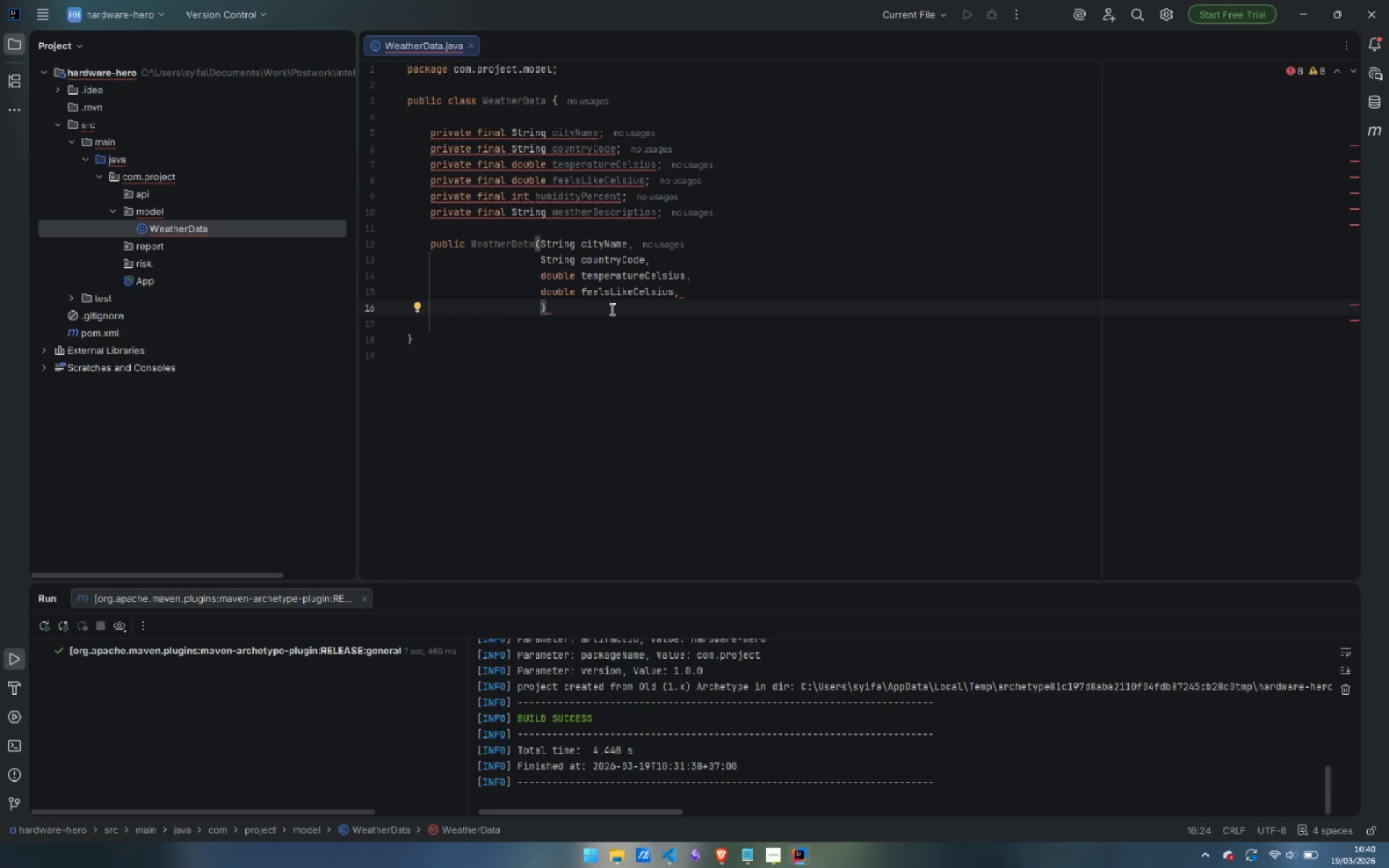 
type(int hum)
 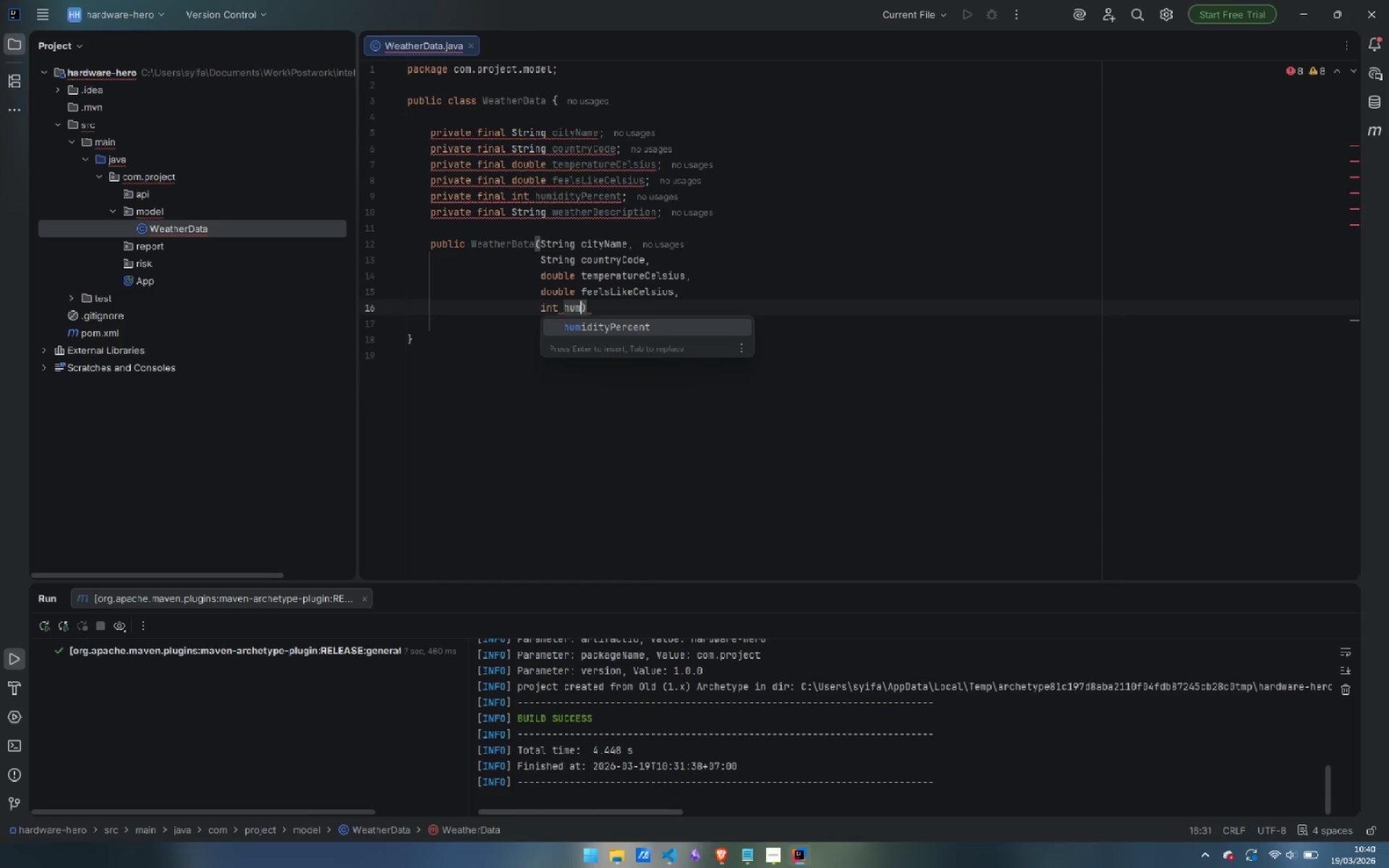 
key(Enter)
 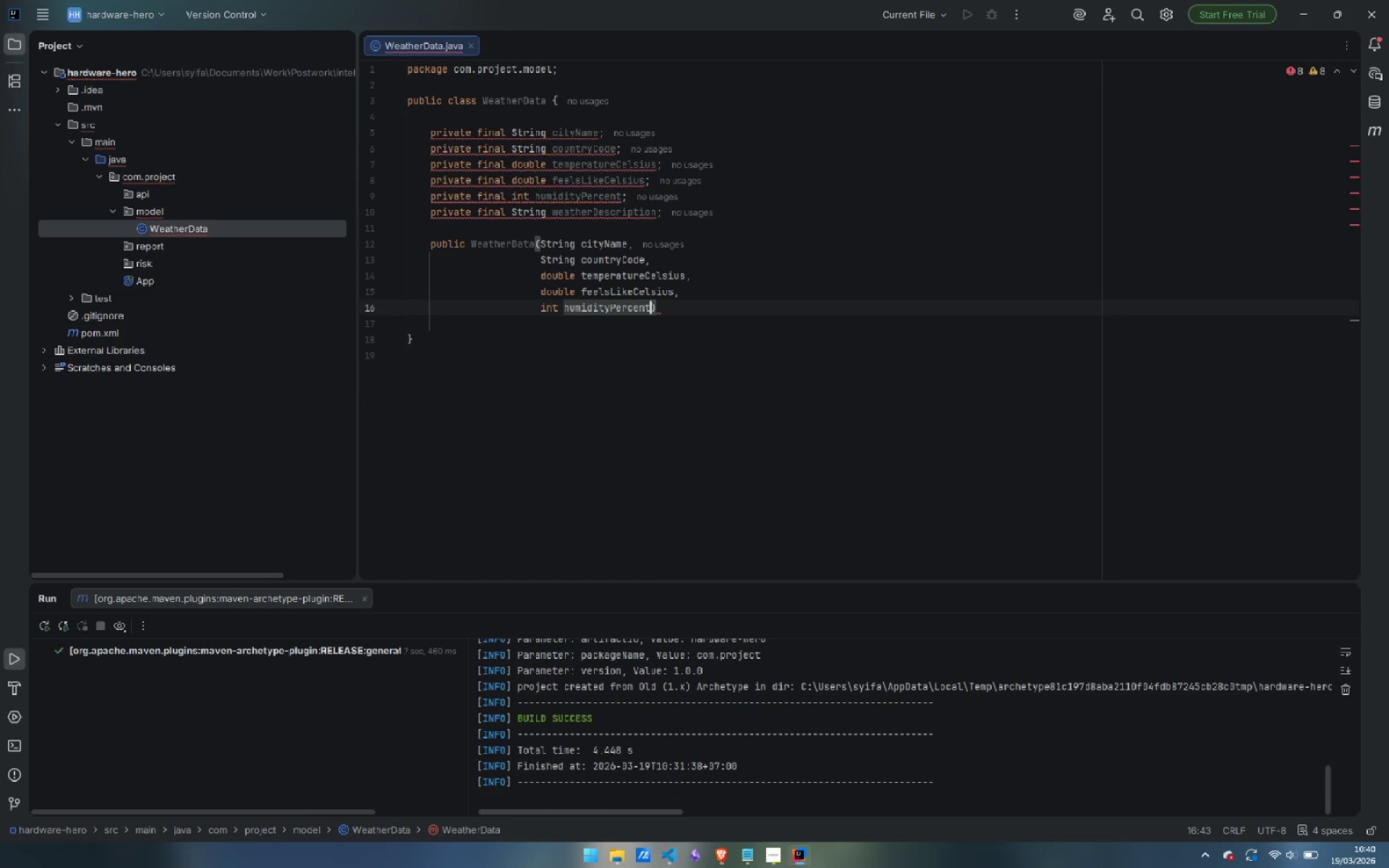 
key(Comma)
 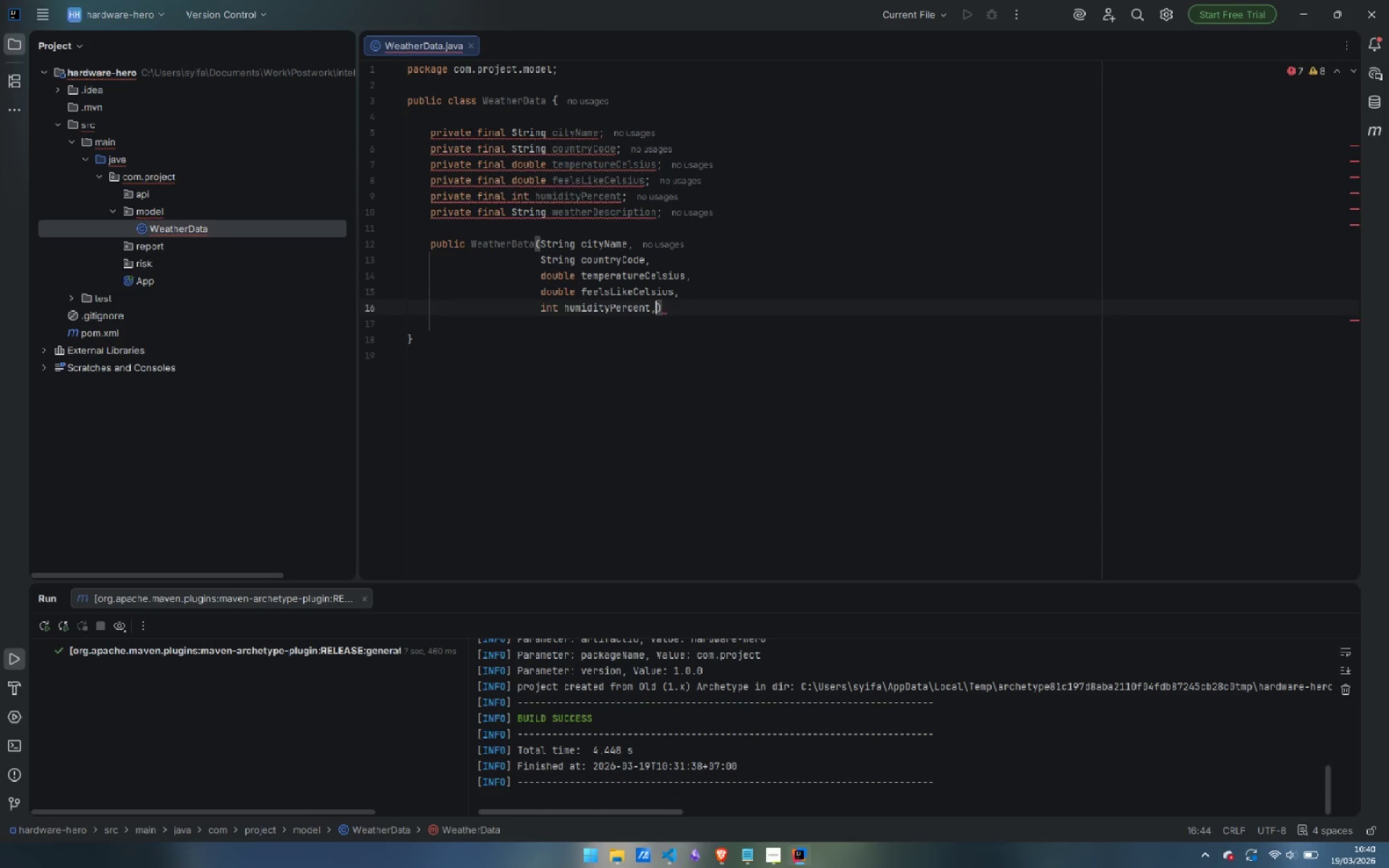 
key(Enter)
 